 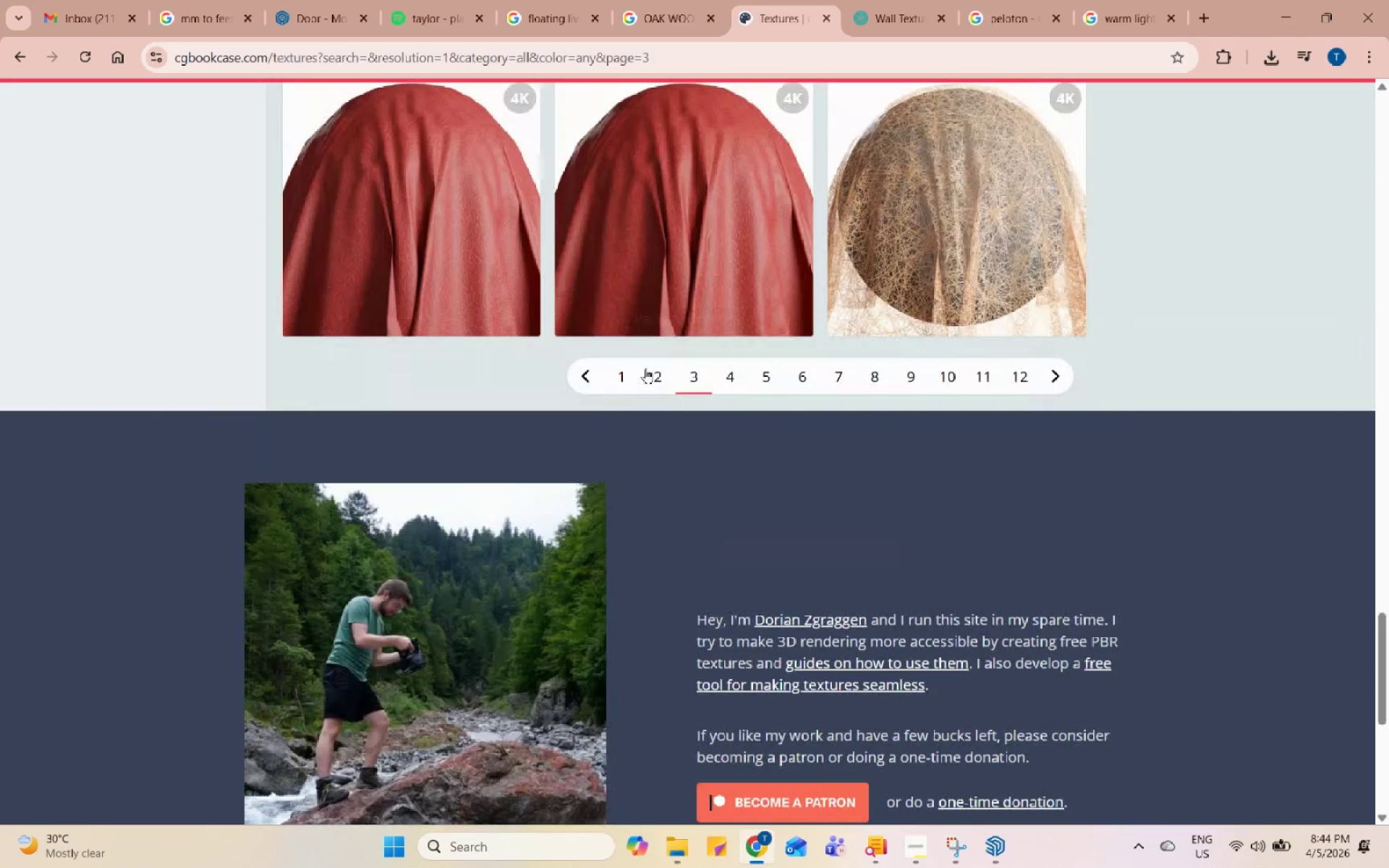 
left_click([626, 370])
 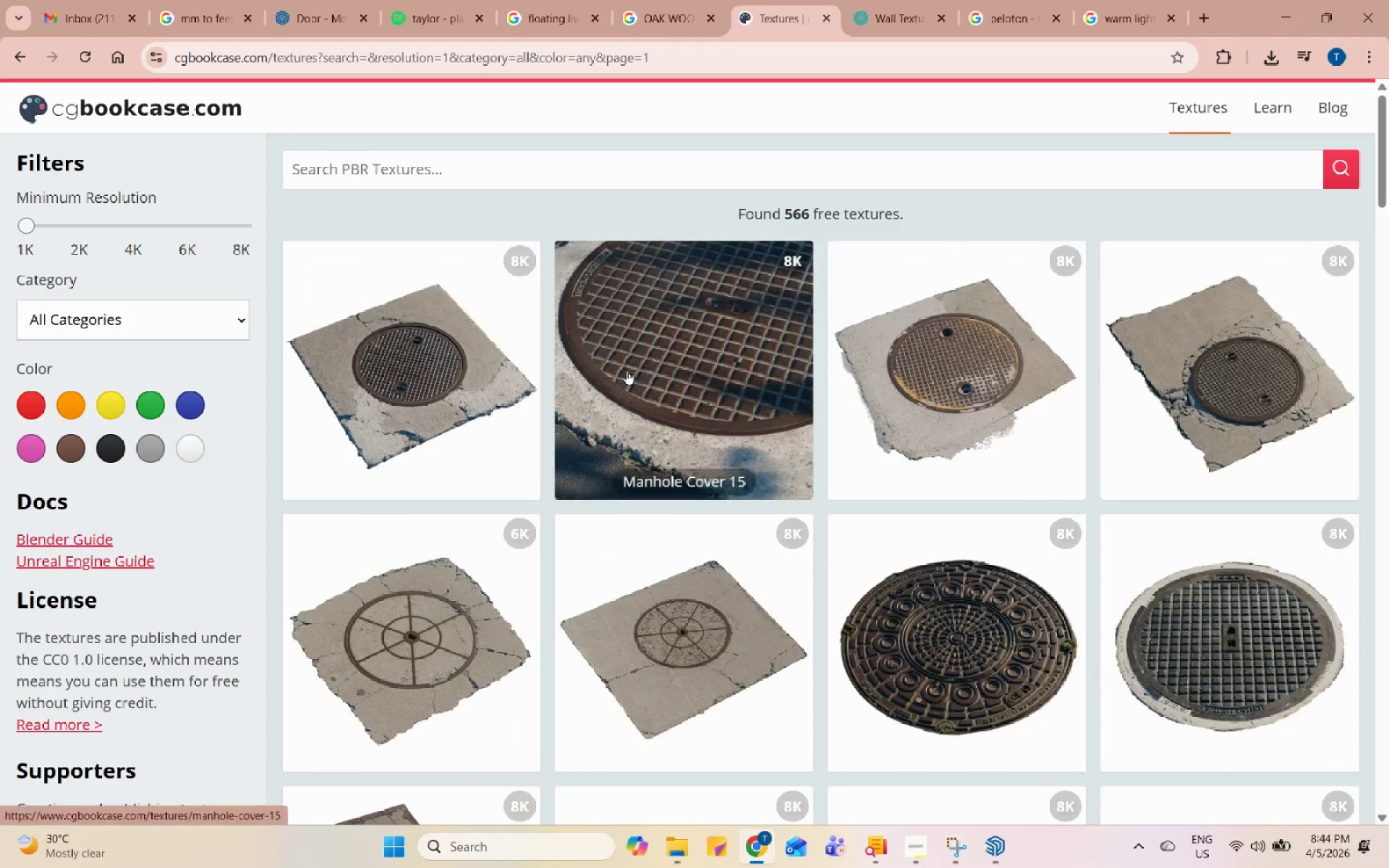 
scroll: coordinate [757, 519], scroll_direction: down, amount: 27.0
 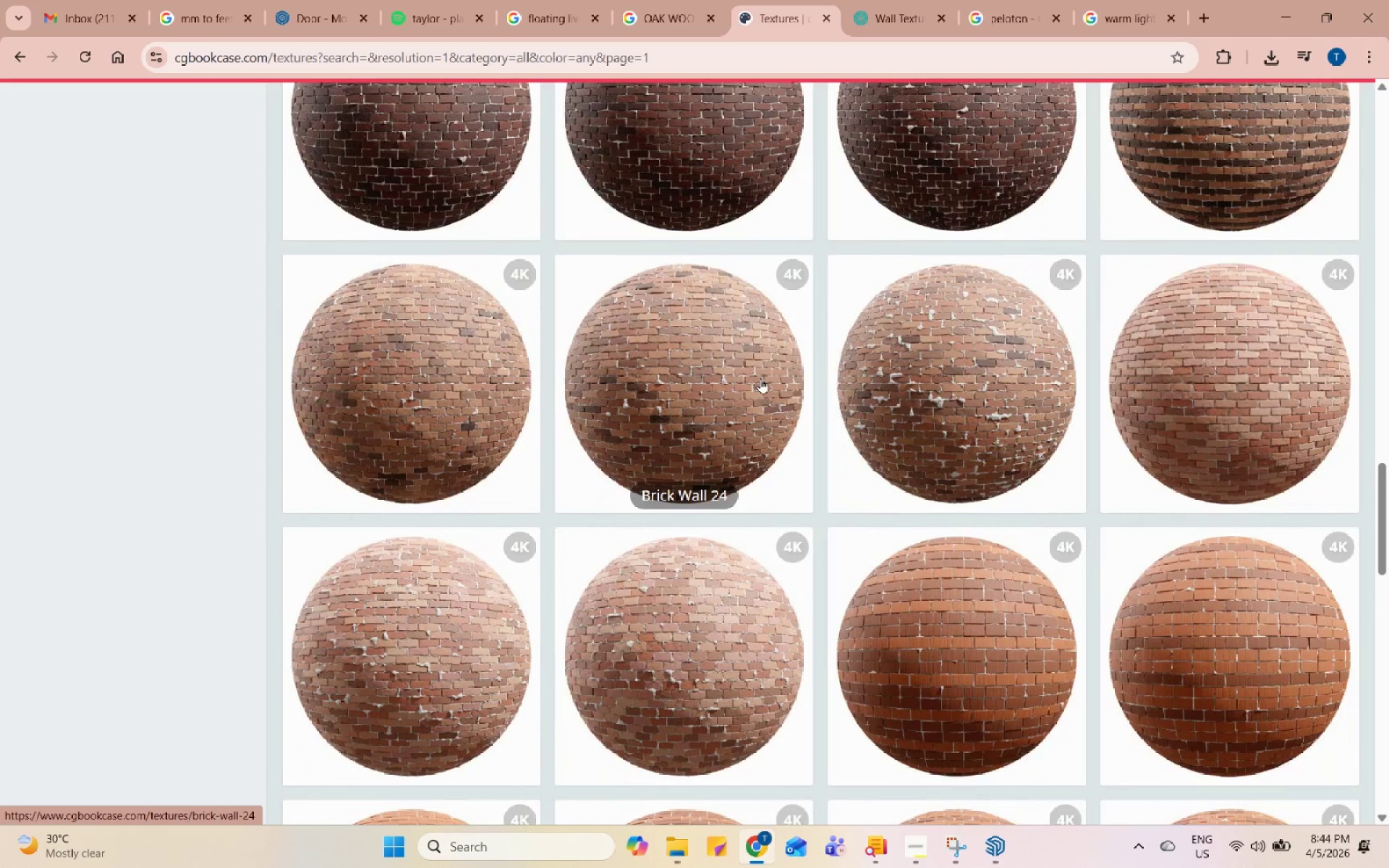 
scroll: coordinate [760, 382], scroll_direction: none, amount: 0.0
 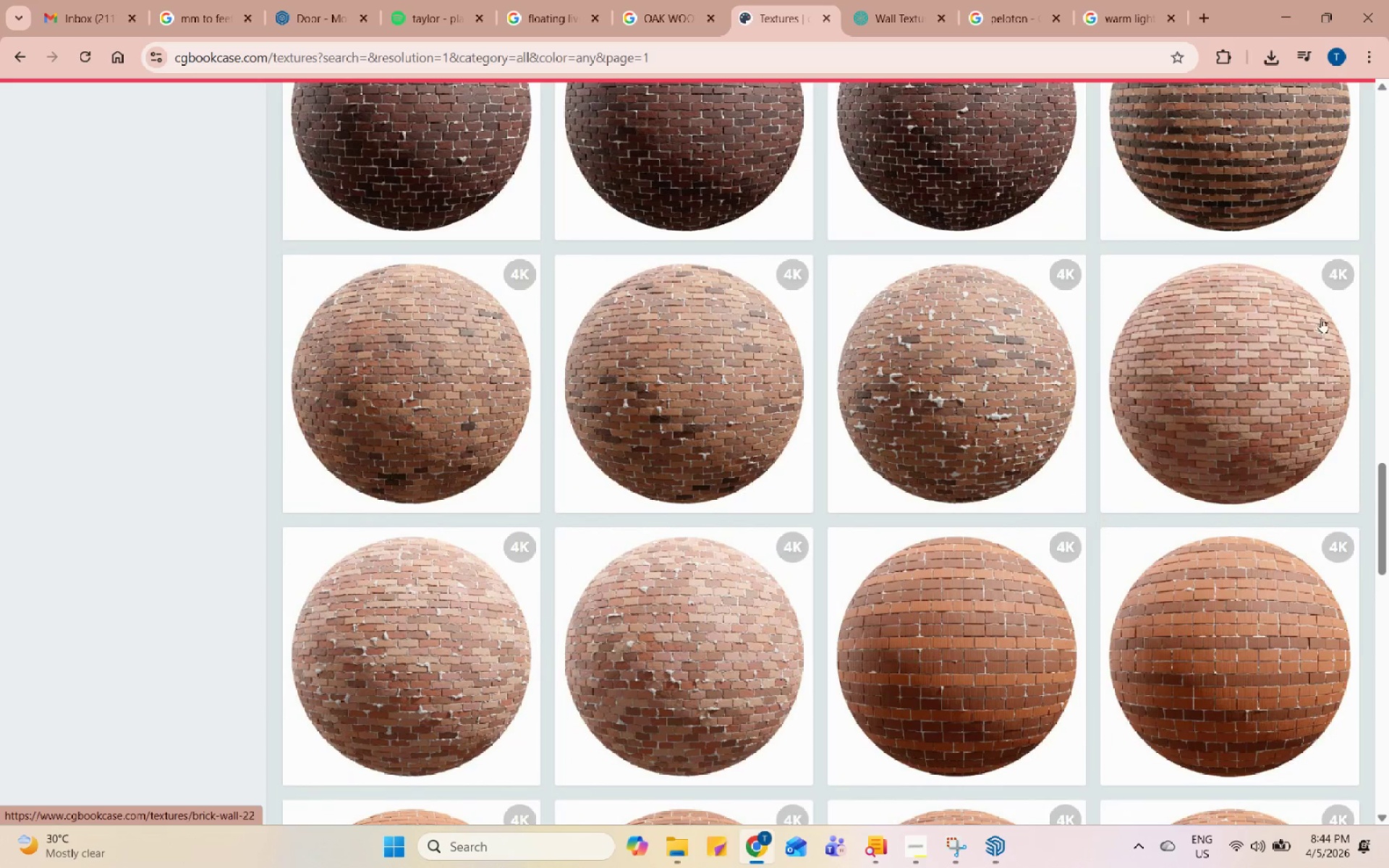 
left_click([1320, 317])
 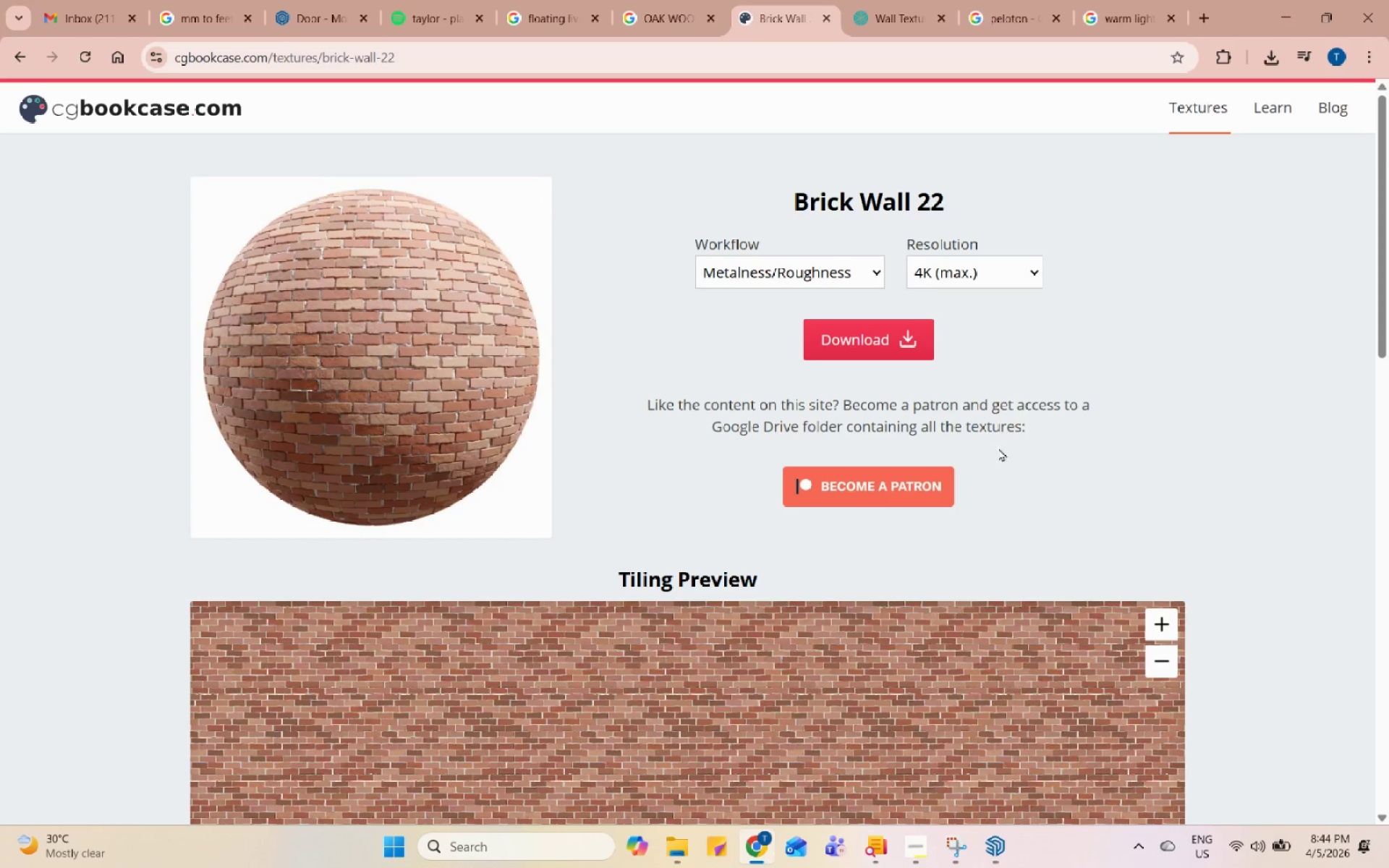 
left_click([901, 327])
 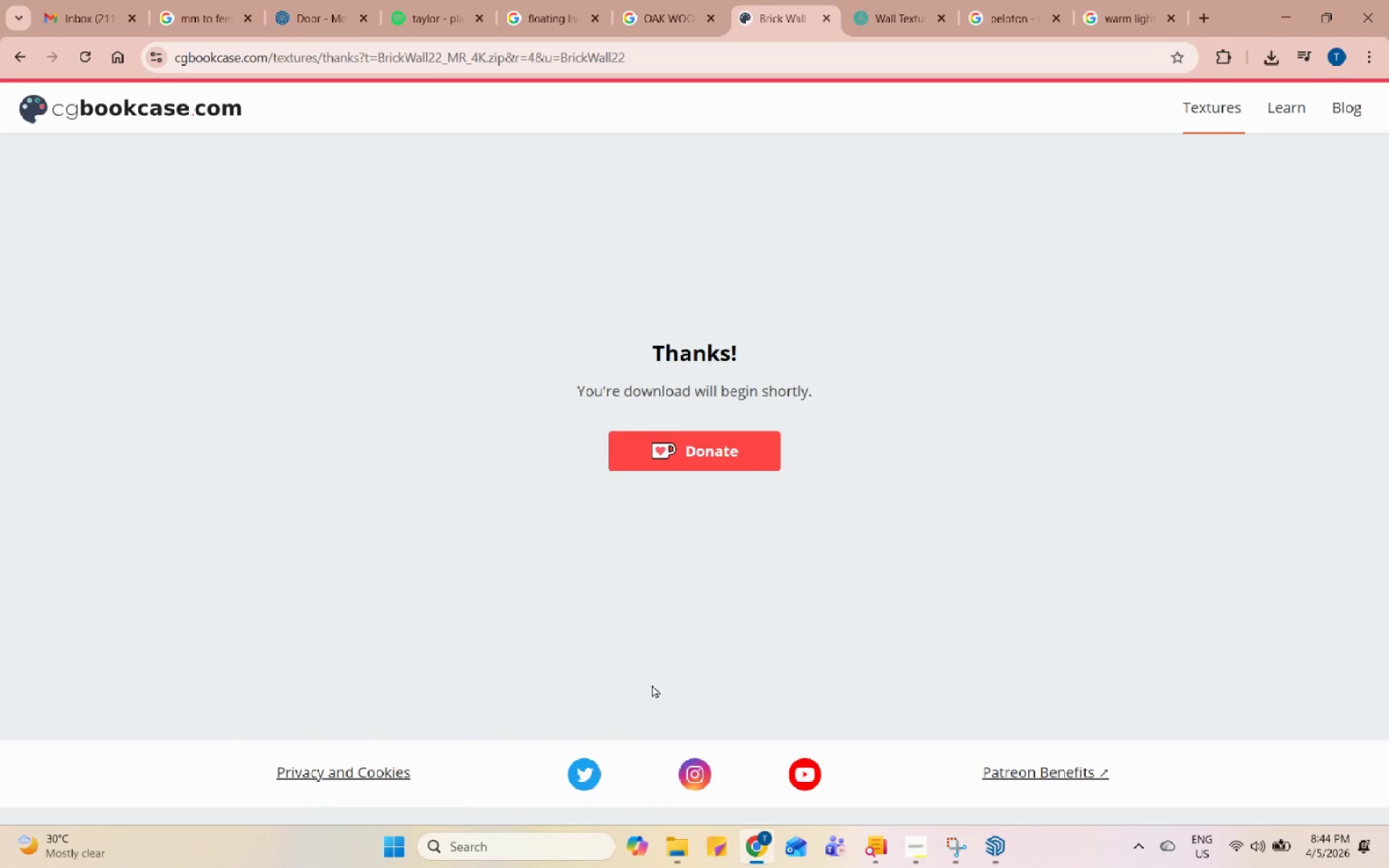 
left_click([667, 867])
 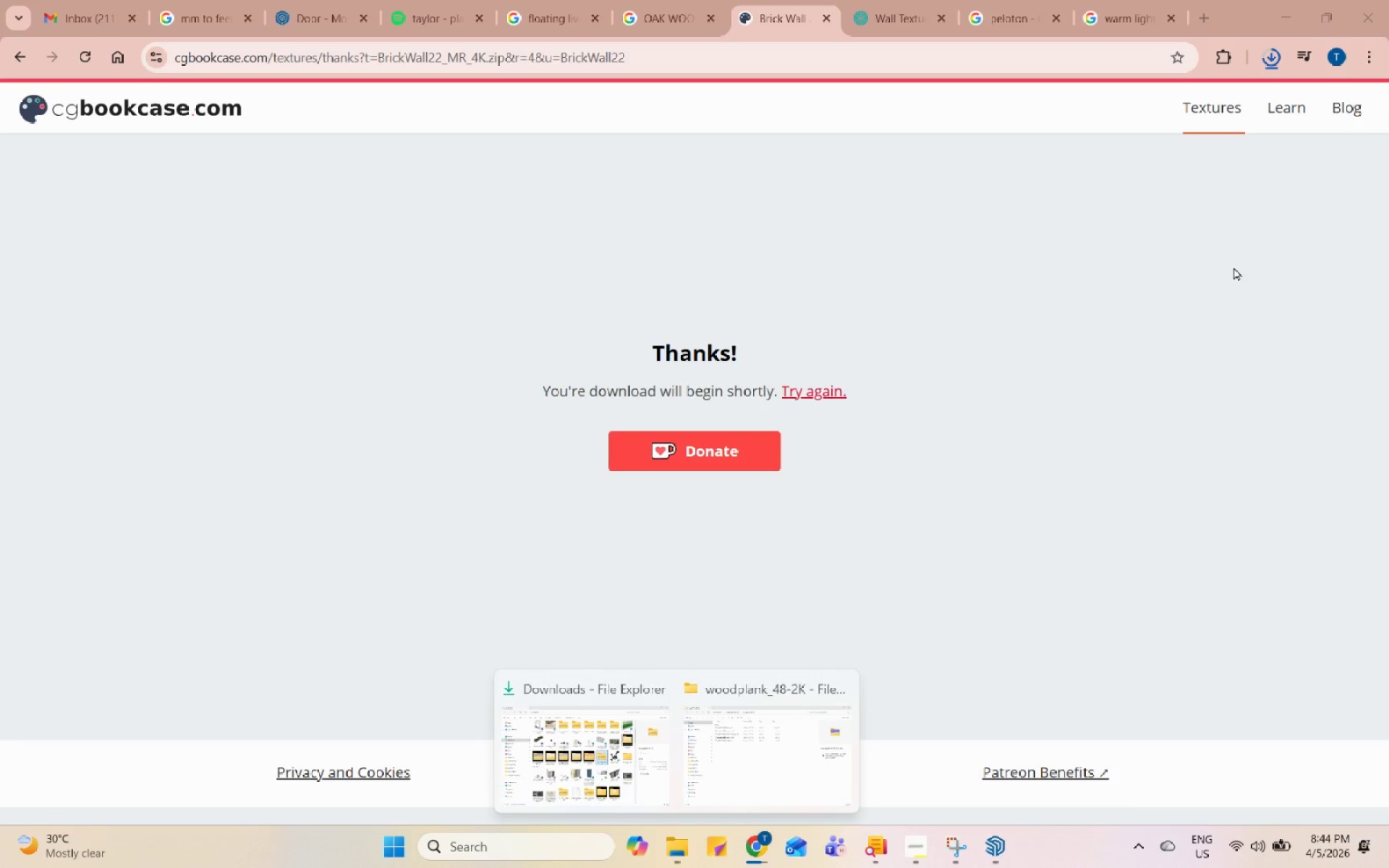 
wait(18.53)
 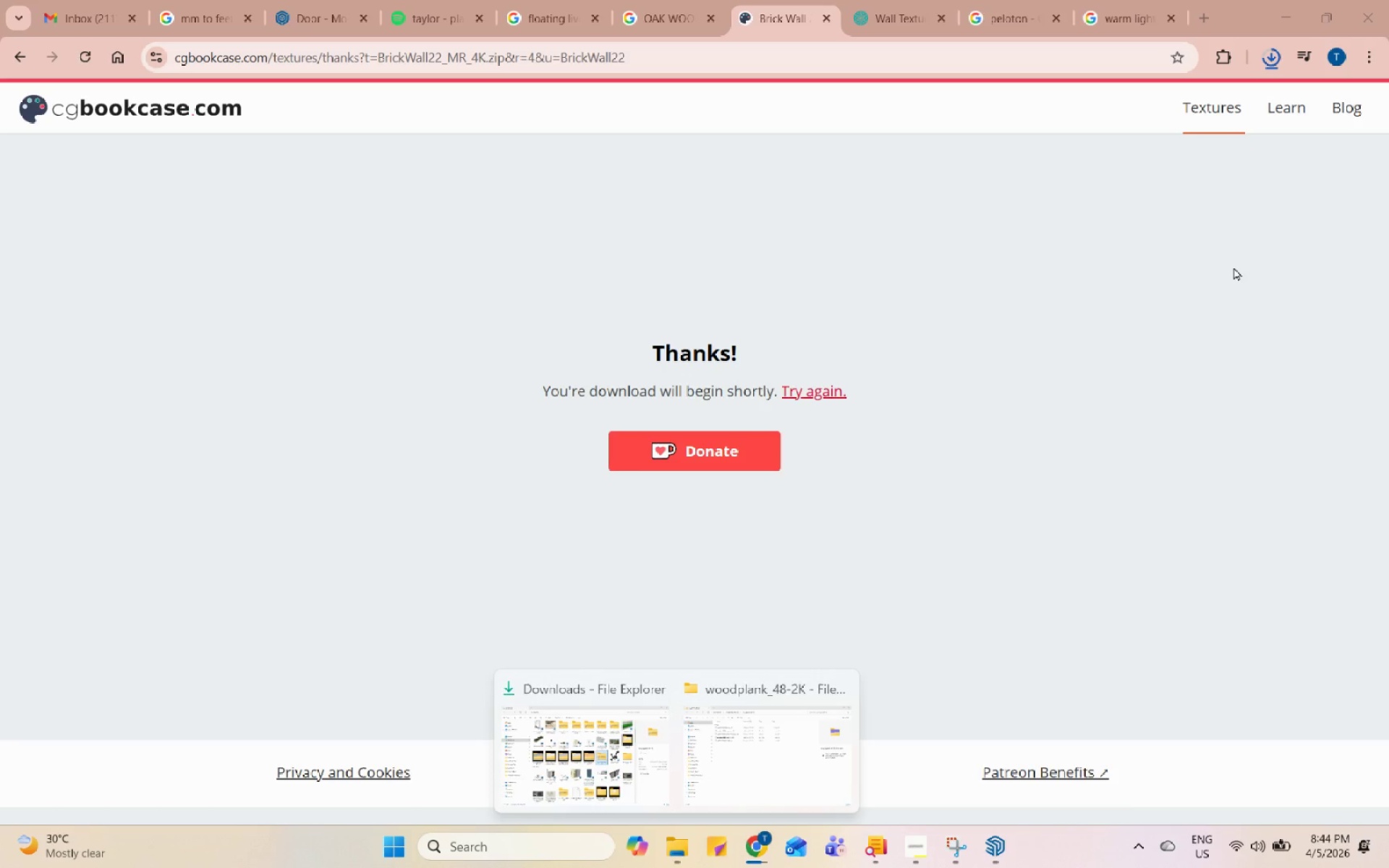 
left_click([539, 704])
 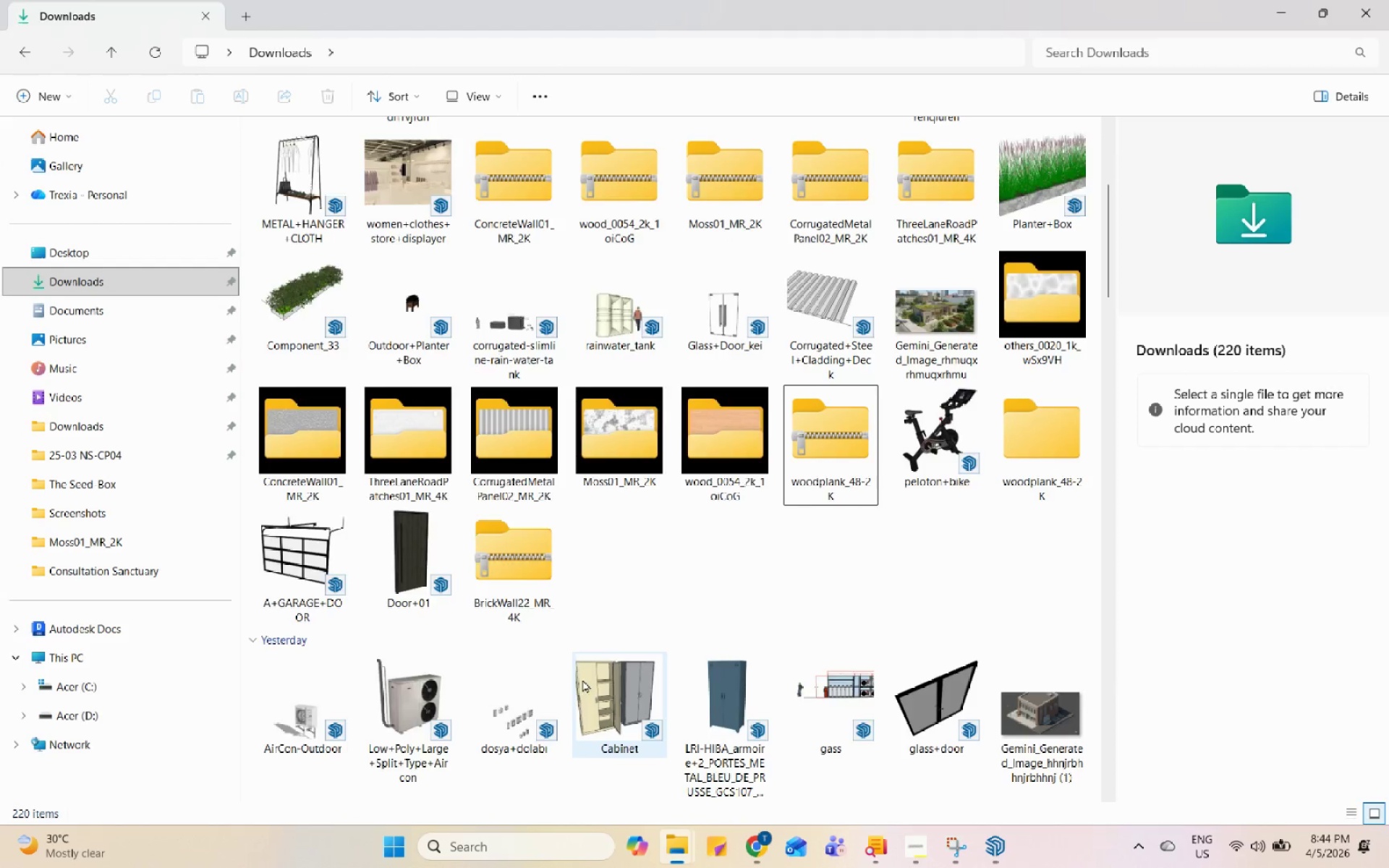 
scroll: coordinate [705, 391], scroll_direction: up, amount: 7.0
 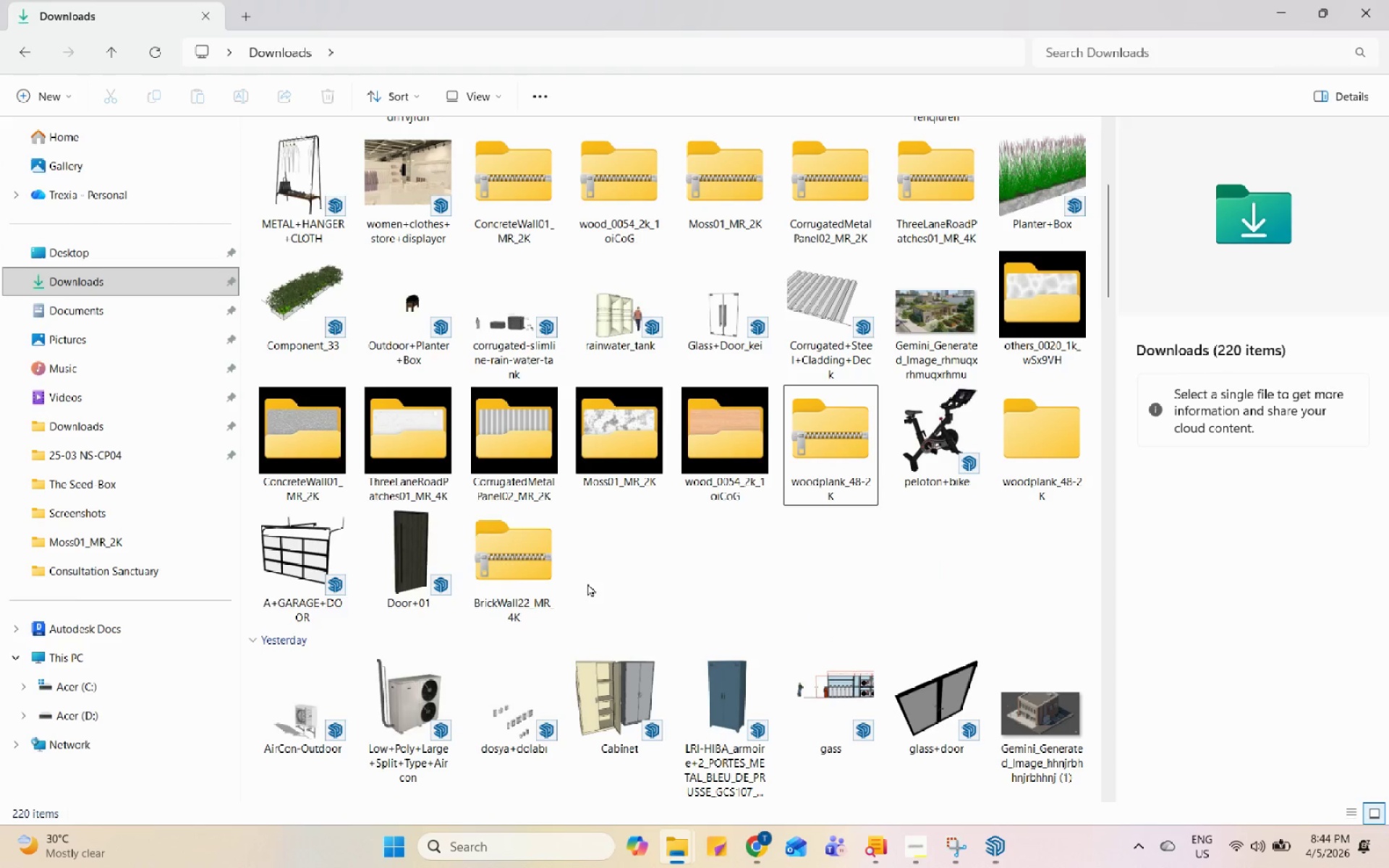 
double_click([548, 566])
 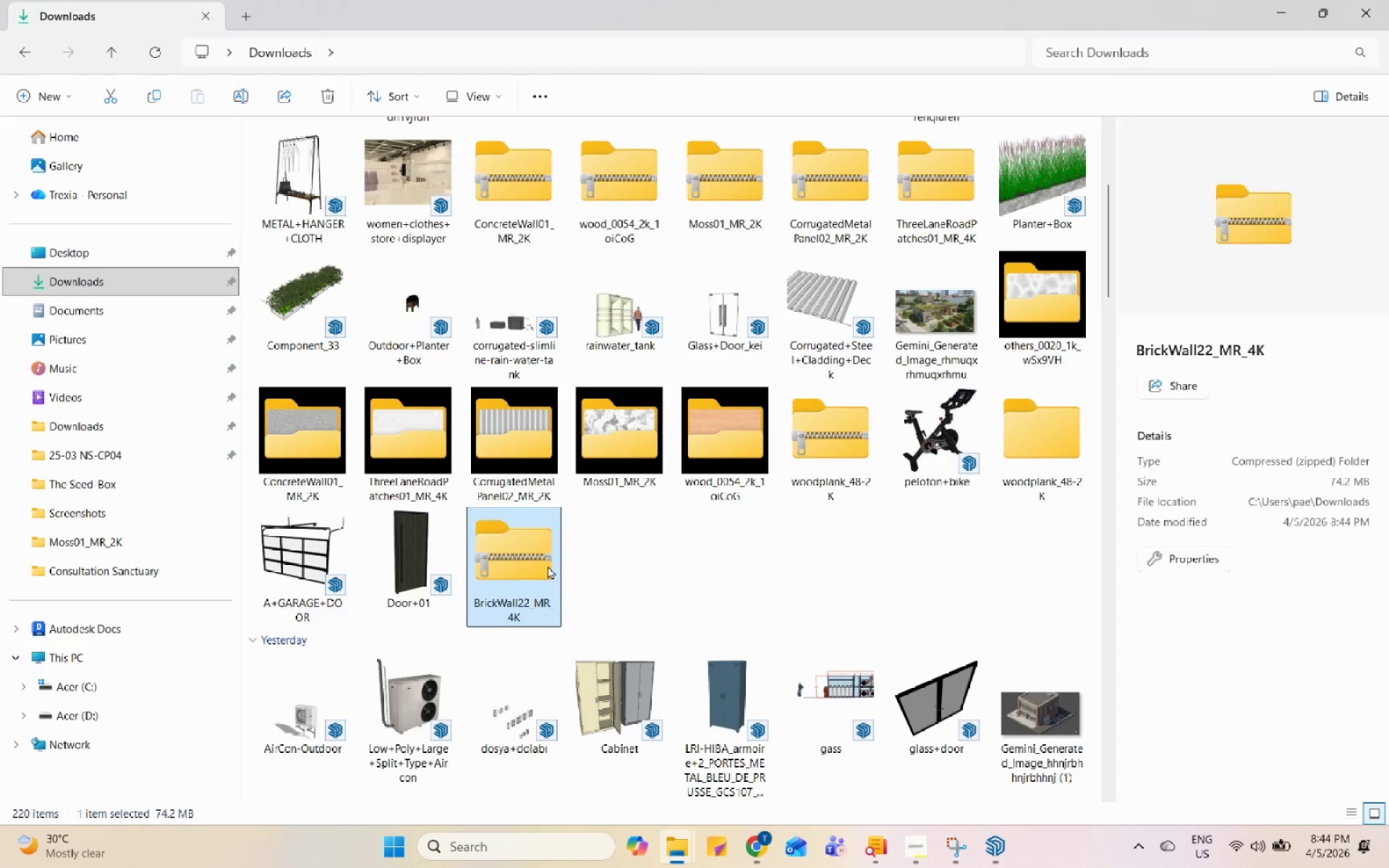 
right_click([548, 566])
 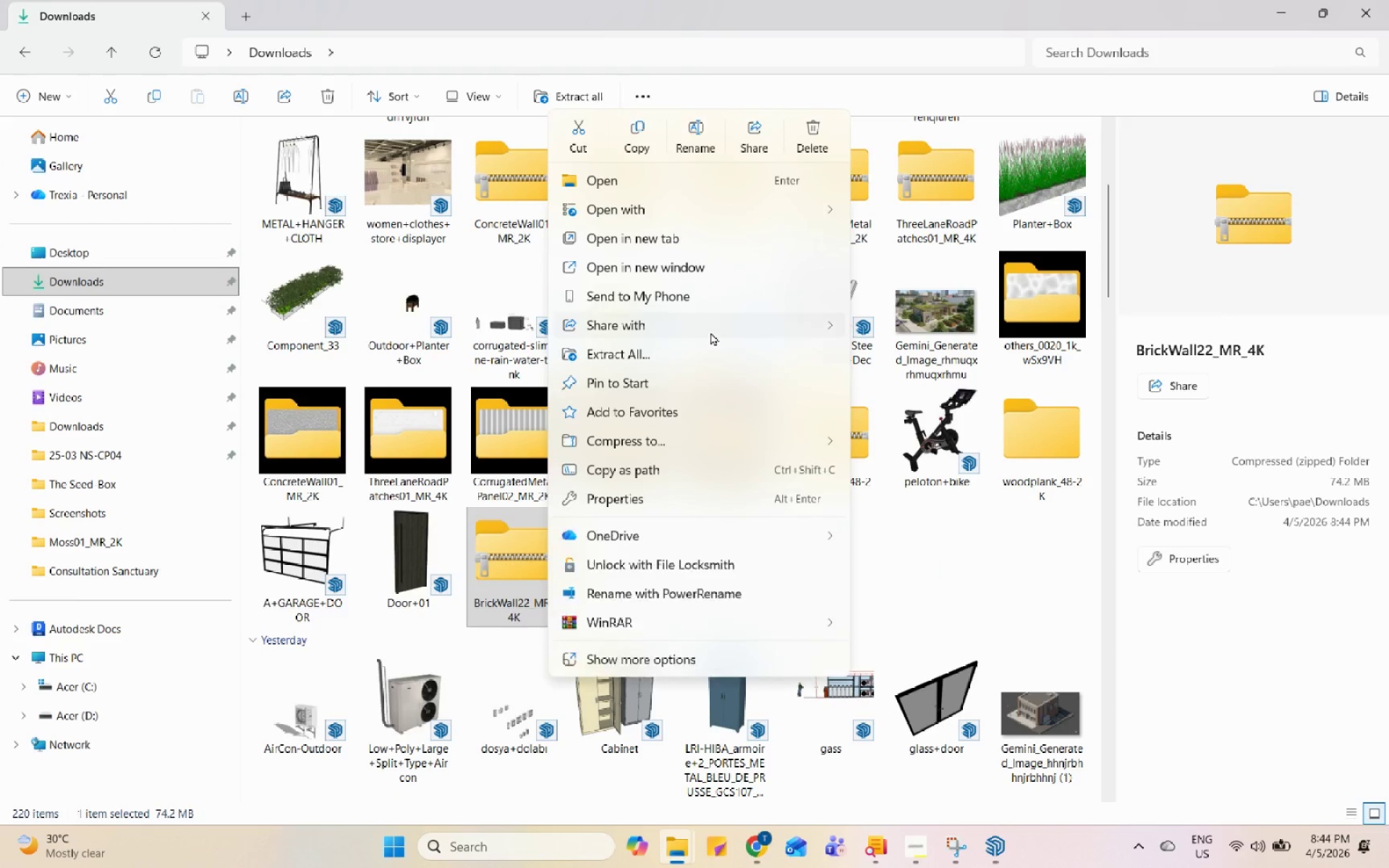 
left_click([712, 347])
 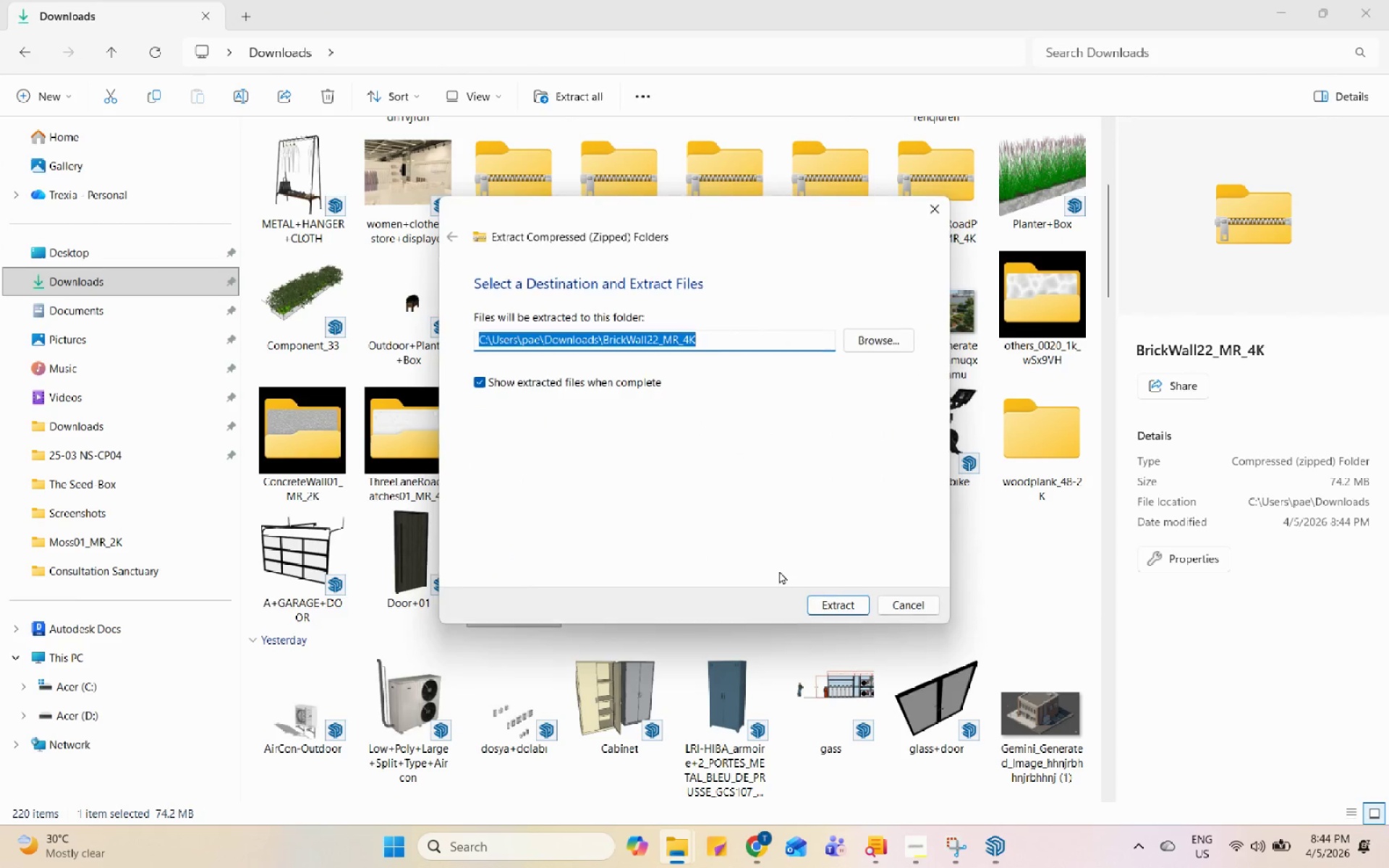 
left_click([832, 601])
 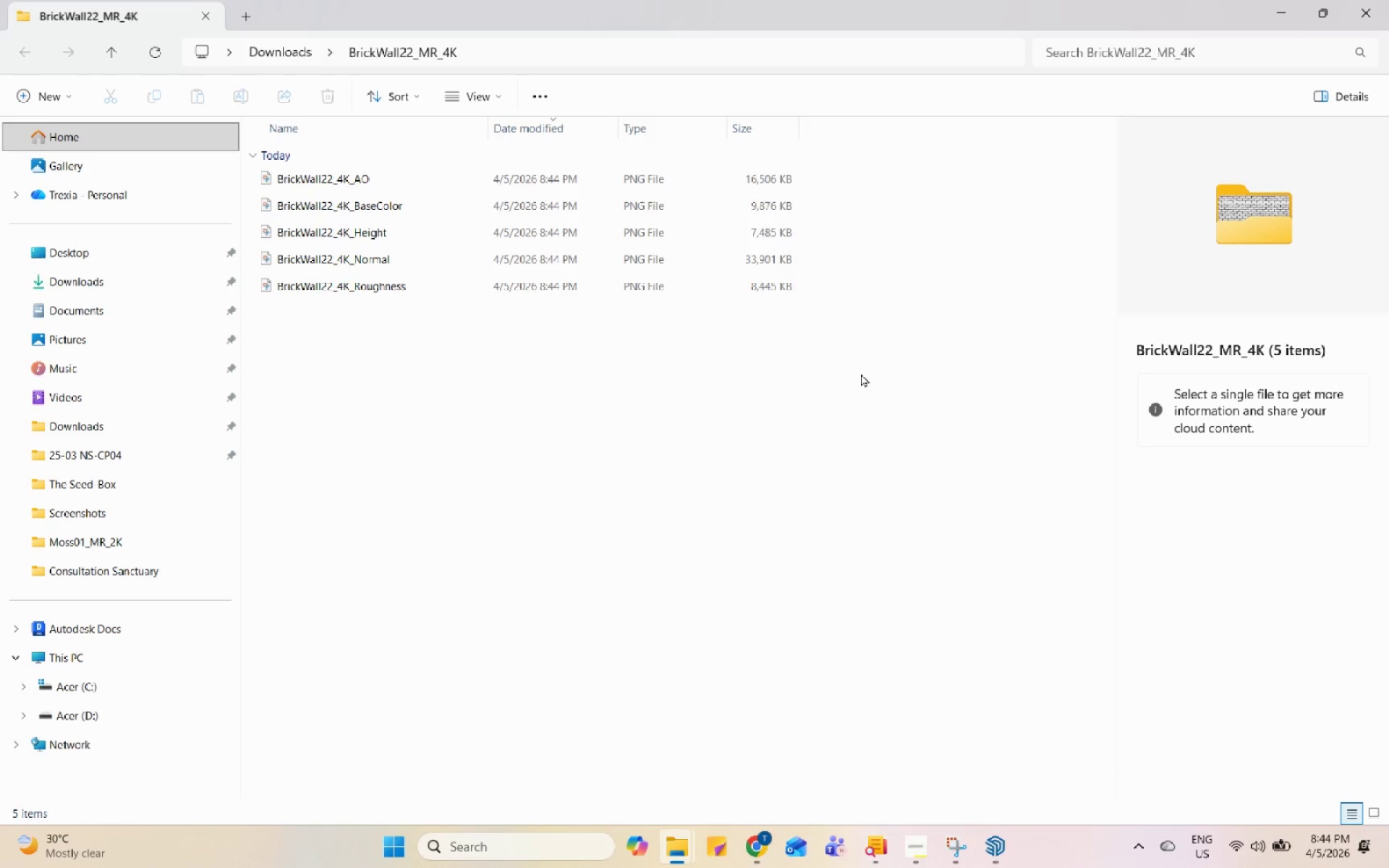 
left_click([1267, 14])
 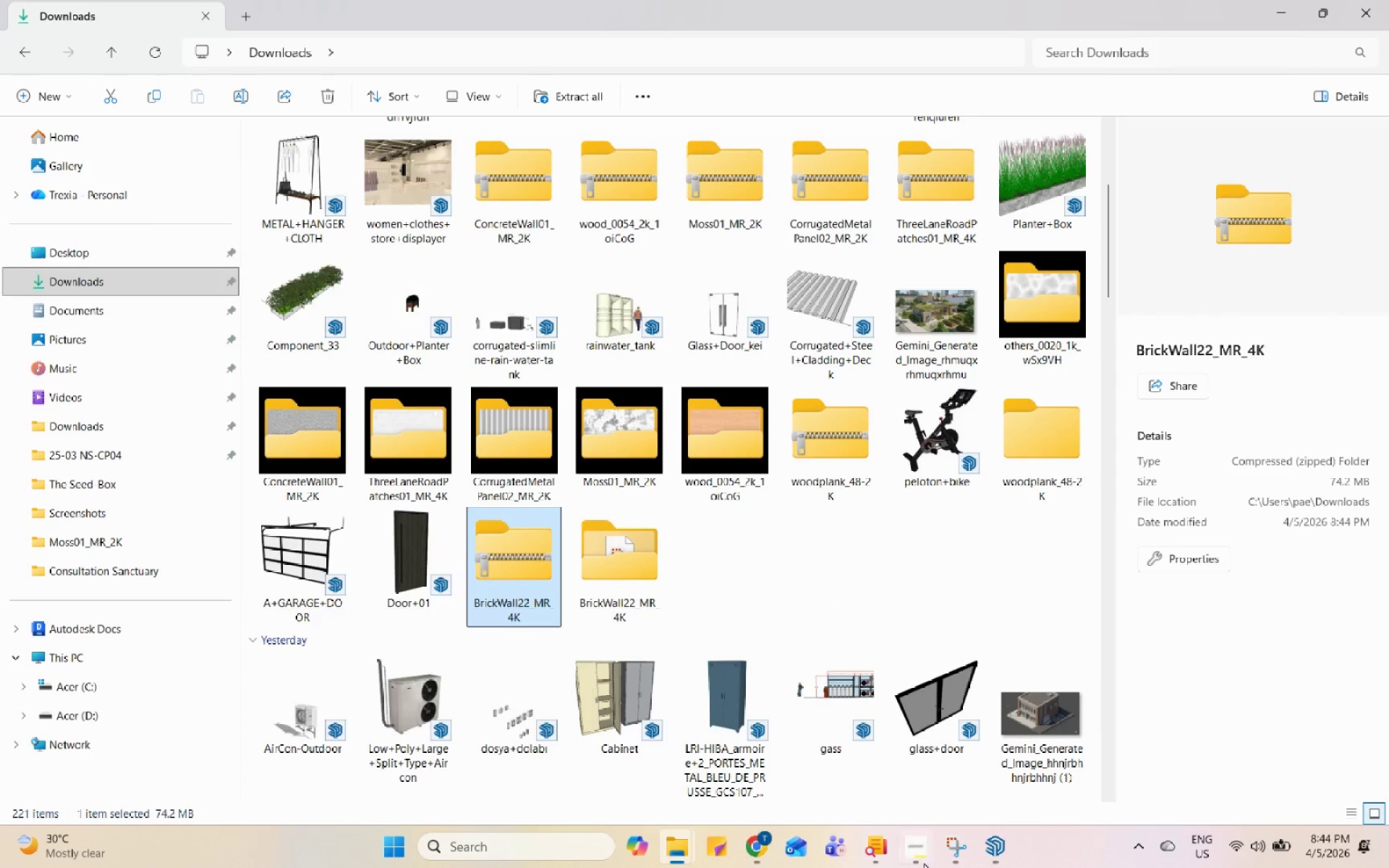 
left_click([977, 854])
 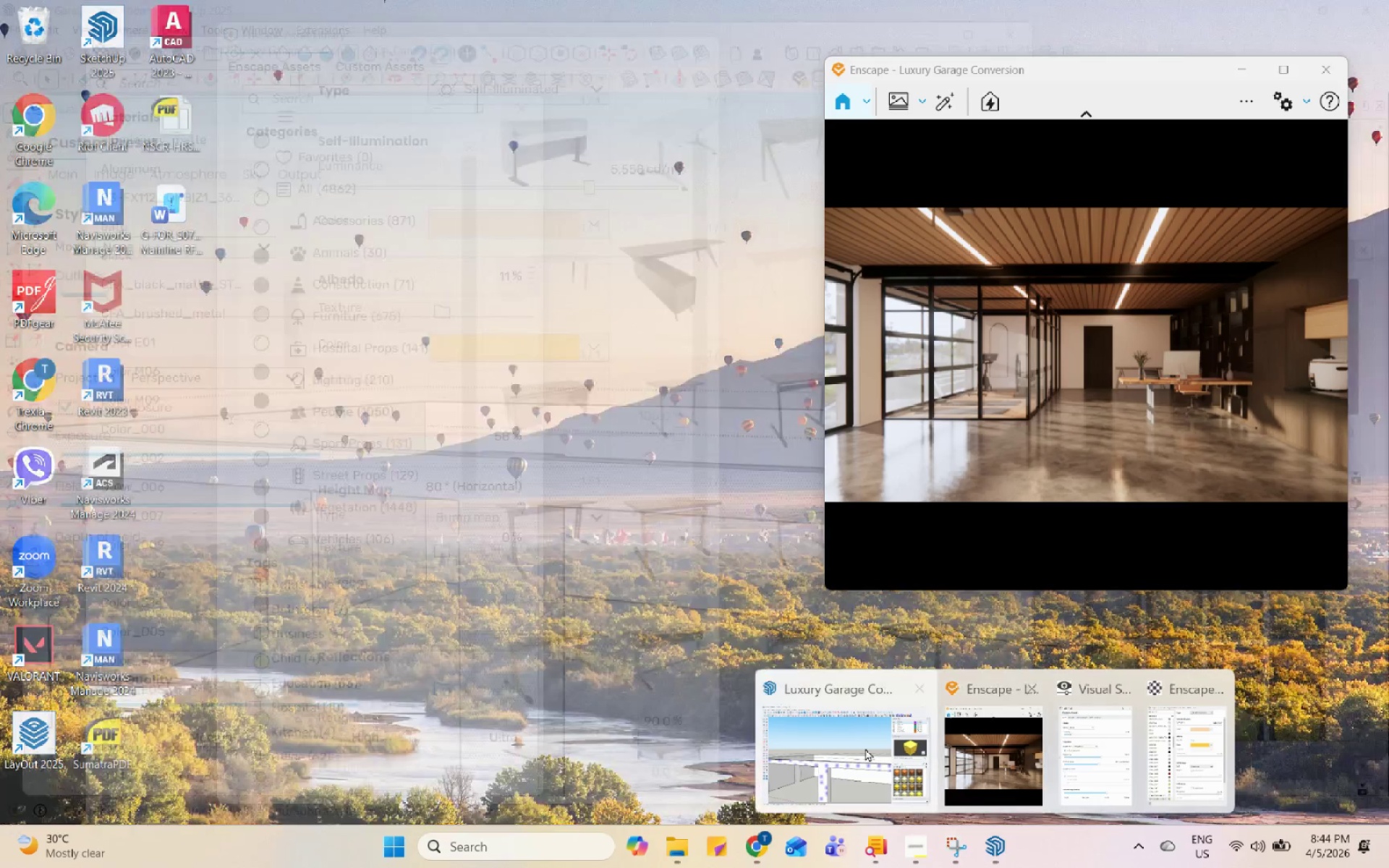 
left_click([821, 742])
 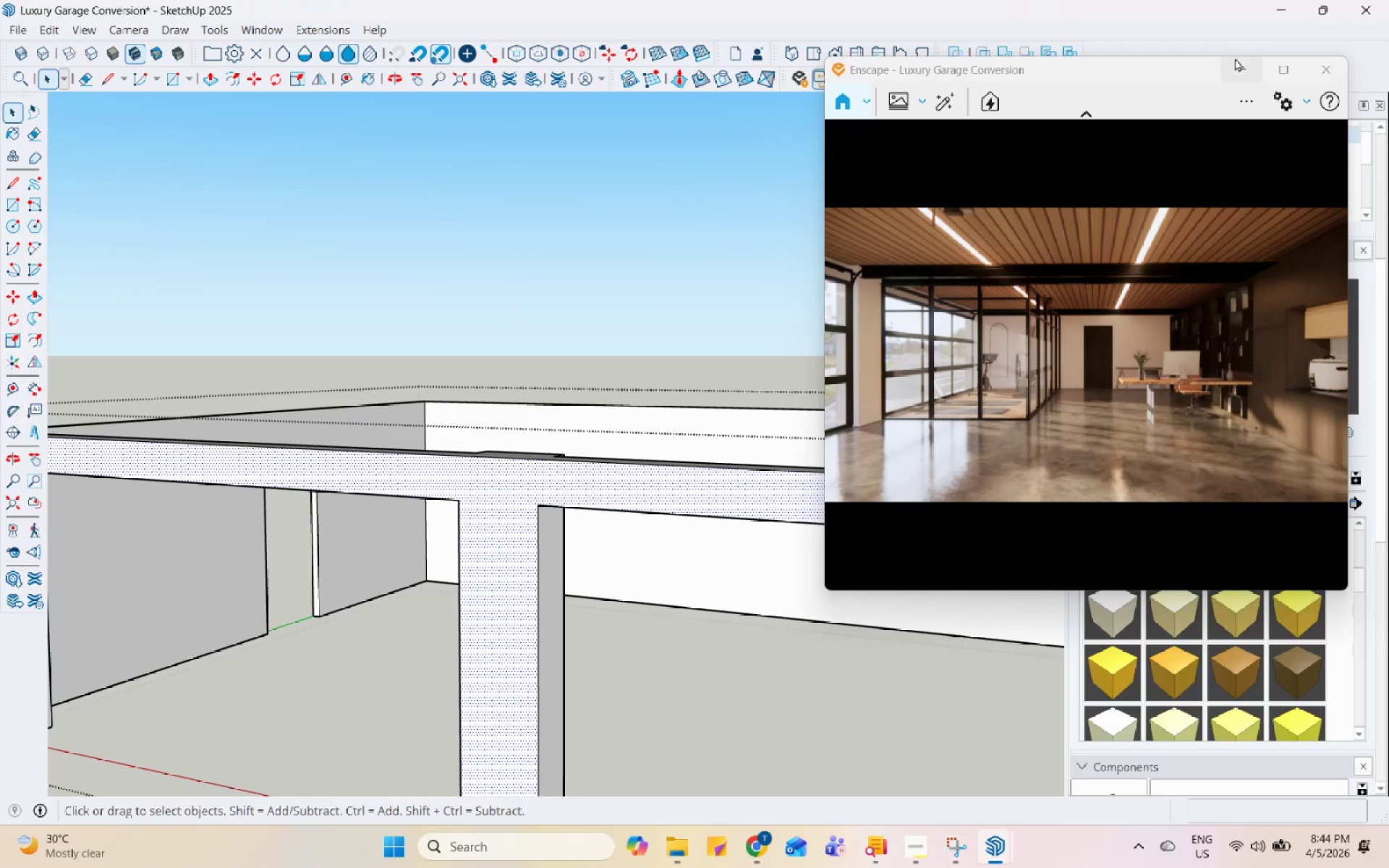 
left_click_drag(start_coordinate=[1184, 68], to_coordinate=[927, 35])
 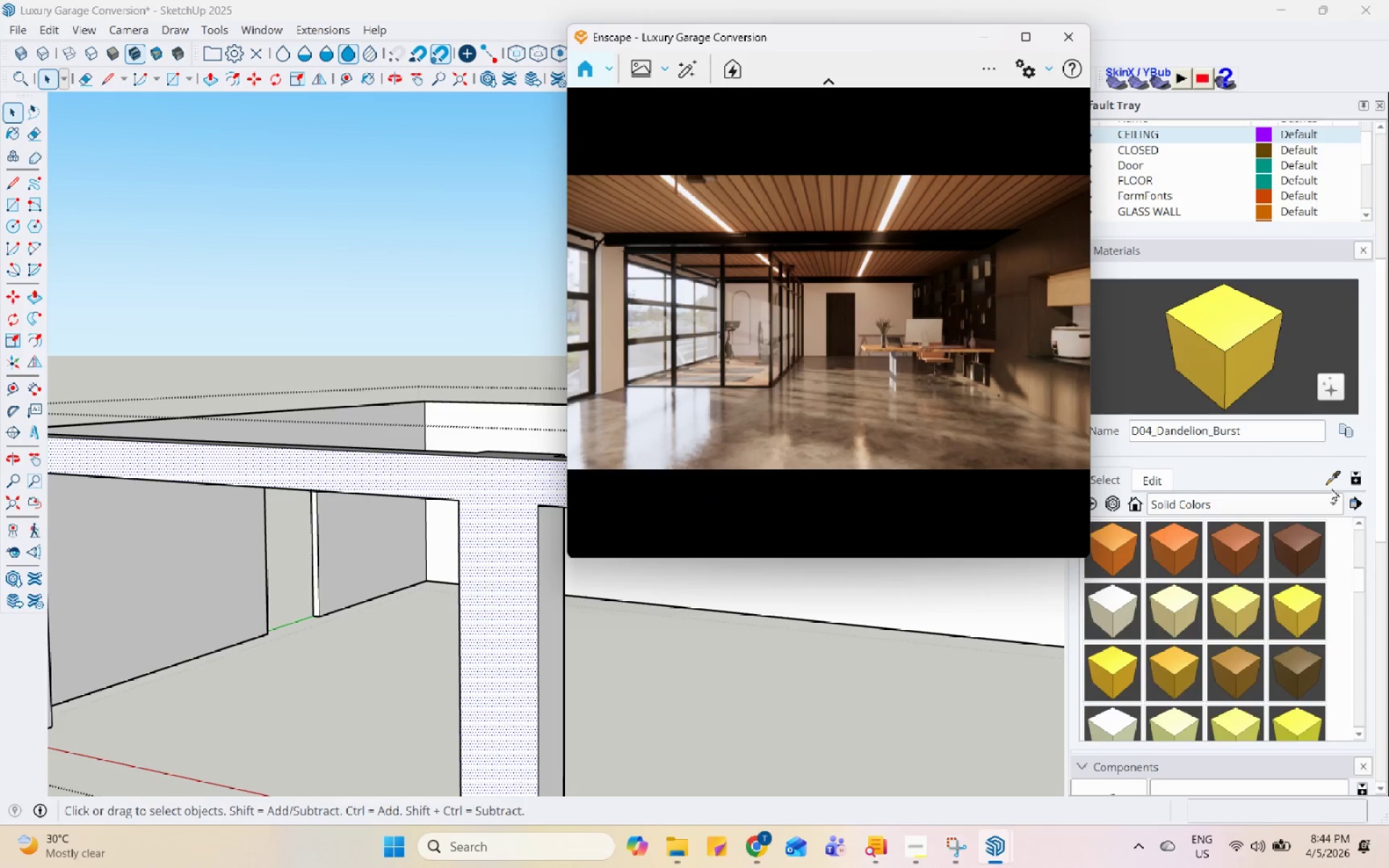 
left_click([1333, 477])
 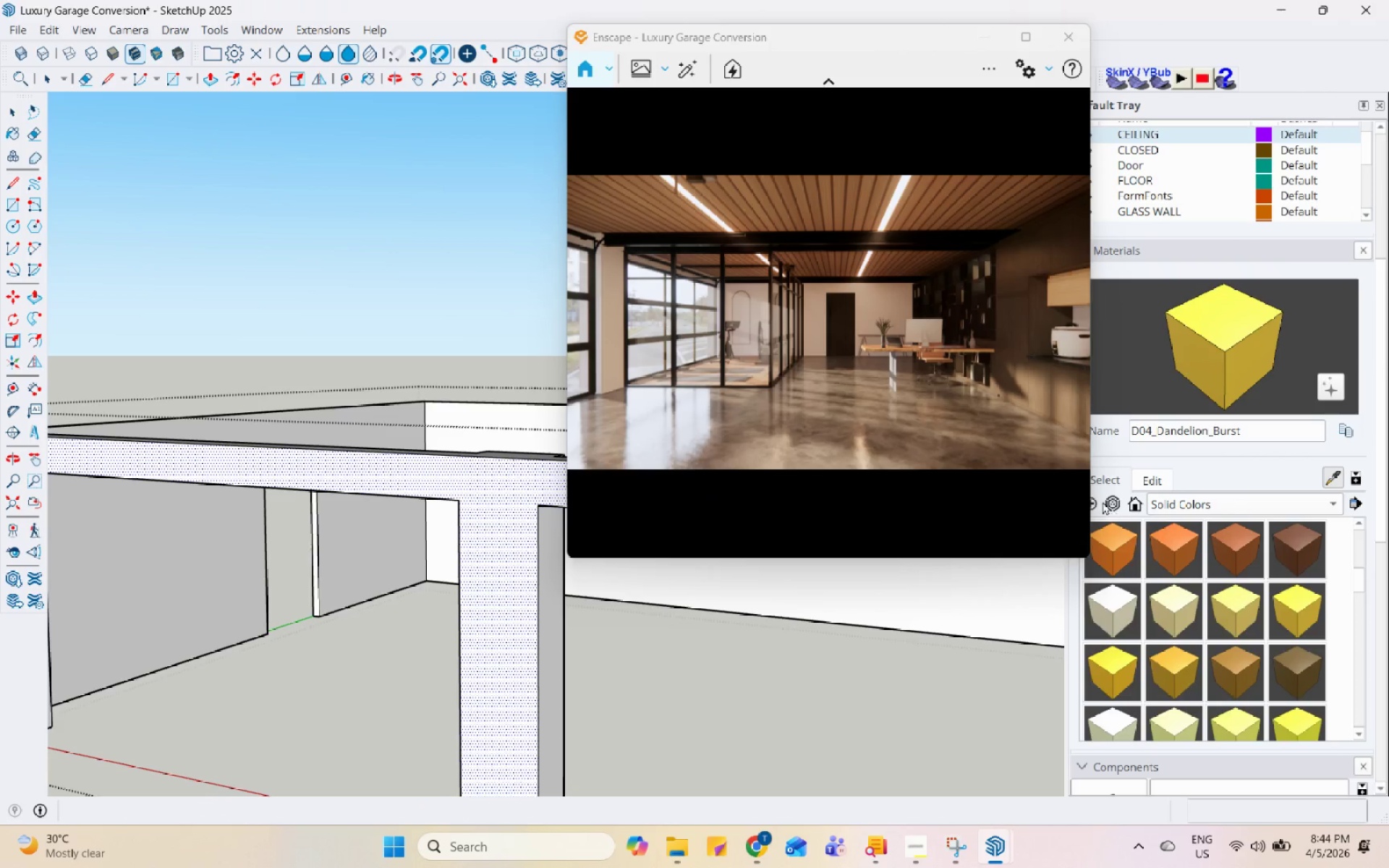 
left_click([1095, 501])
 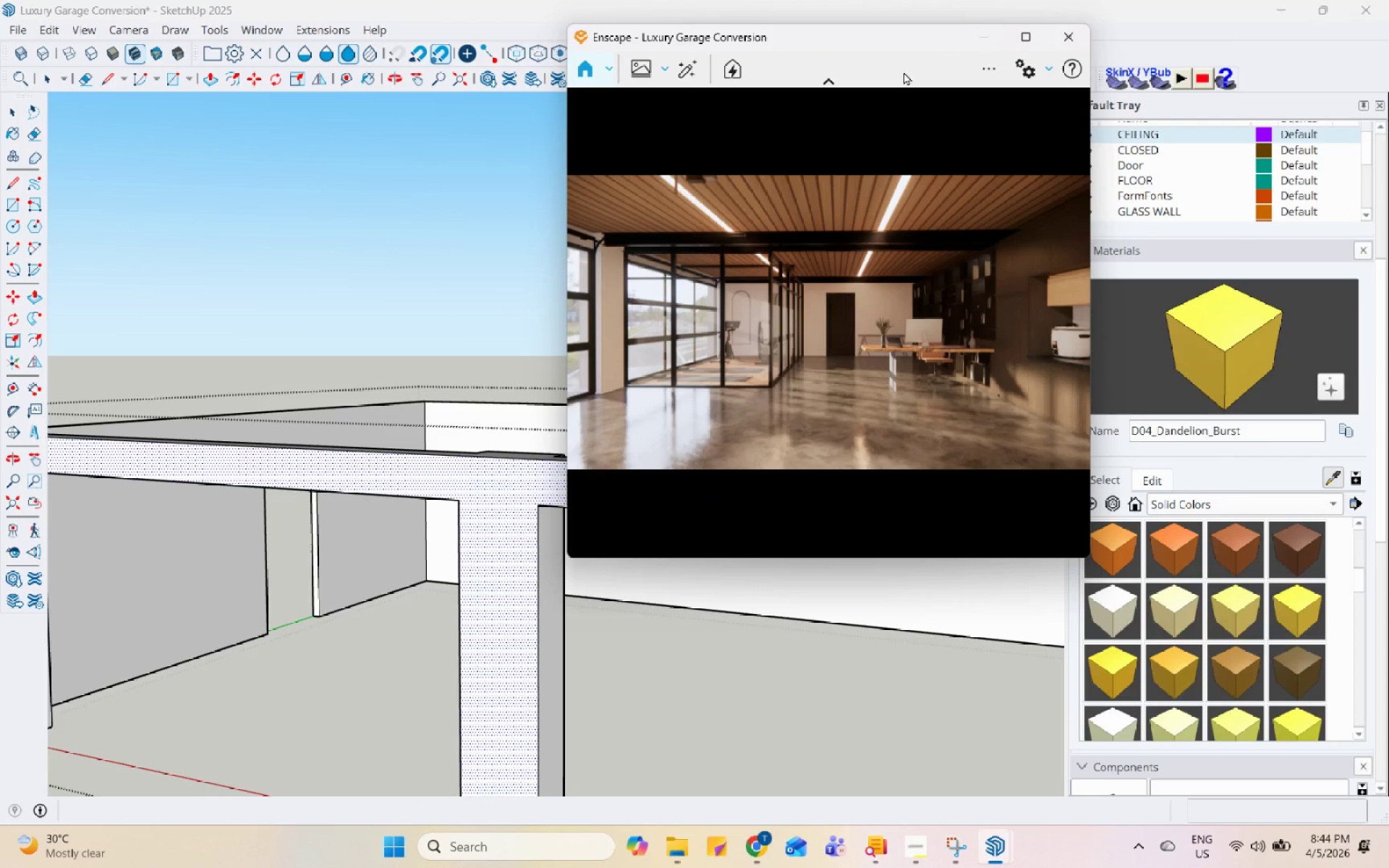 
left_click_drag(start_coordinate=[897, 45], to_coordinate=[872, 43])
 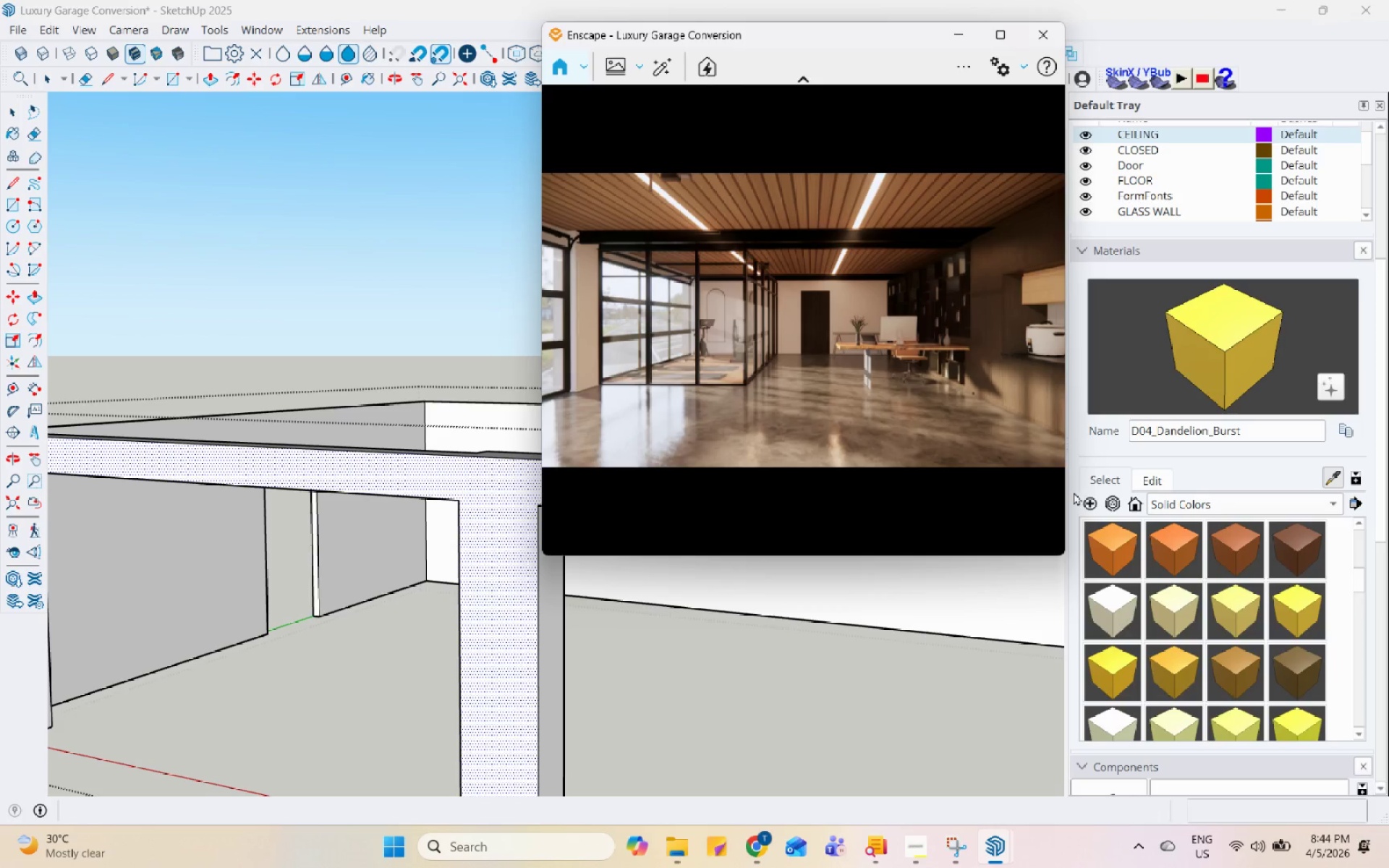 
left_click([1088, 500])
 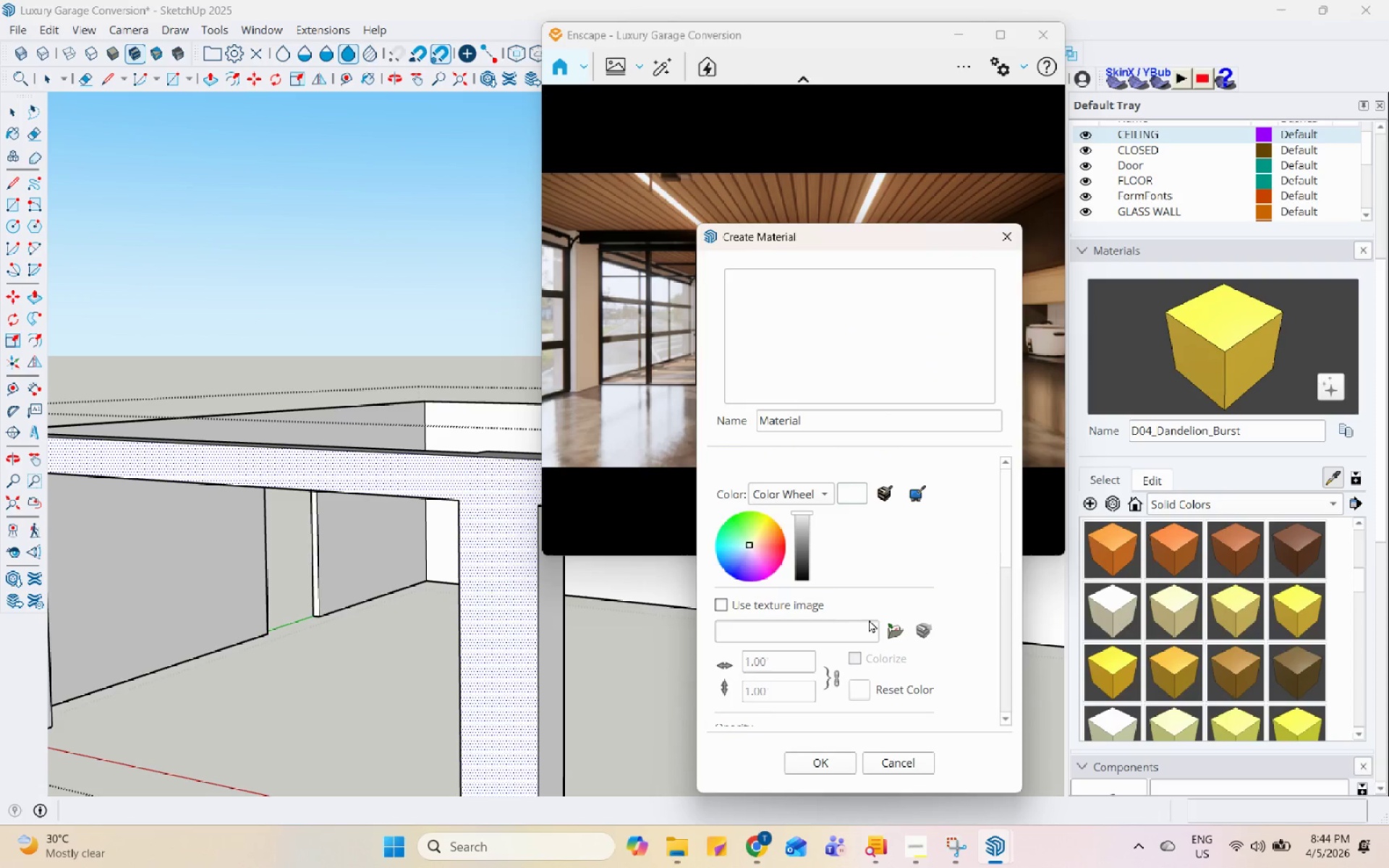 
left_click([888, 621])
 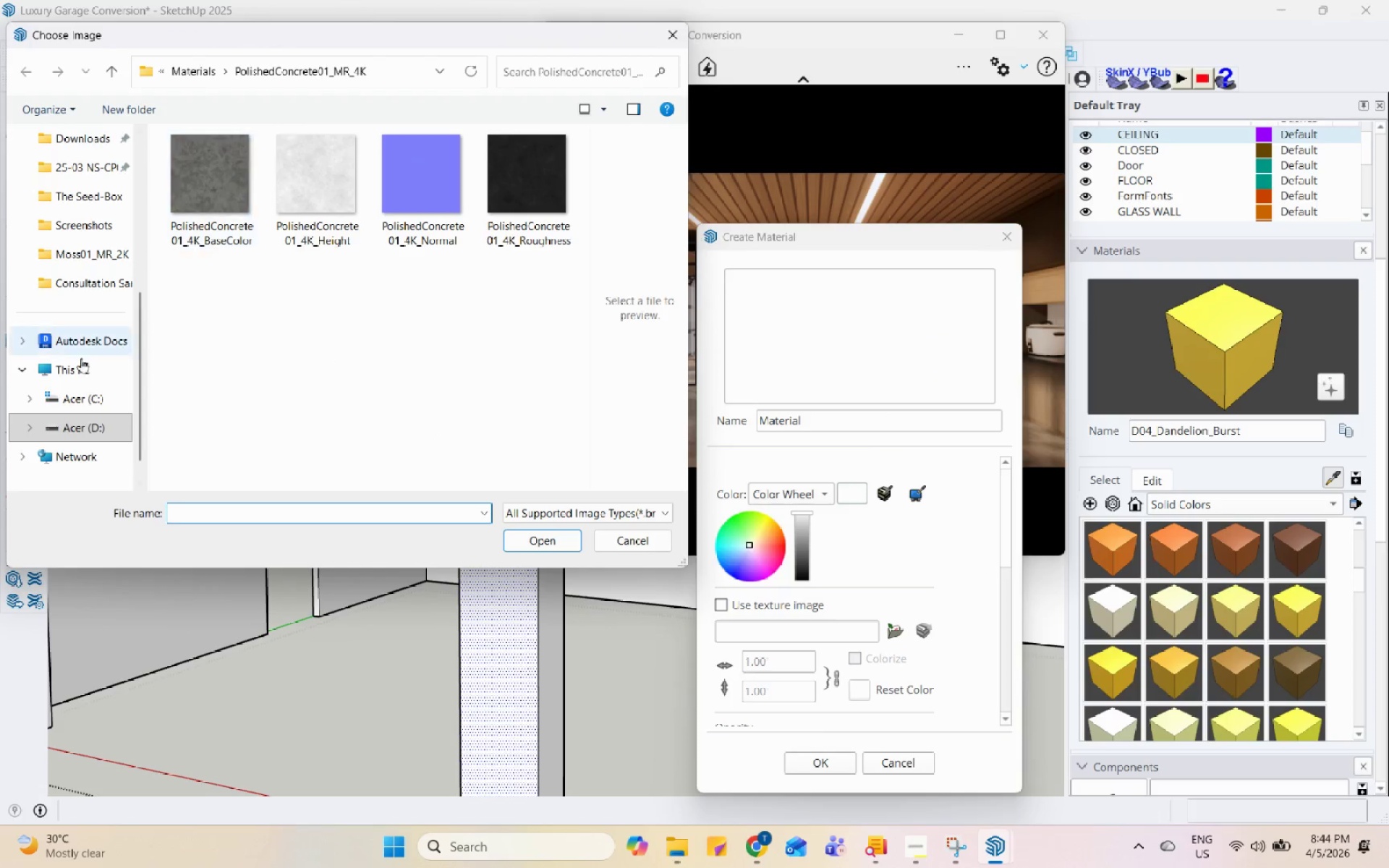 
left_click([85, 285])
 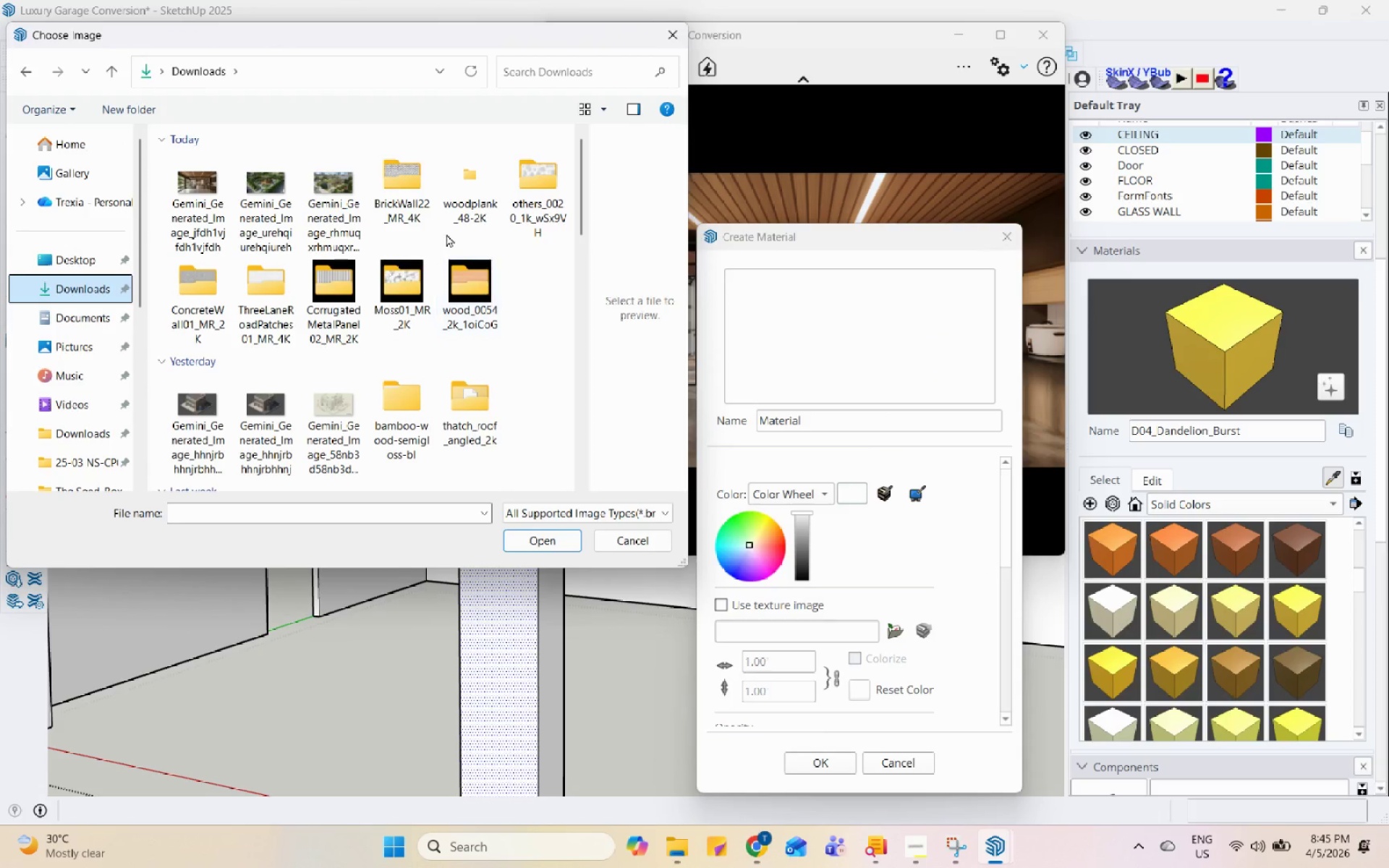 
scroll: coordinate [85, 400], scroll_direction: up, amount: 3.0
 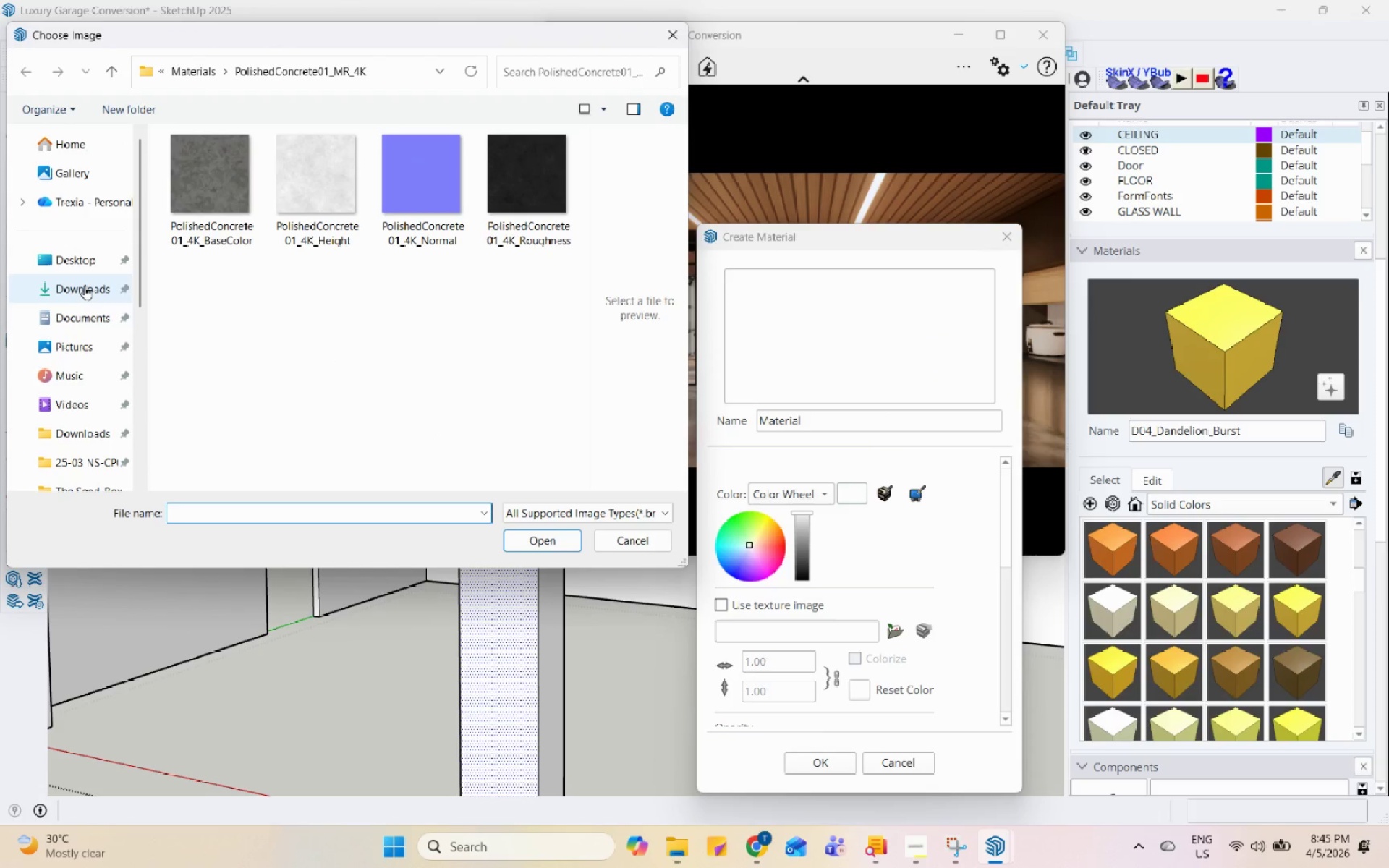 
double_click([396, 171])
 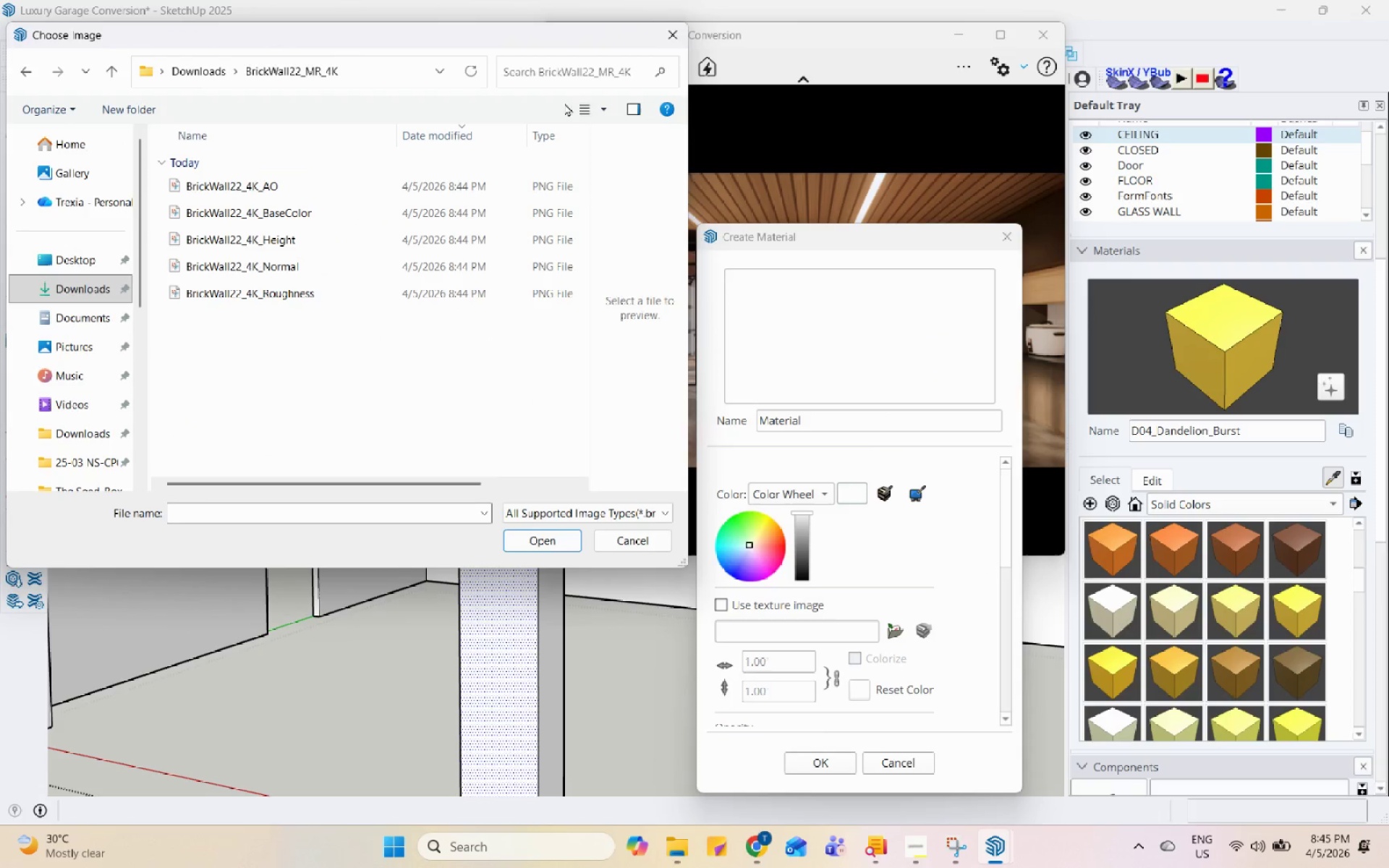 
left_click([604, 101])
 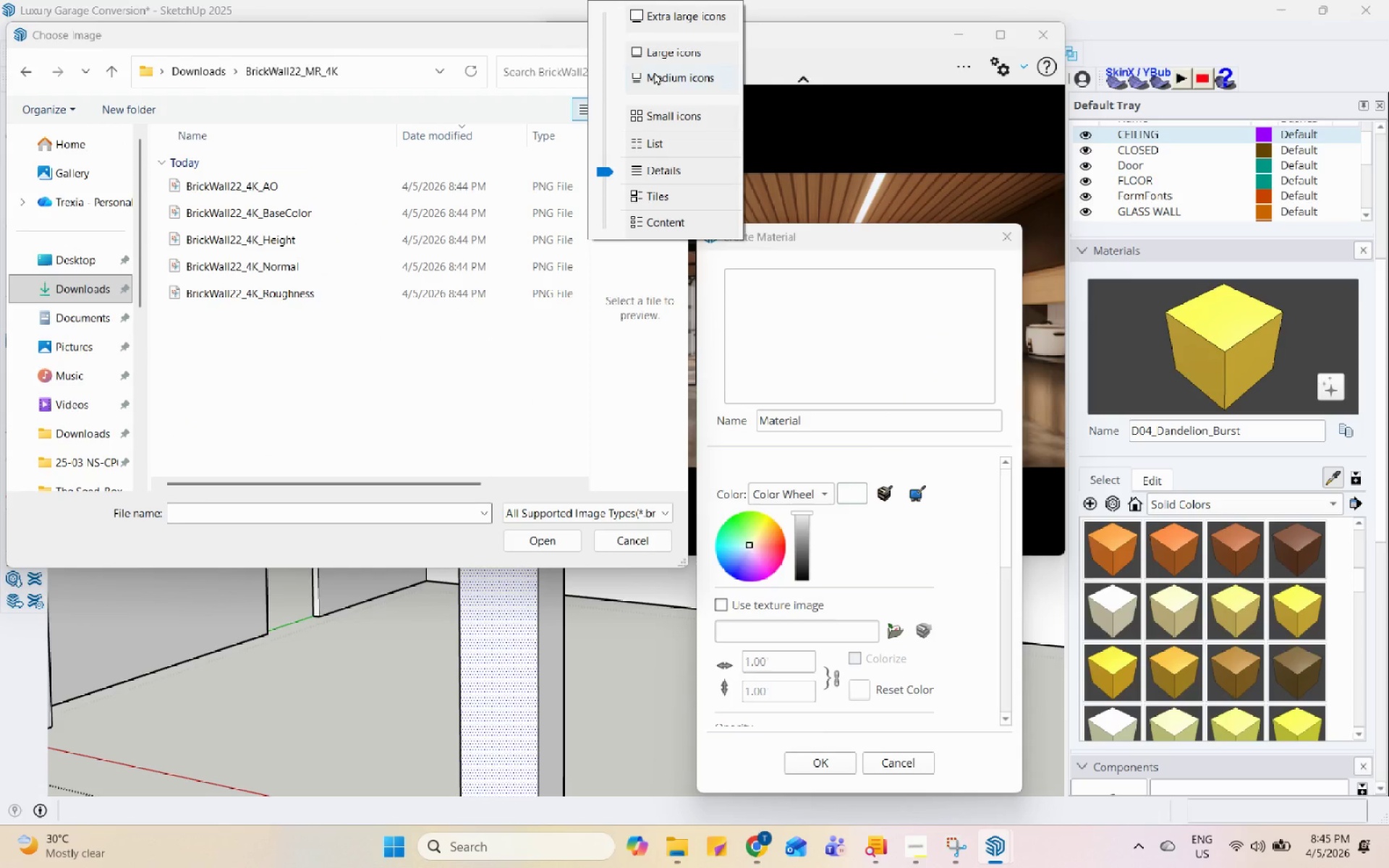 
left_click([669, 51])
 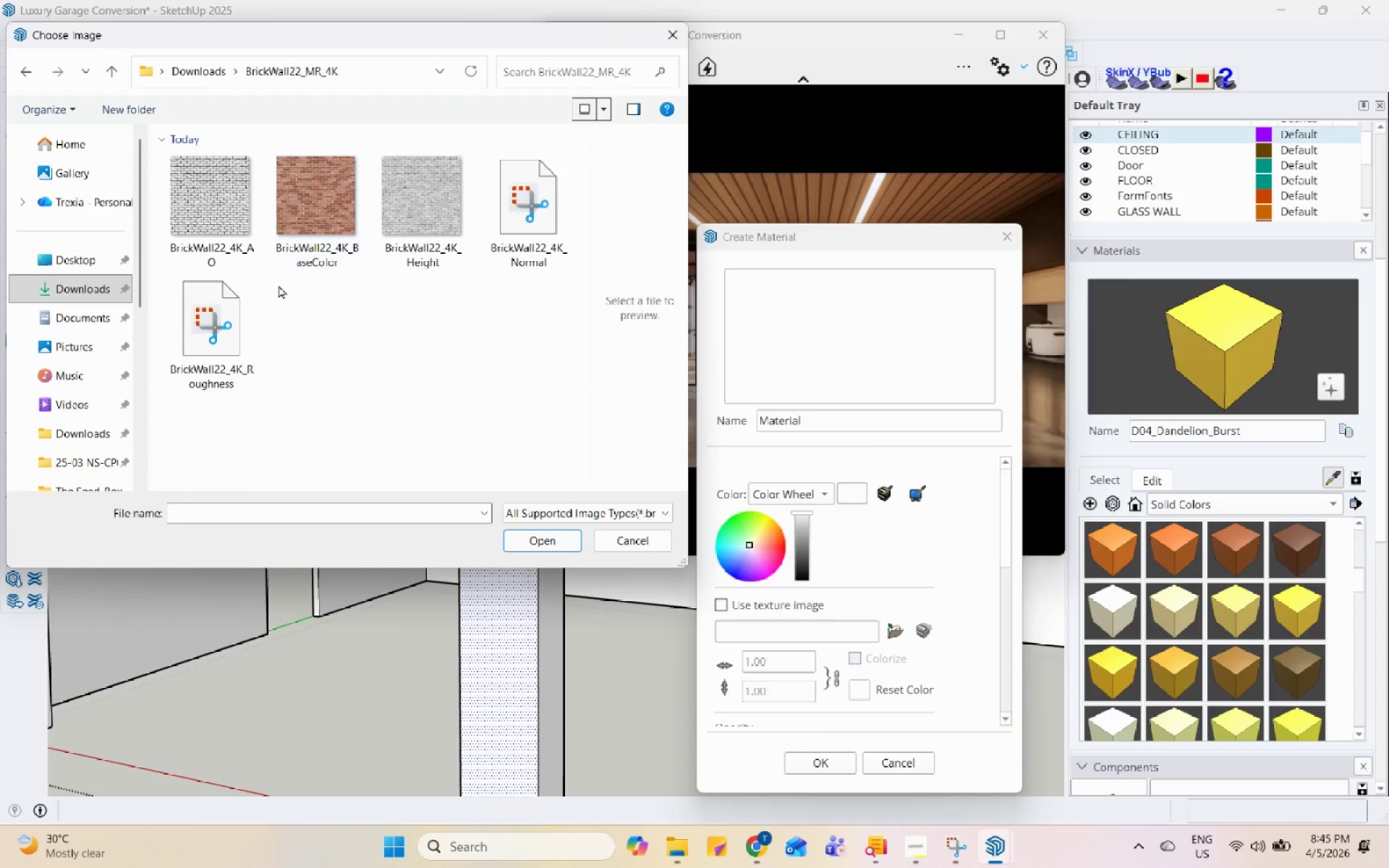 
left_click([334, 204])
 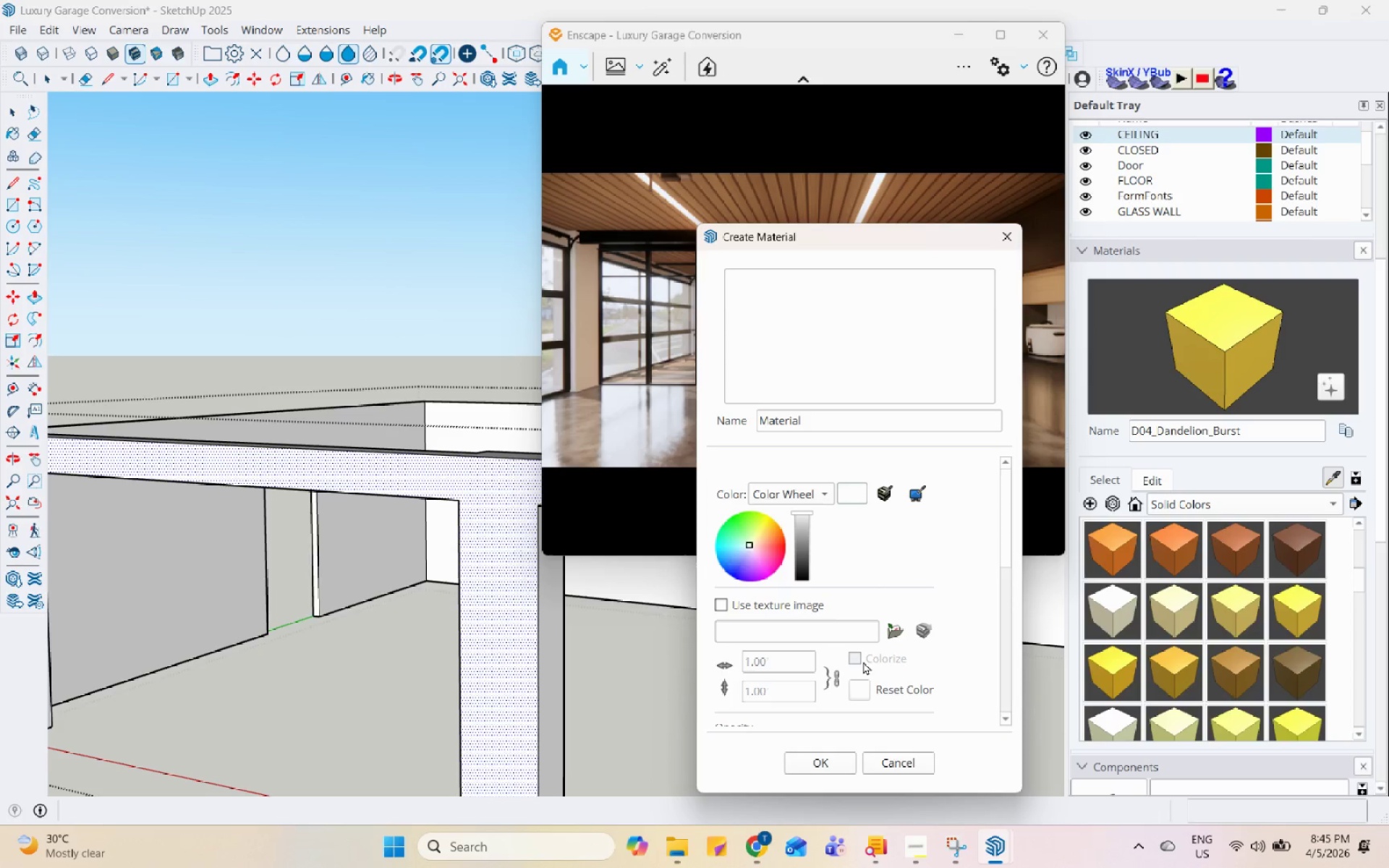 
mouse_move([886, 638])
 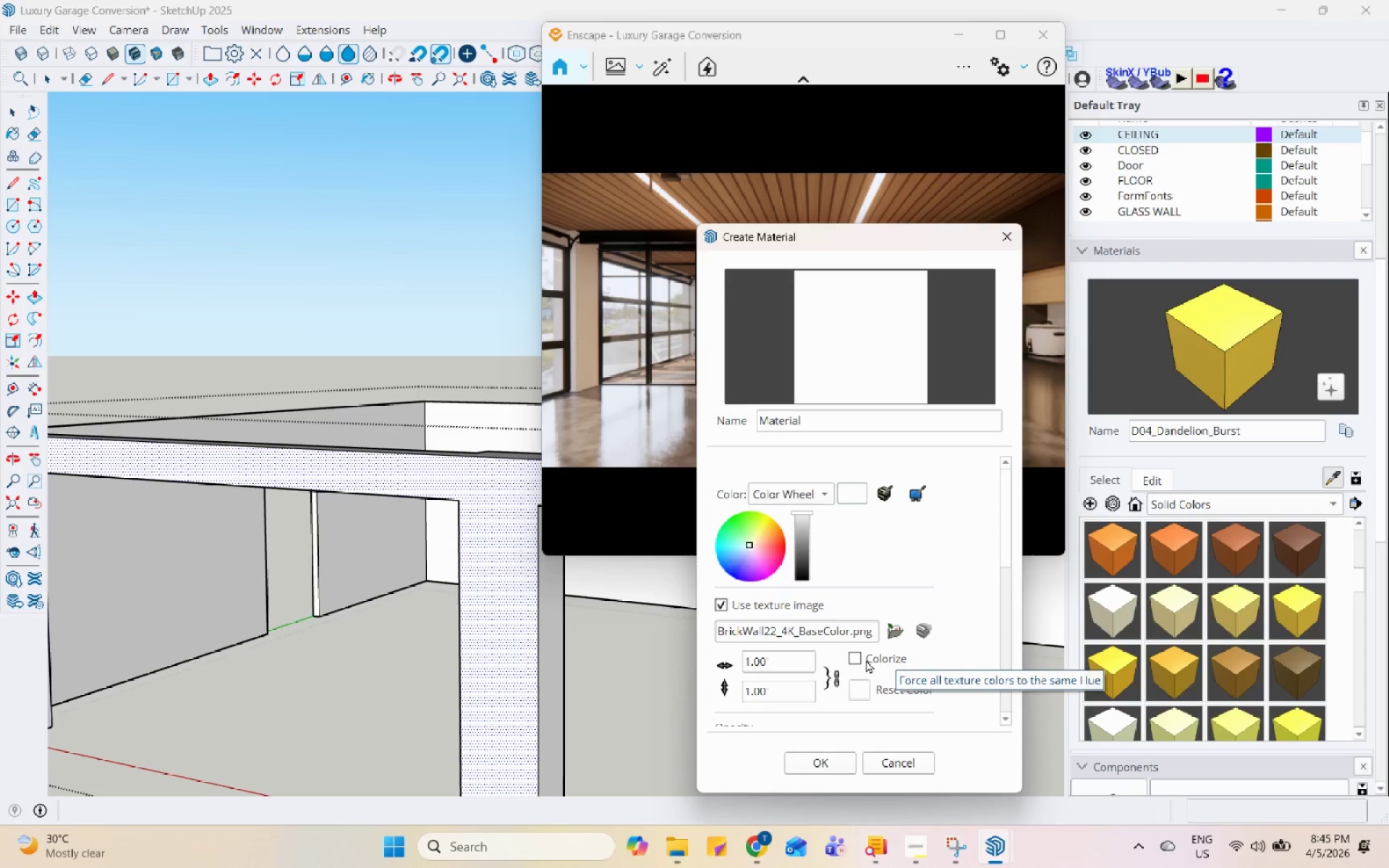 
left_click([862, 656])
 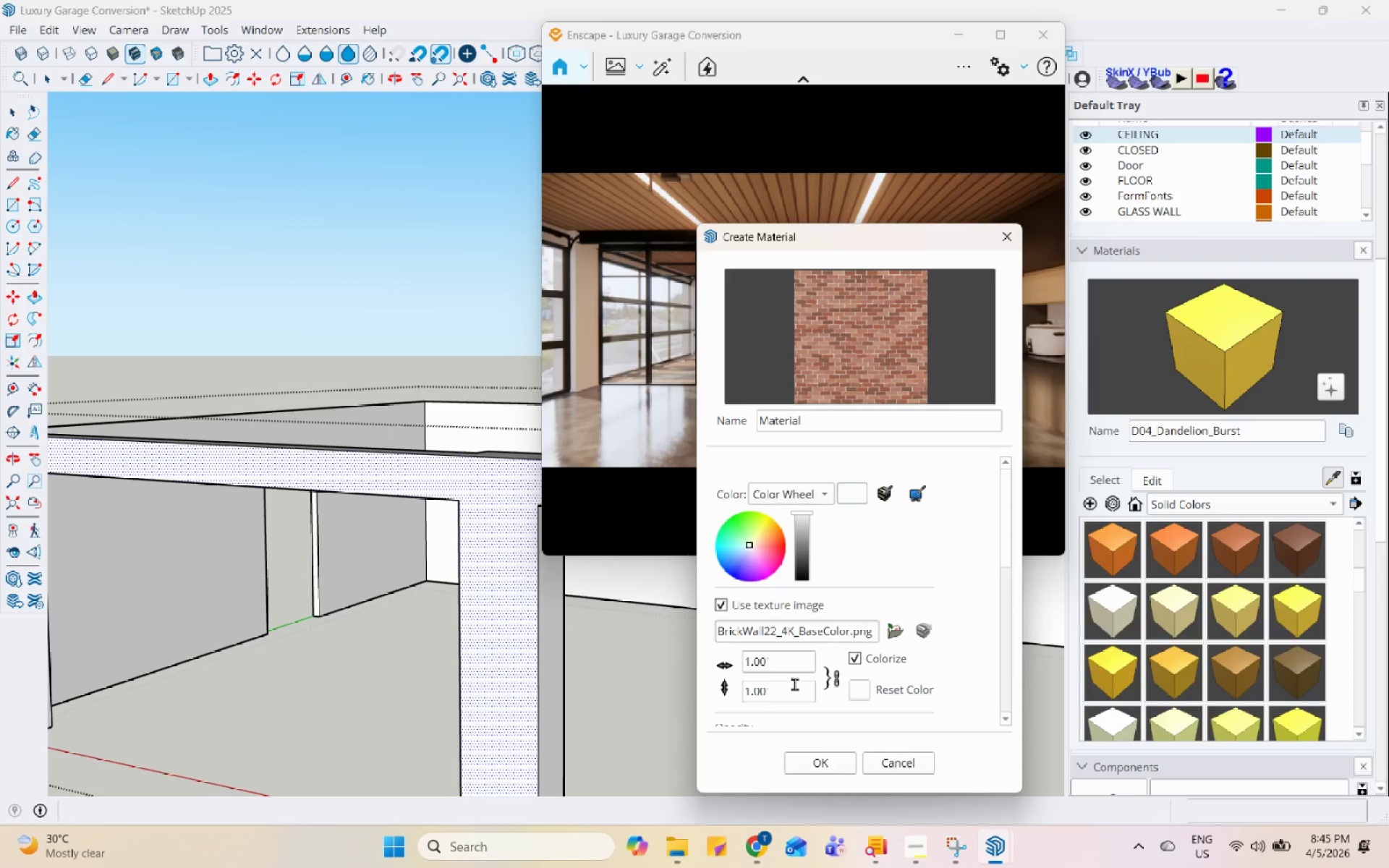 
left_click_drag(start_coordinate=[780, 663], to_coordinate=[691, 657])
 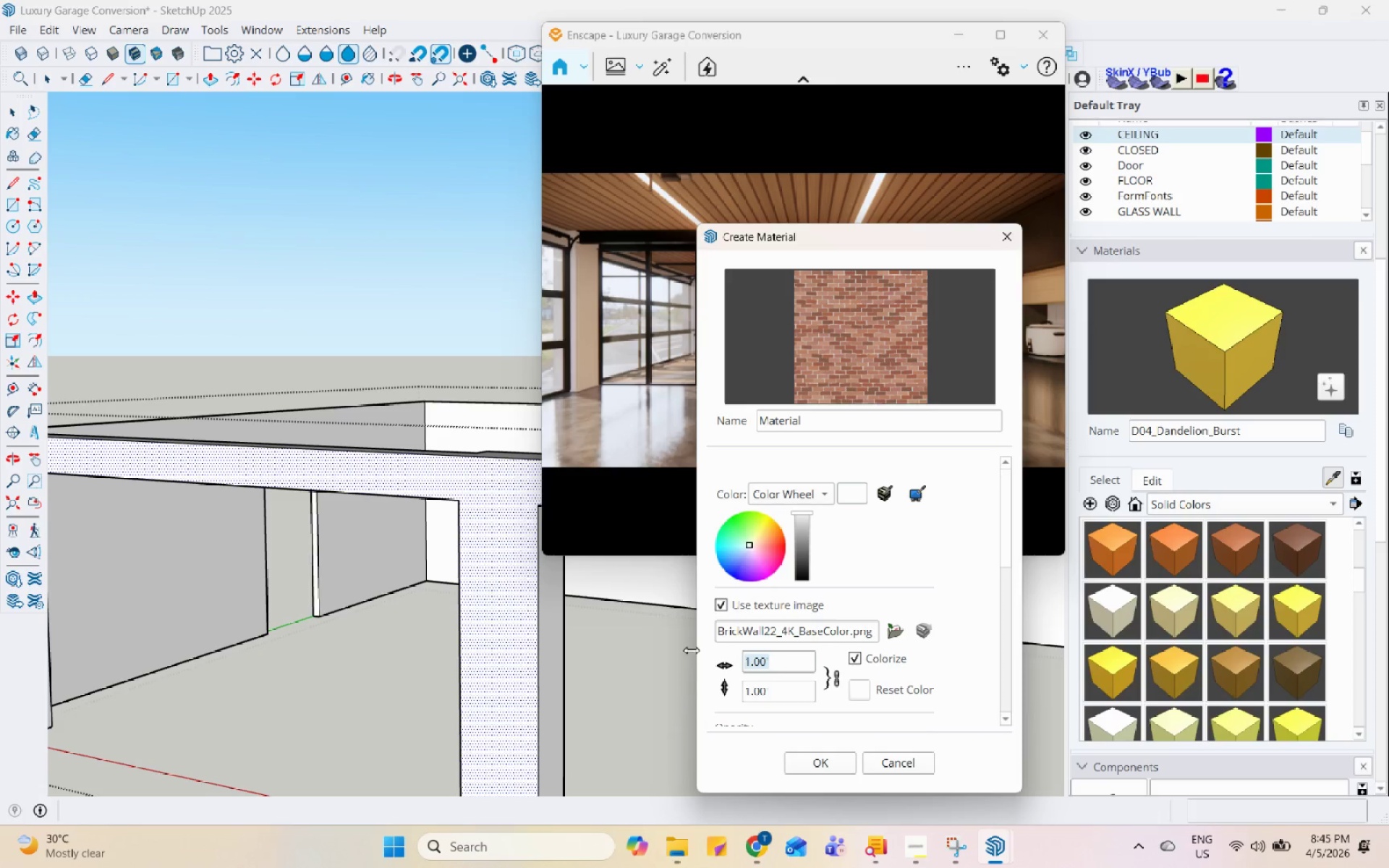 
key(Numpad3)
 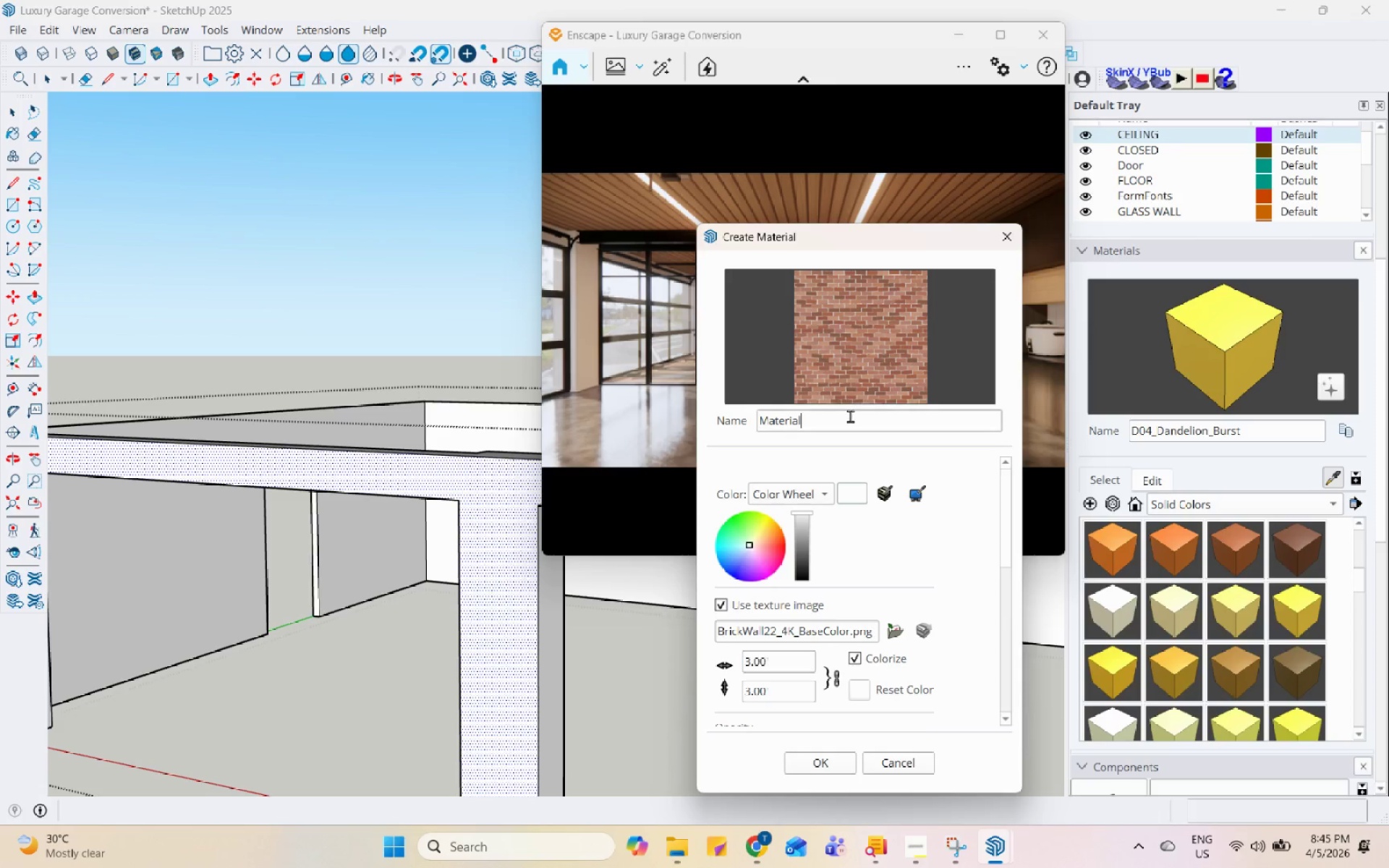 
double_click([850, 416])
 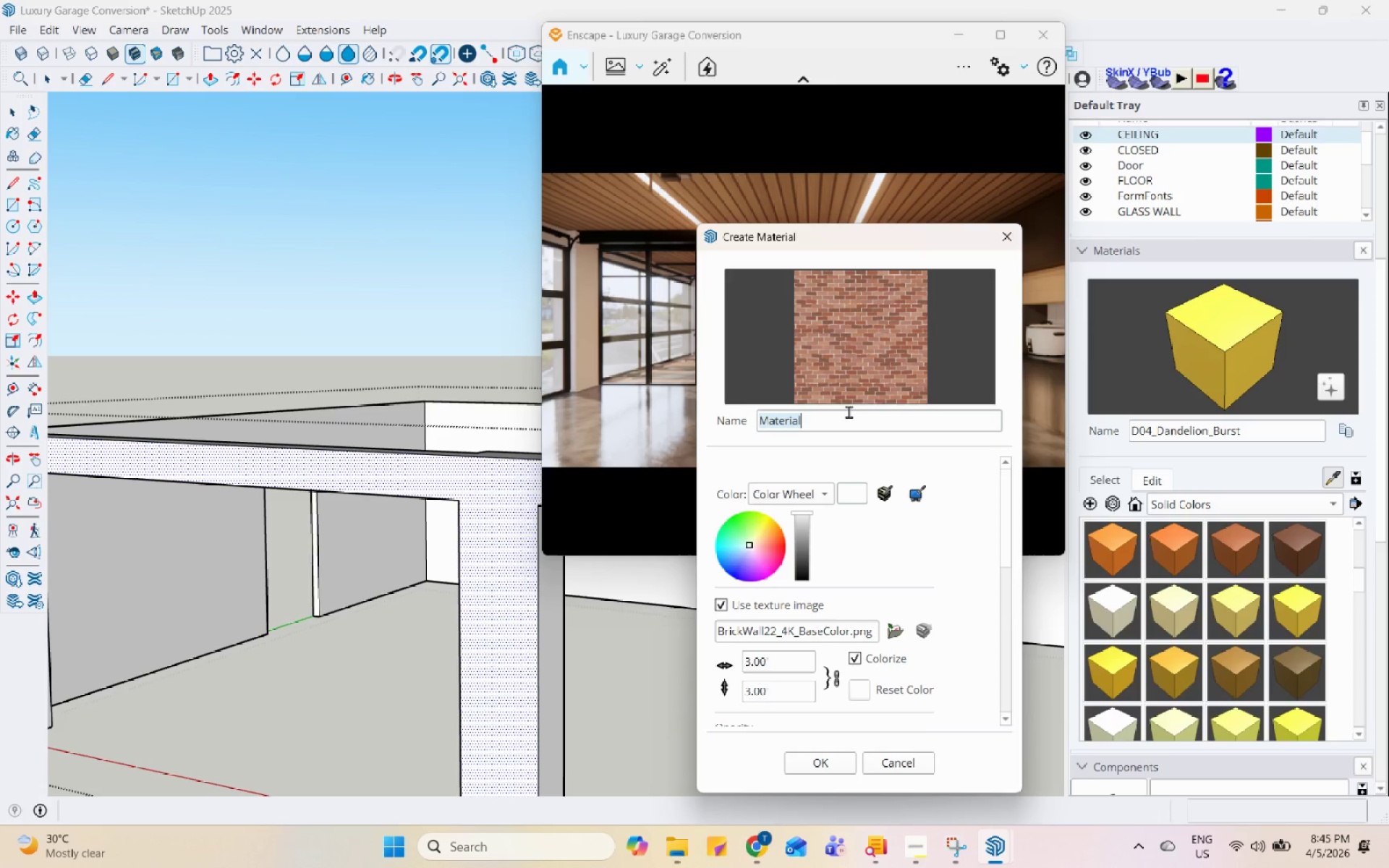 
type(Brick )
key(Backspace)
key(Backspace)
key(Backspace)
key(Backspace)
key(Backspace)
key(Backspace)
type(brick wall)
 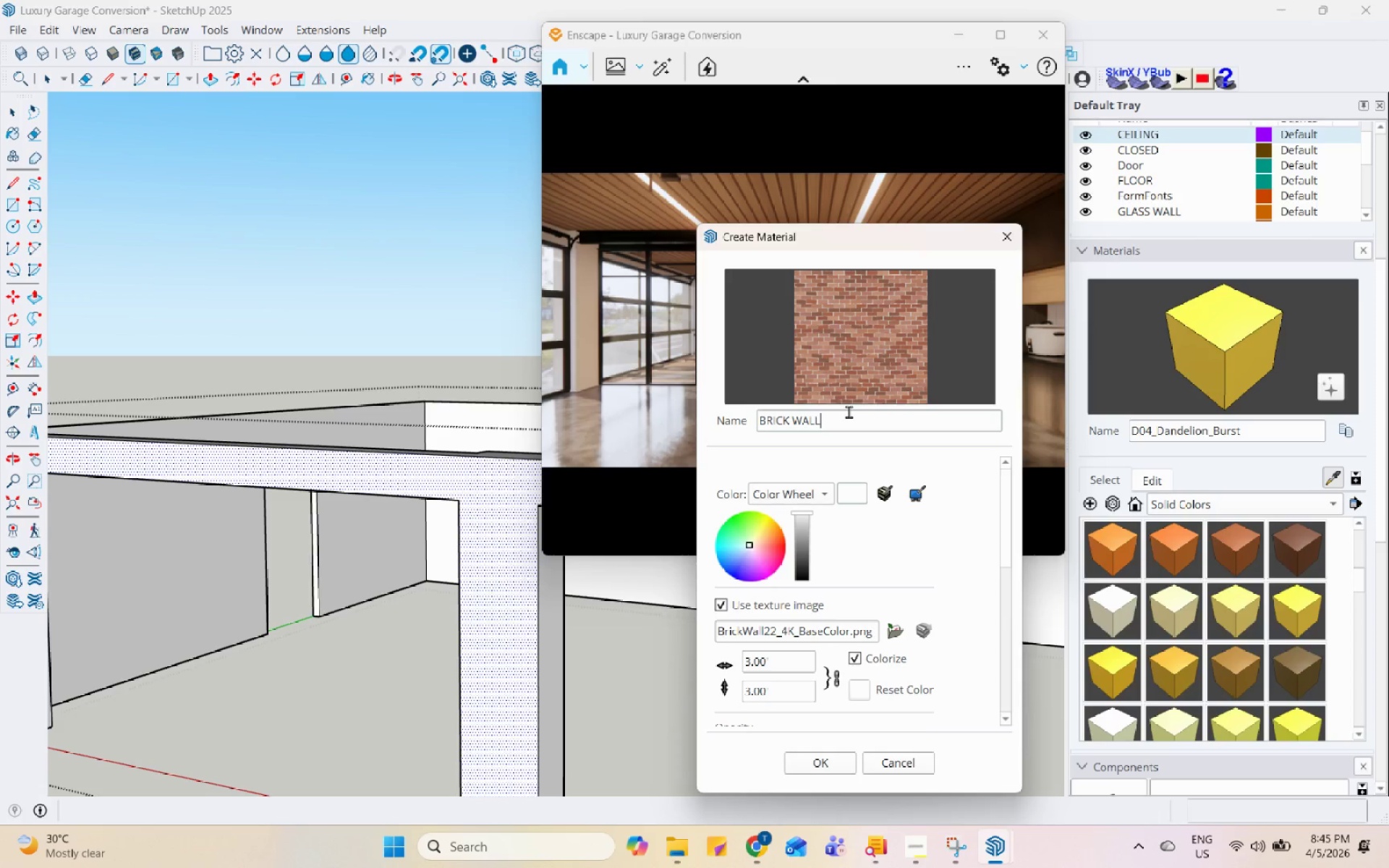 
key(Enter)
 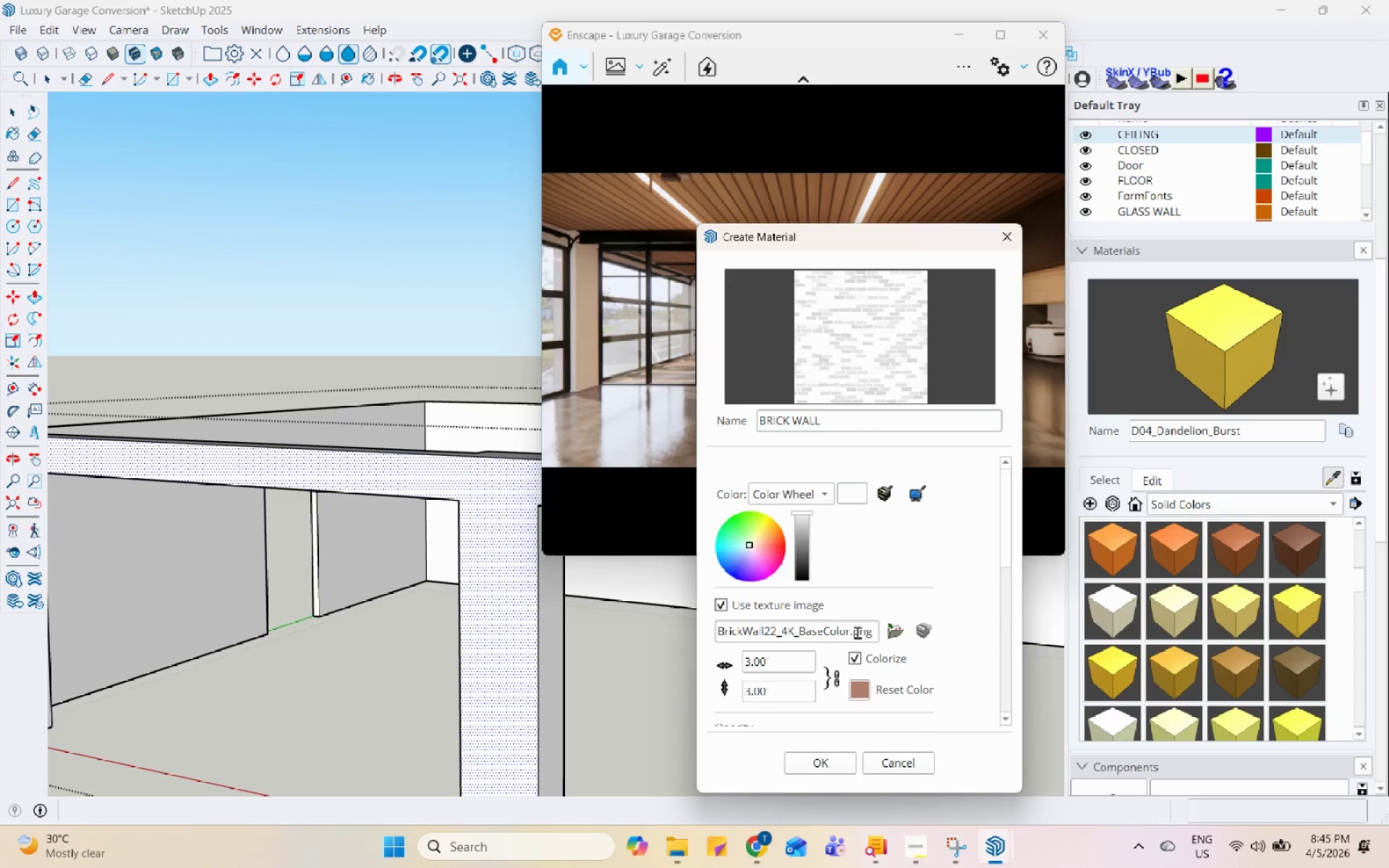 
double_click([858, 690])
 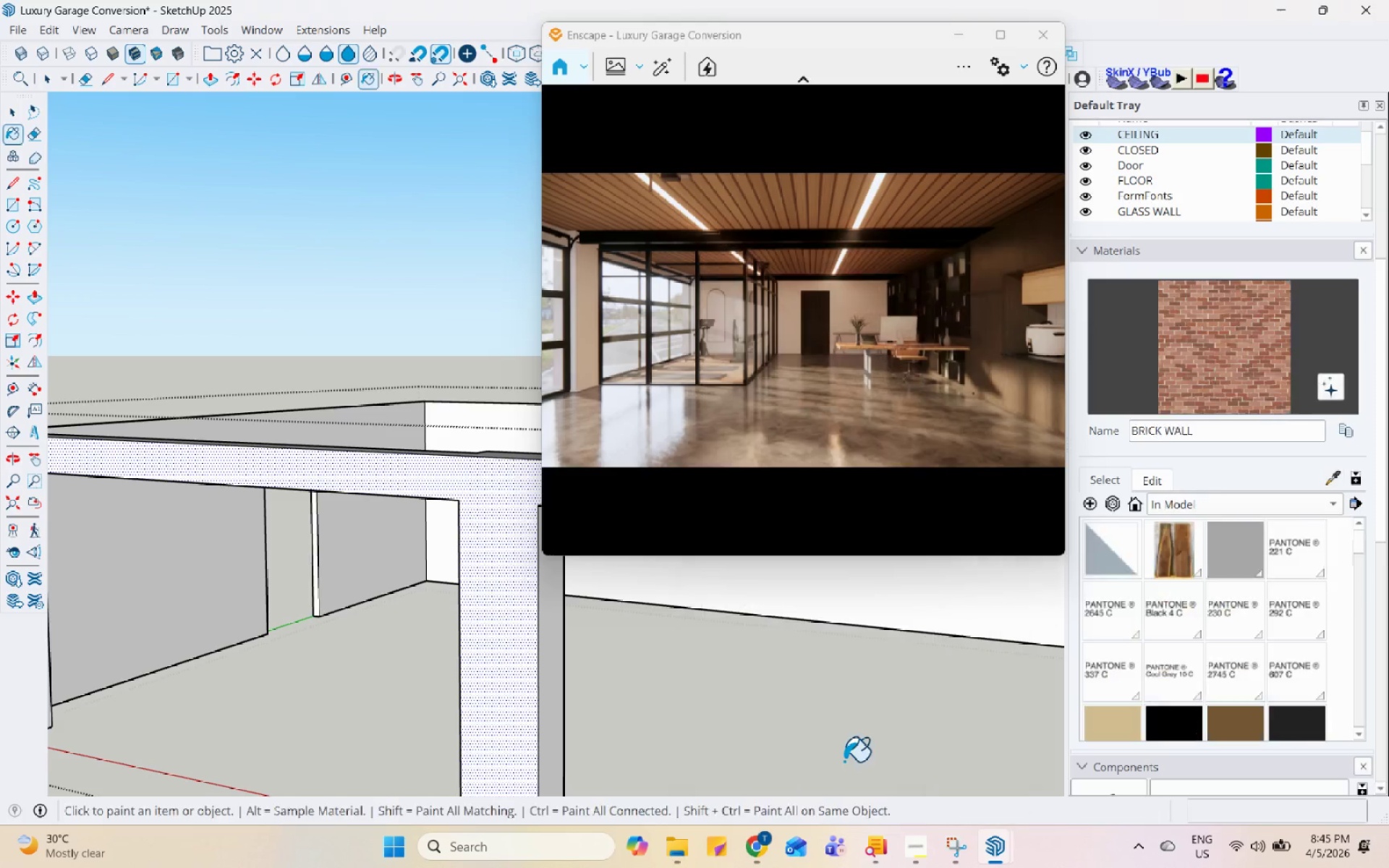 
left_click([425, 480])
 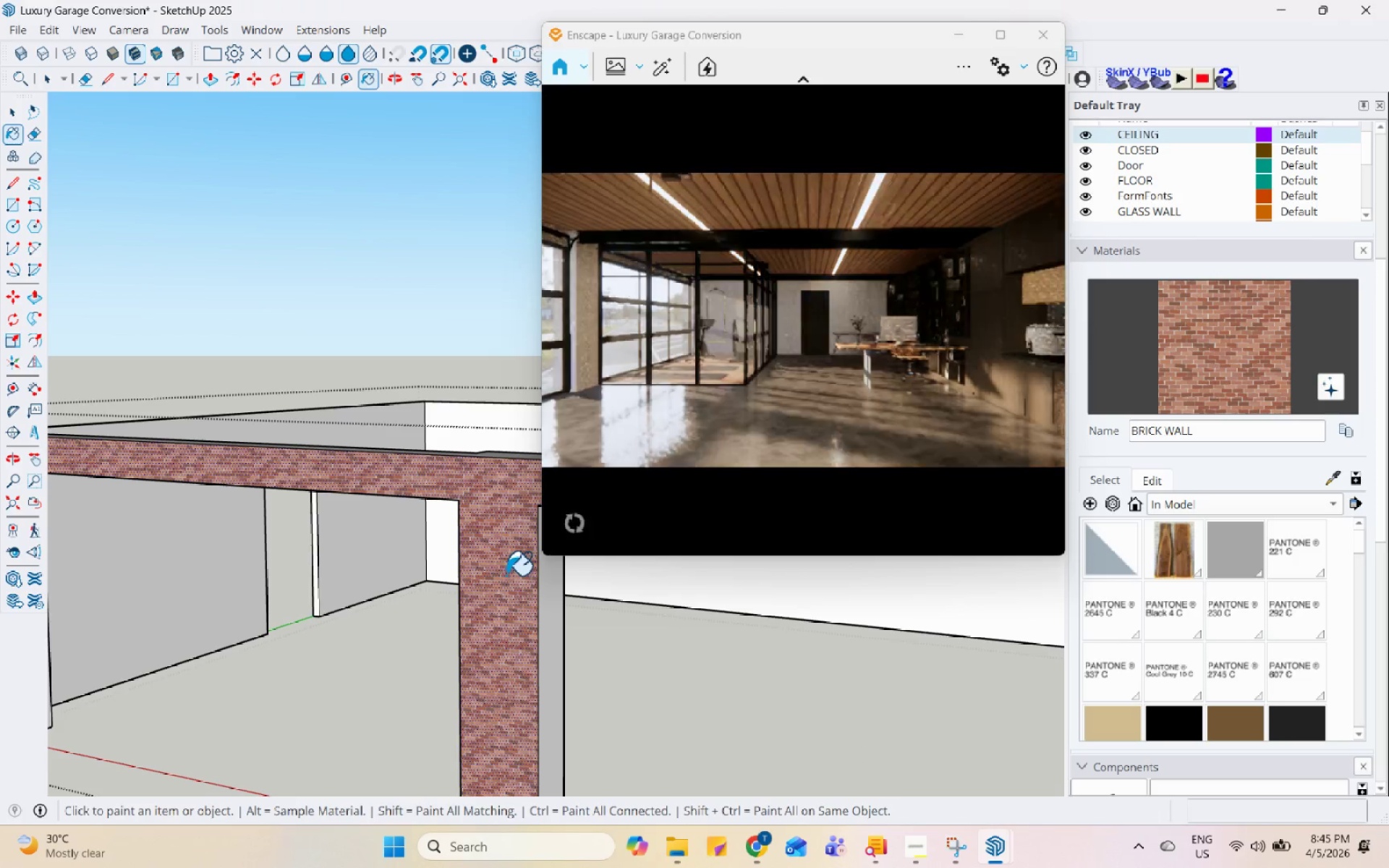 
left_click([545, 603])
 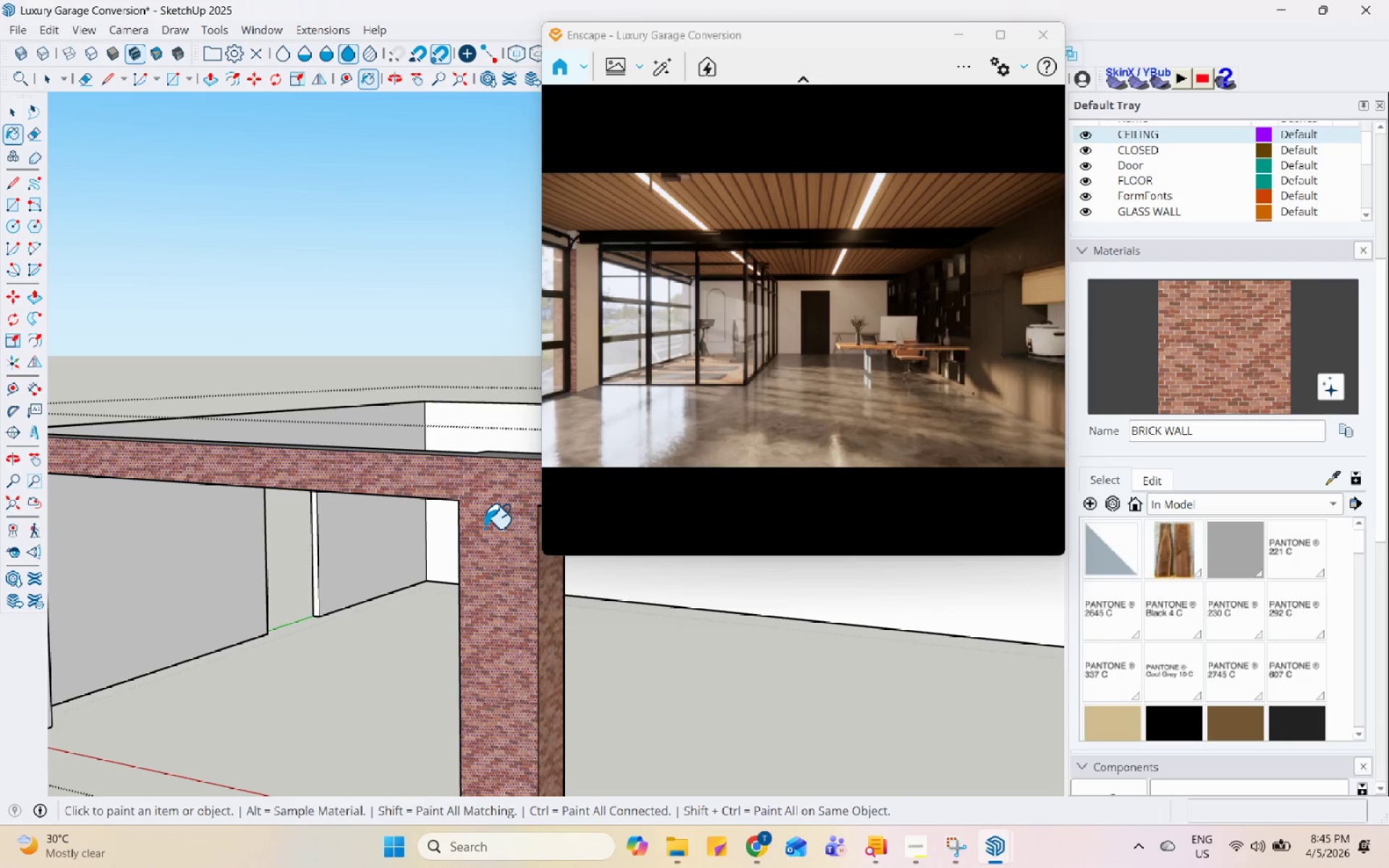 
scroll: coordinate [485, 528], scroll_direction: up, amount: 4.0
 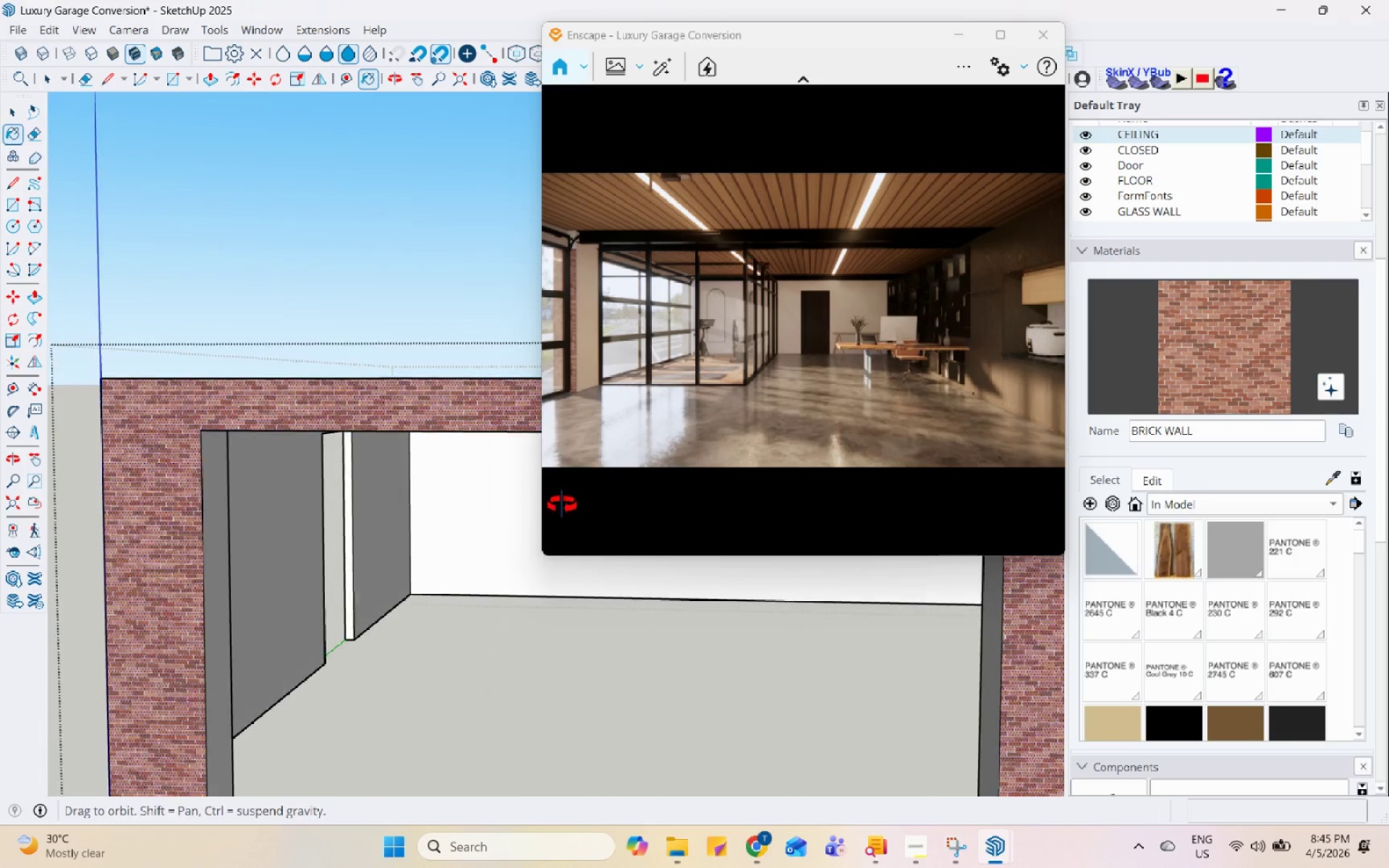 
scroll: coordinate [124, 526], scroll_direction: down, amount: 9.0
 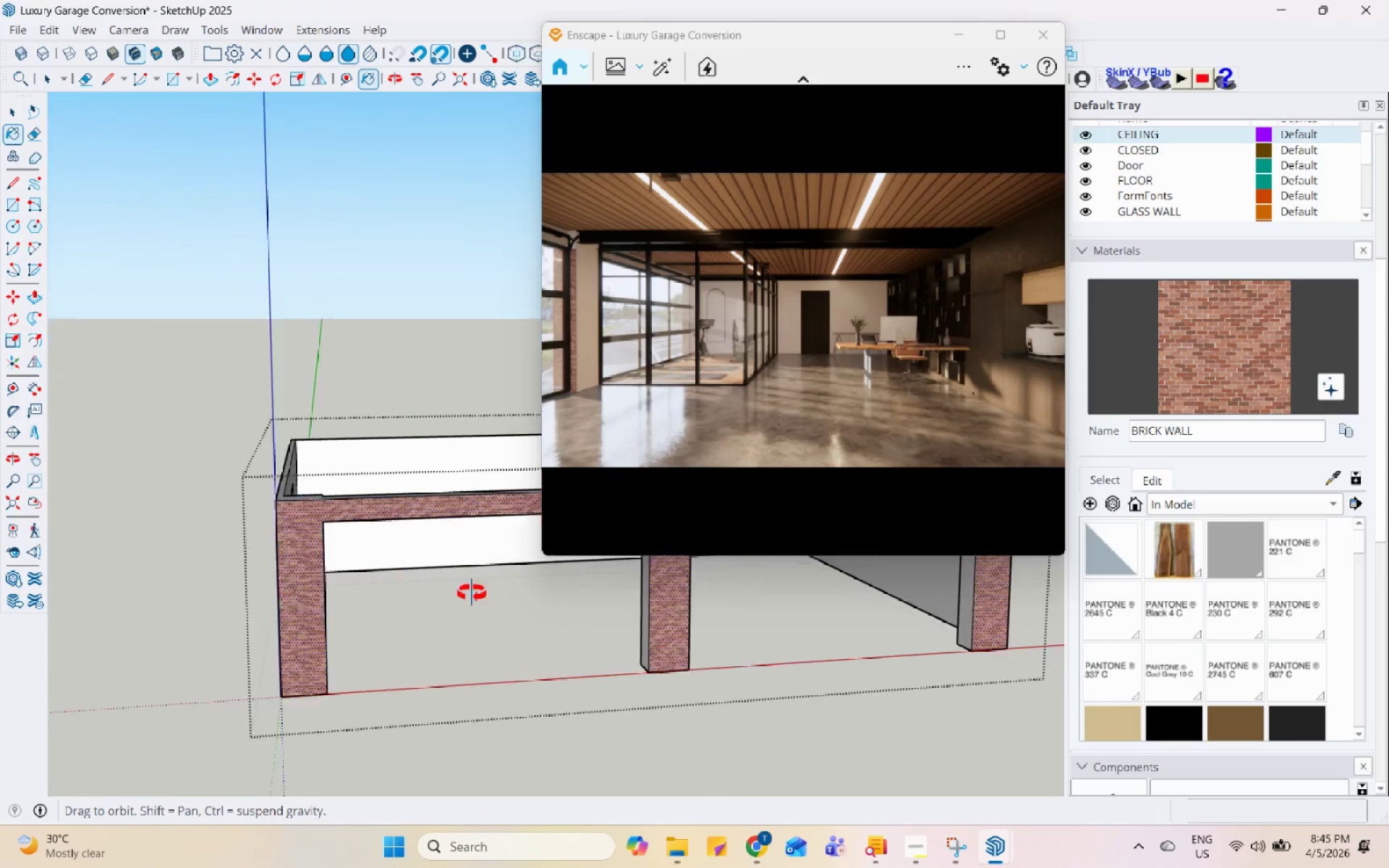 
left_click([499, 480])
 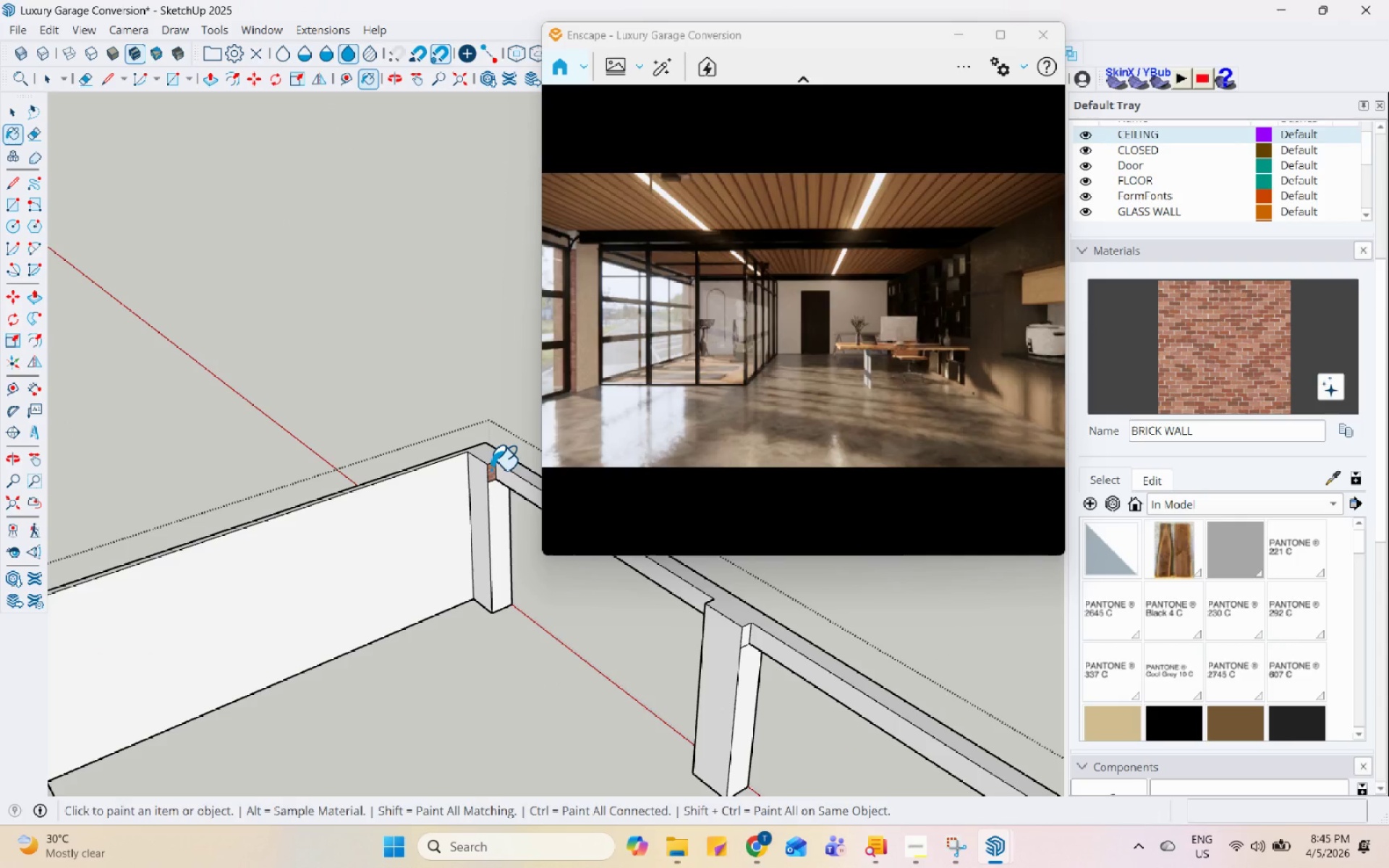 
scroll: coordinate [492, 508], scroll_direction: up, amount: 2.0
 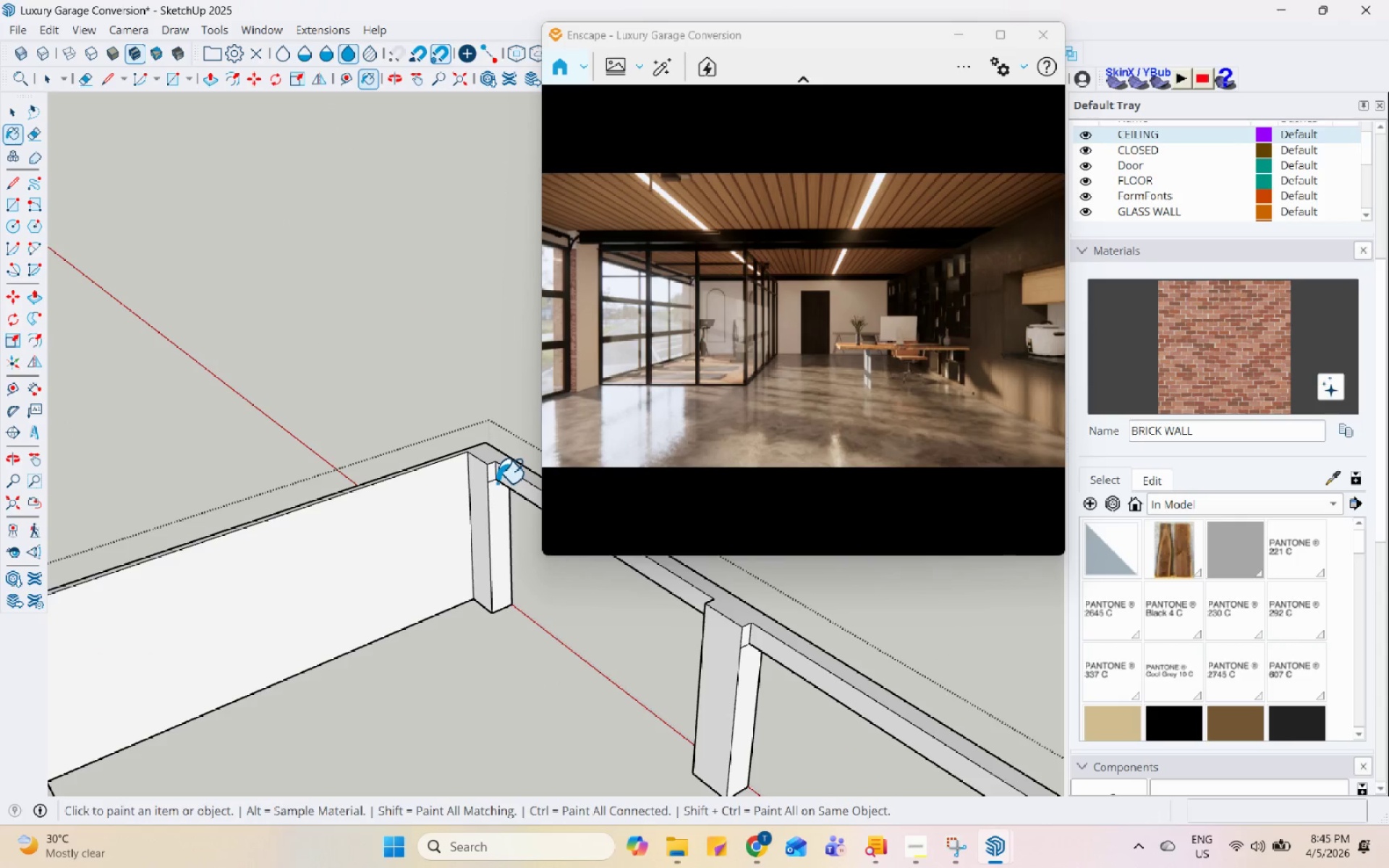 
triple_click([483, 475])
 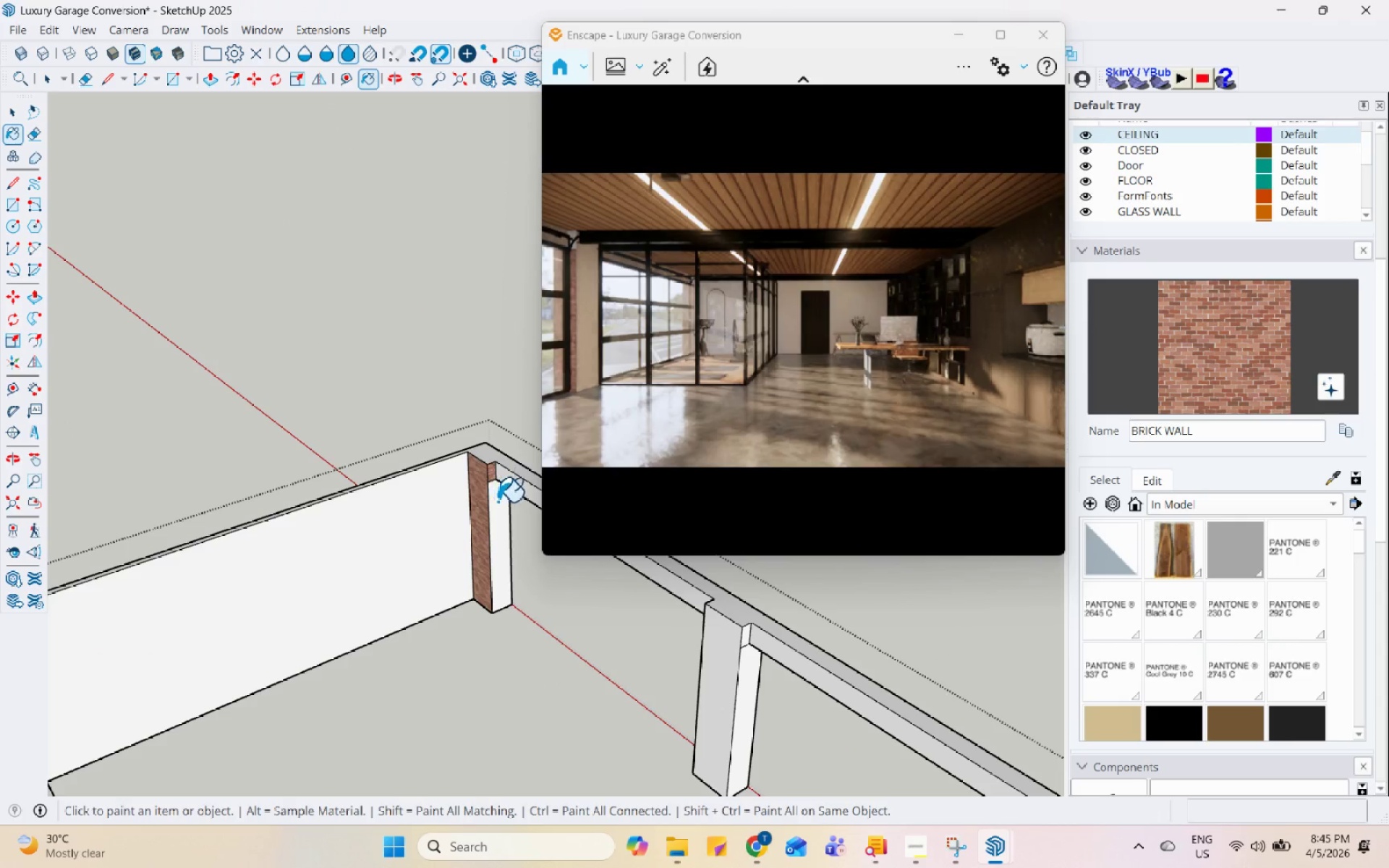 
triple_click([498, 501])
 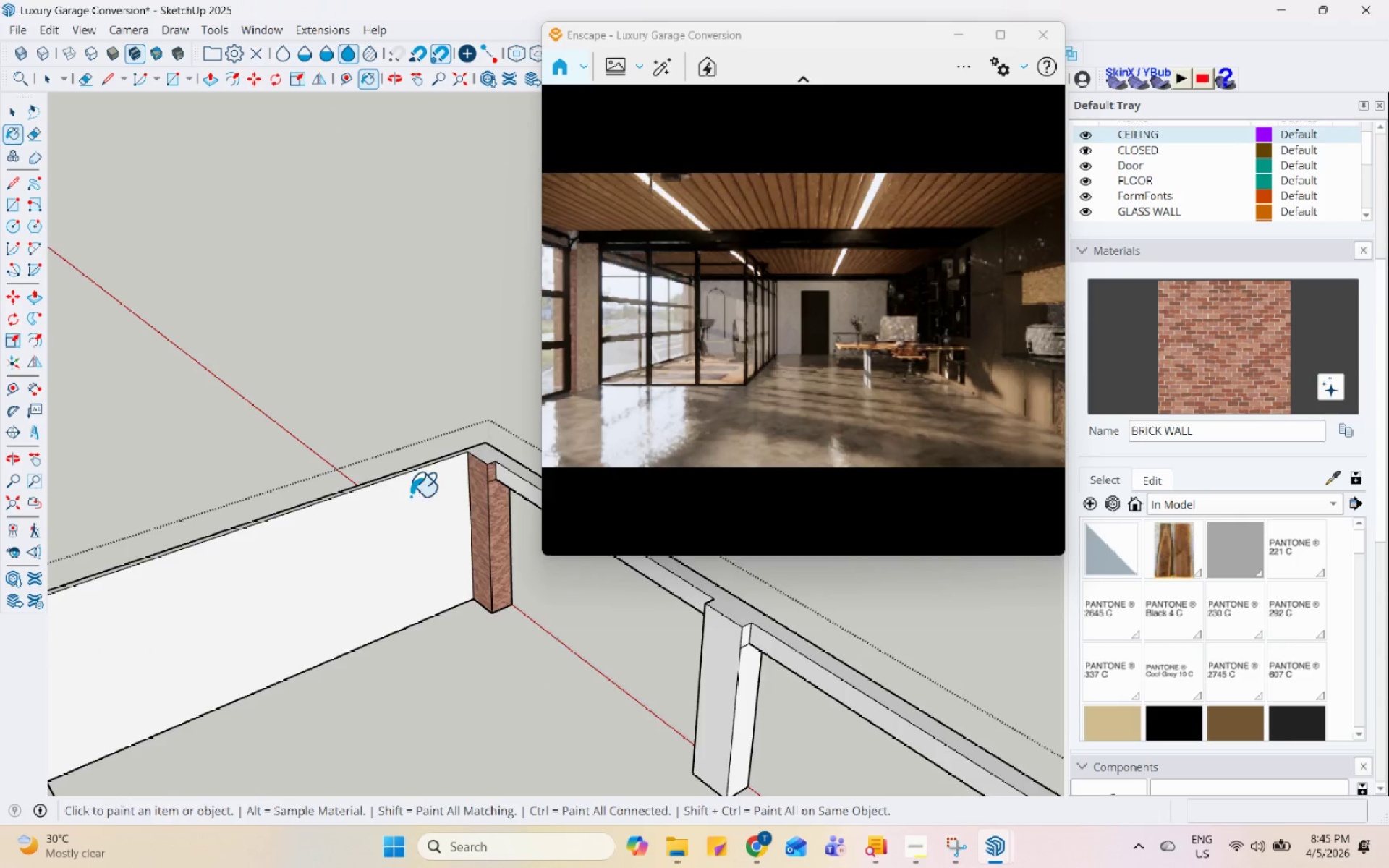 
scroll: coordinate [337, 515], scroll_direction: down, amount: 4.0
 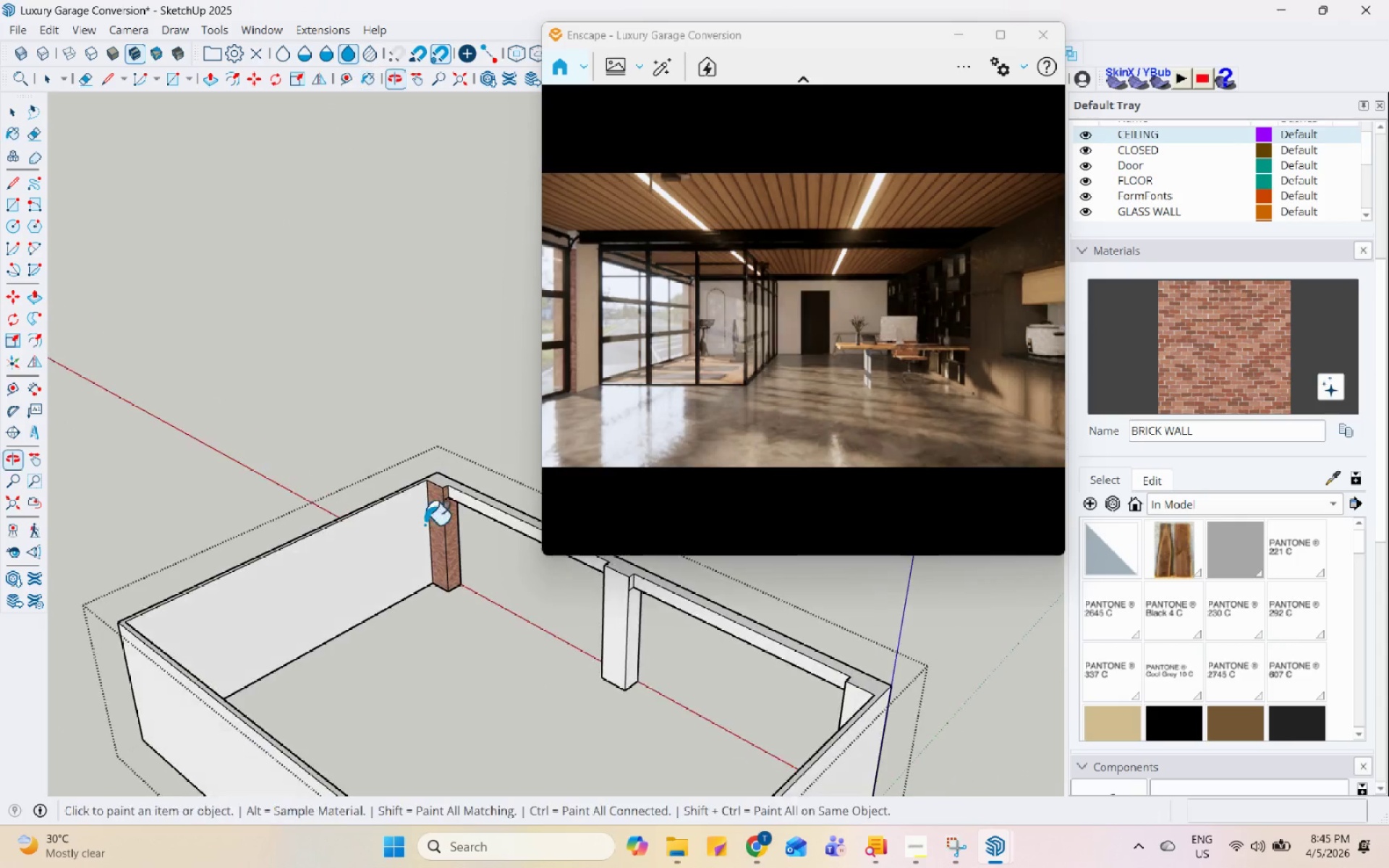 
left_click([461, 500])
 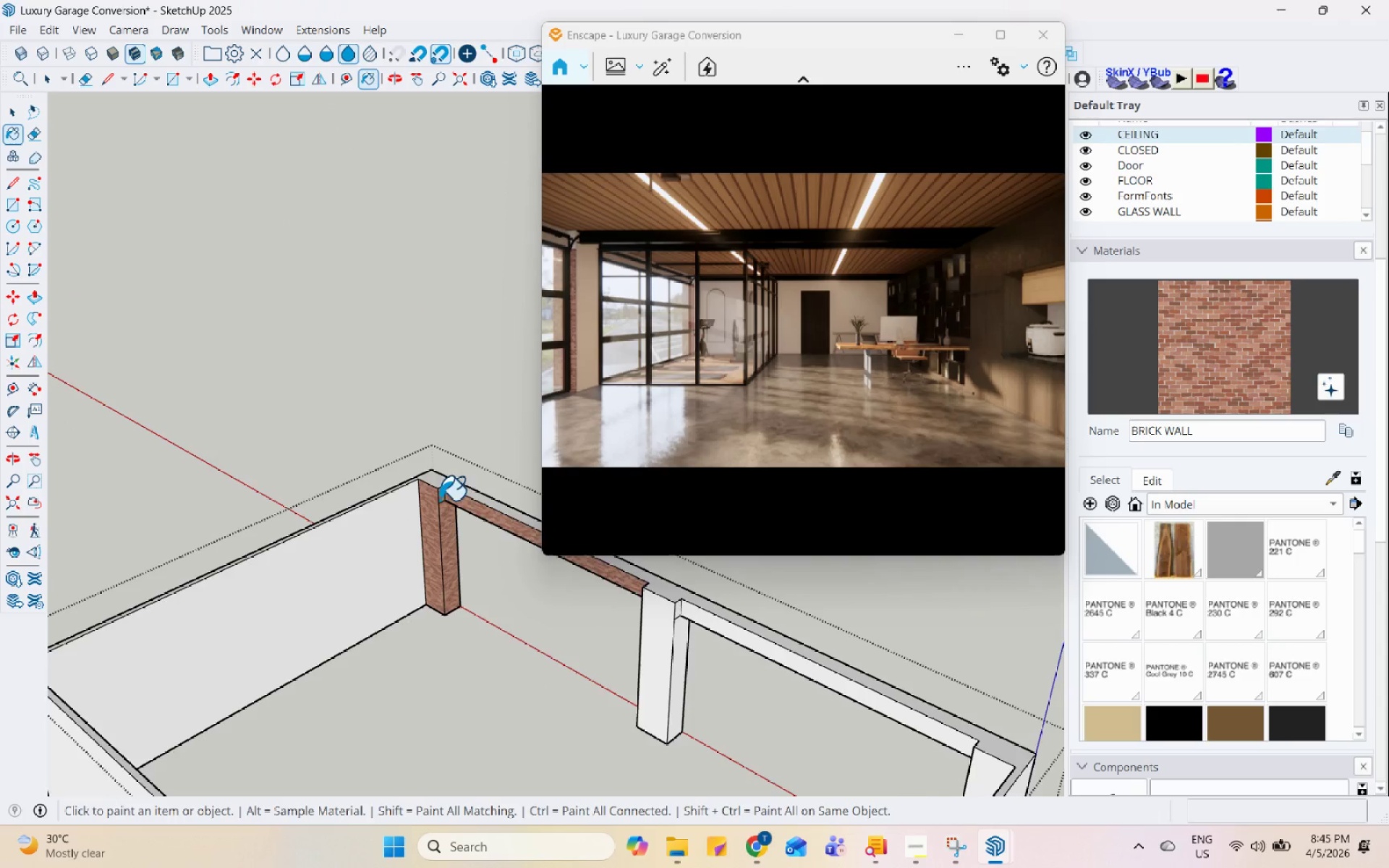 
scroll: coordinate [464, 485], scroll_direction: up, amount: 2.0
 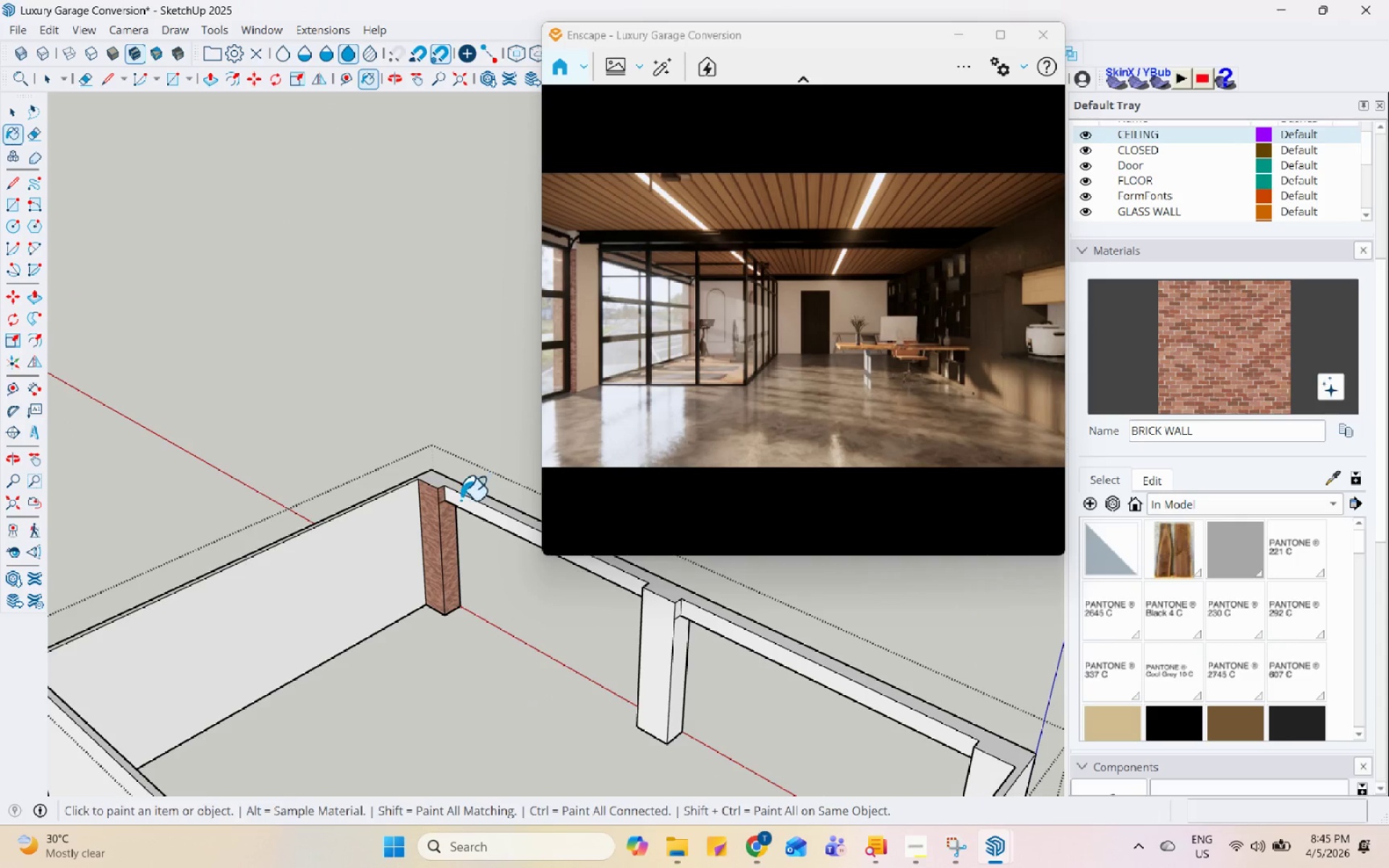 
scroll: coordinate [425, 569], scroll_direction: down, amount: 2.0
 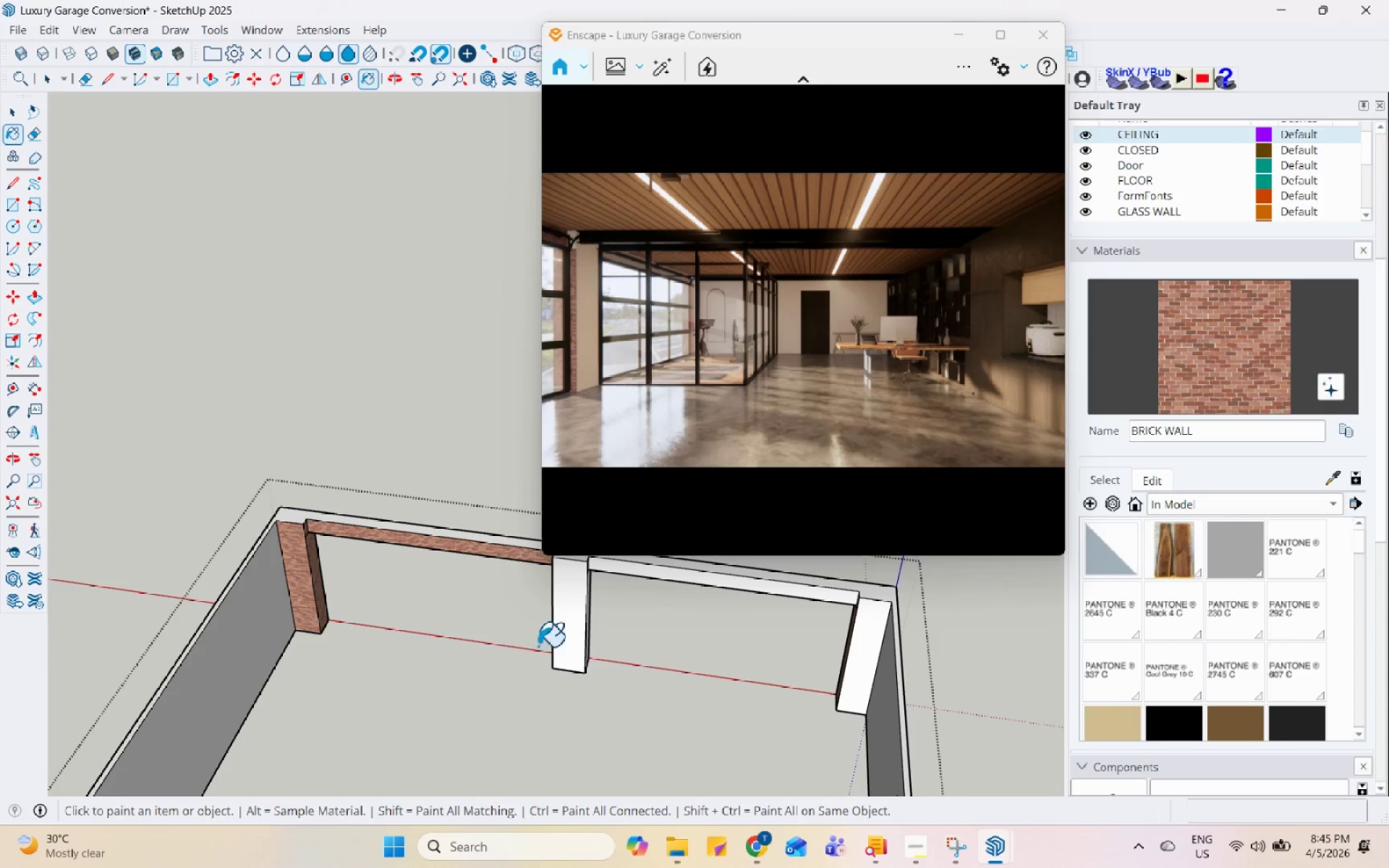 
left_click([580, 629])
 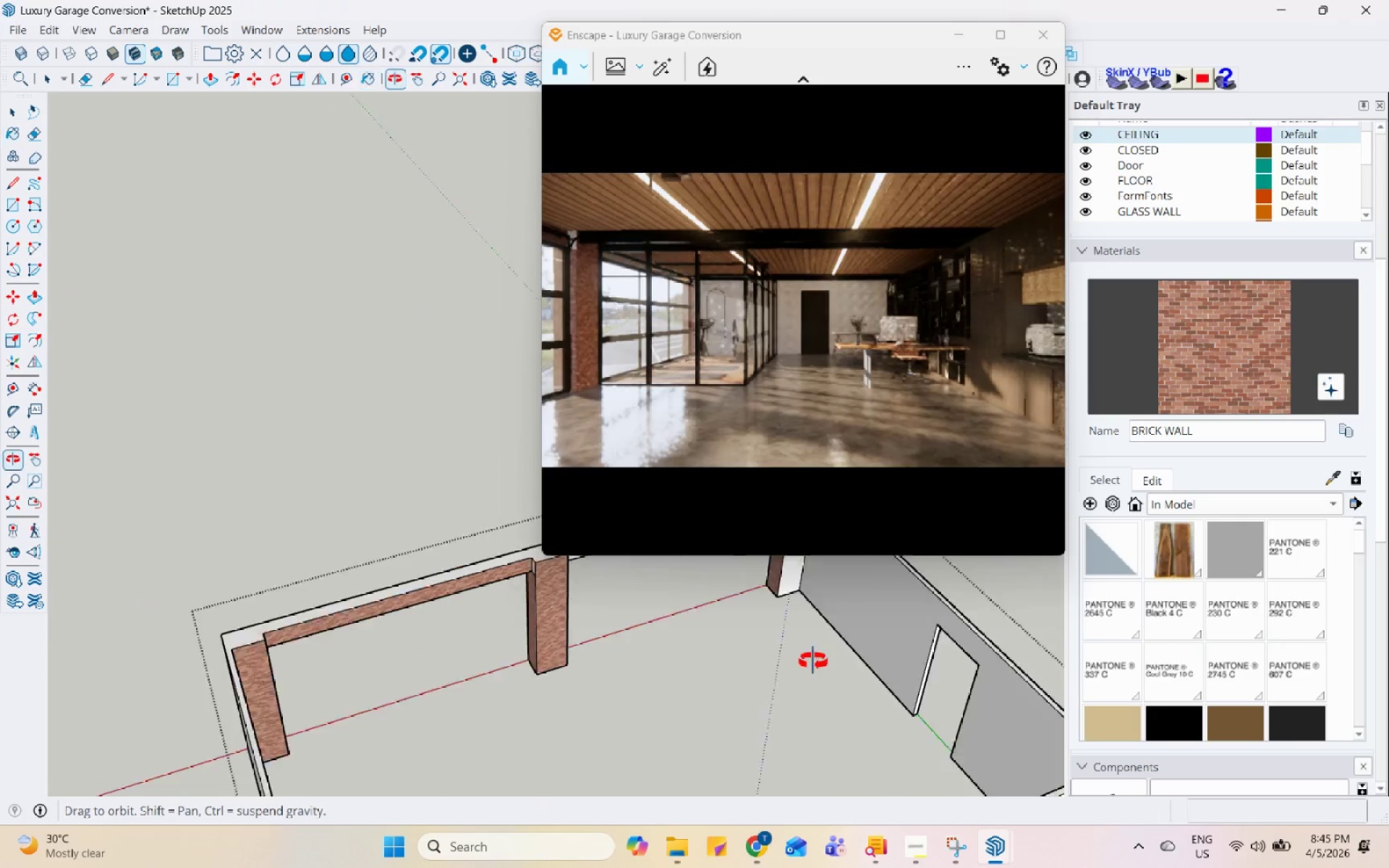 
scroll: coordinate [605, 639], scroll_direction: up, amount: 4.0
 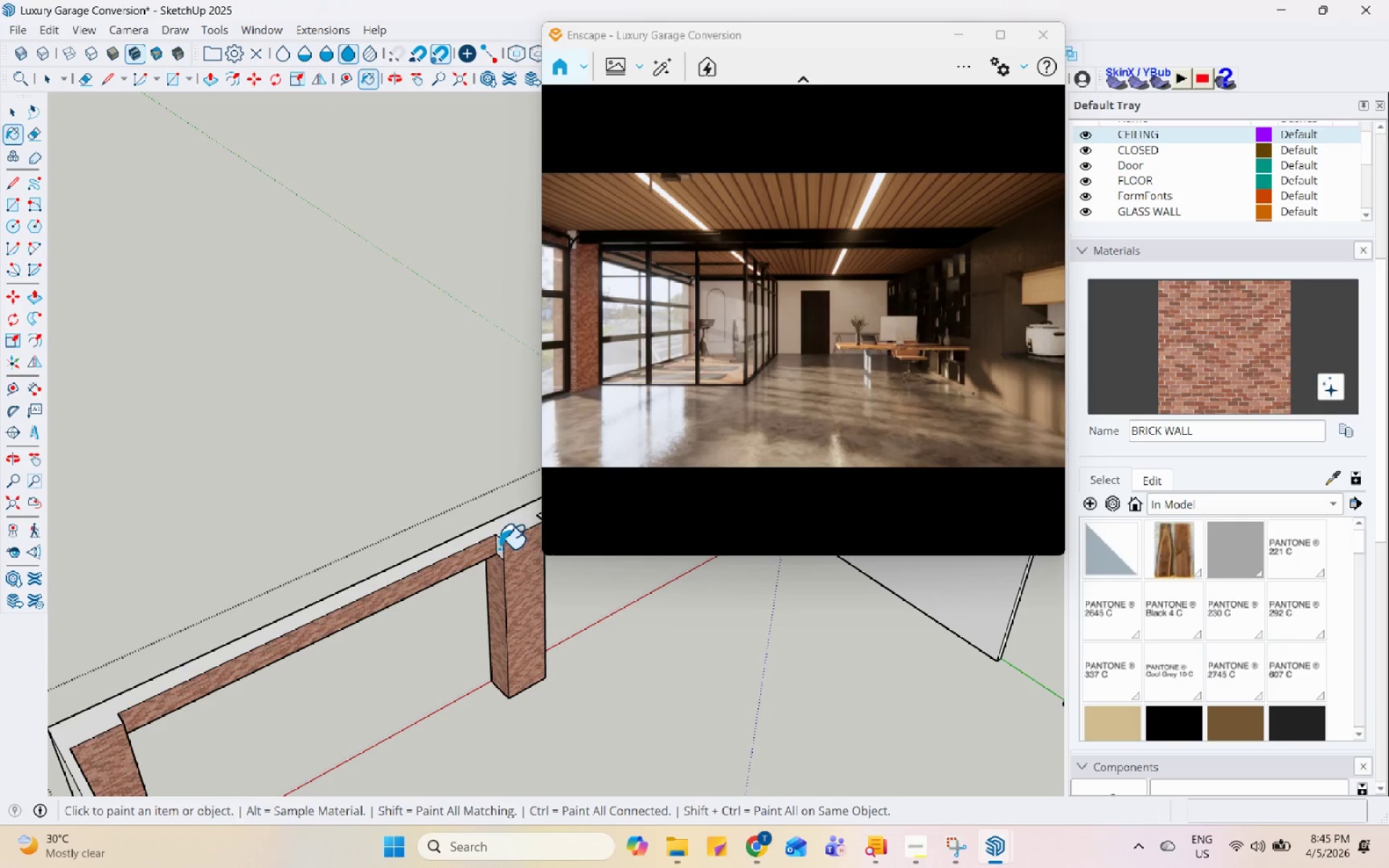 
left_click([497, 548])
 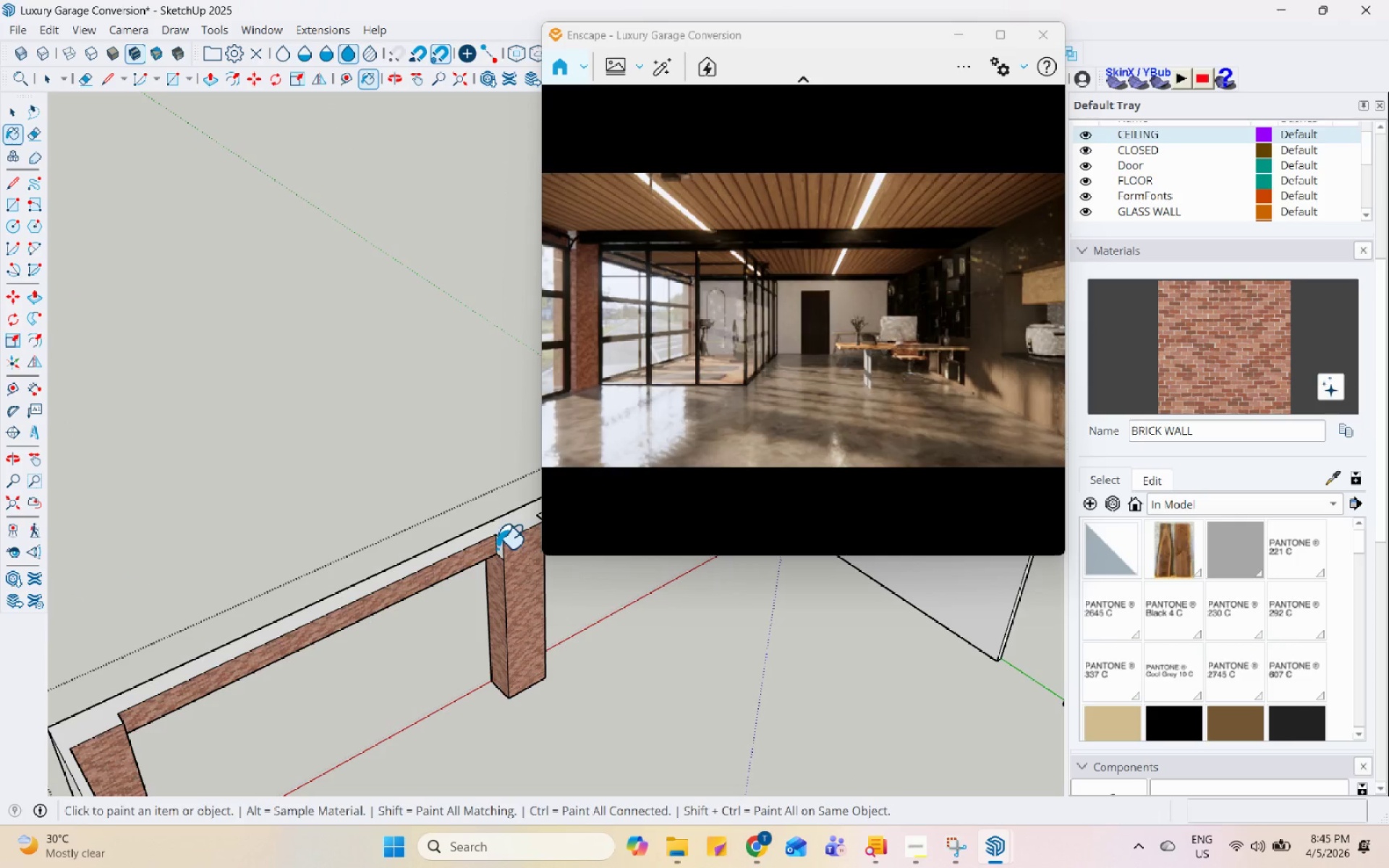 
left_click([493, 545])
 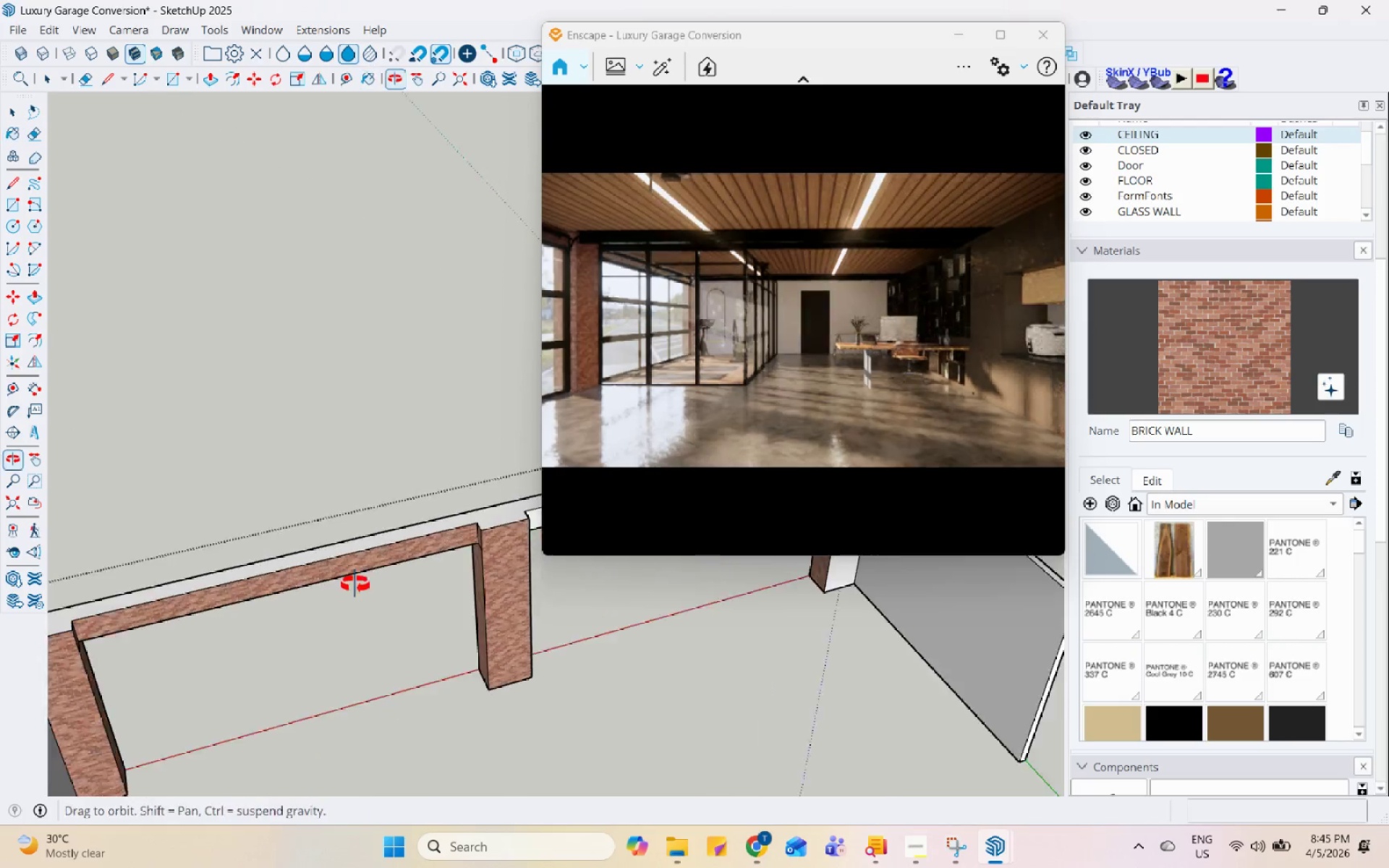 
scroll: coordinate [481, 541], scroll_direction: up, amount: 2.0
 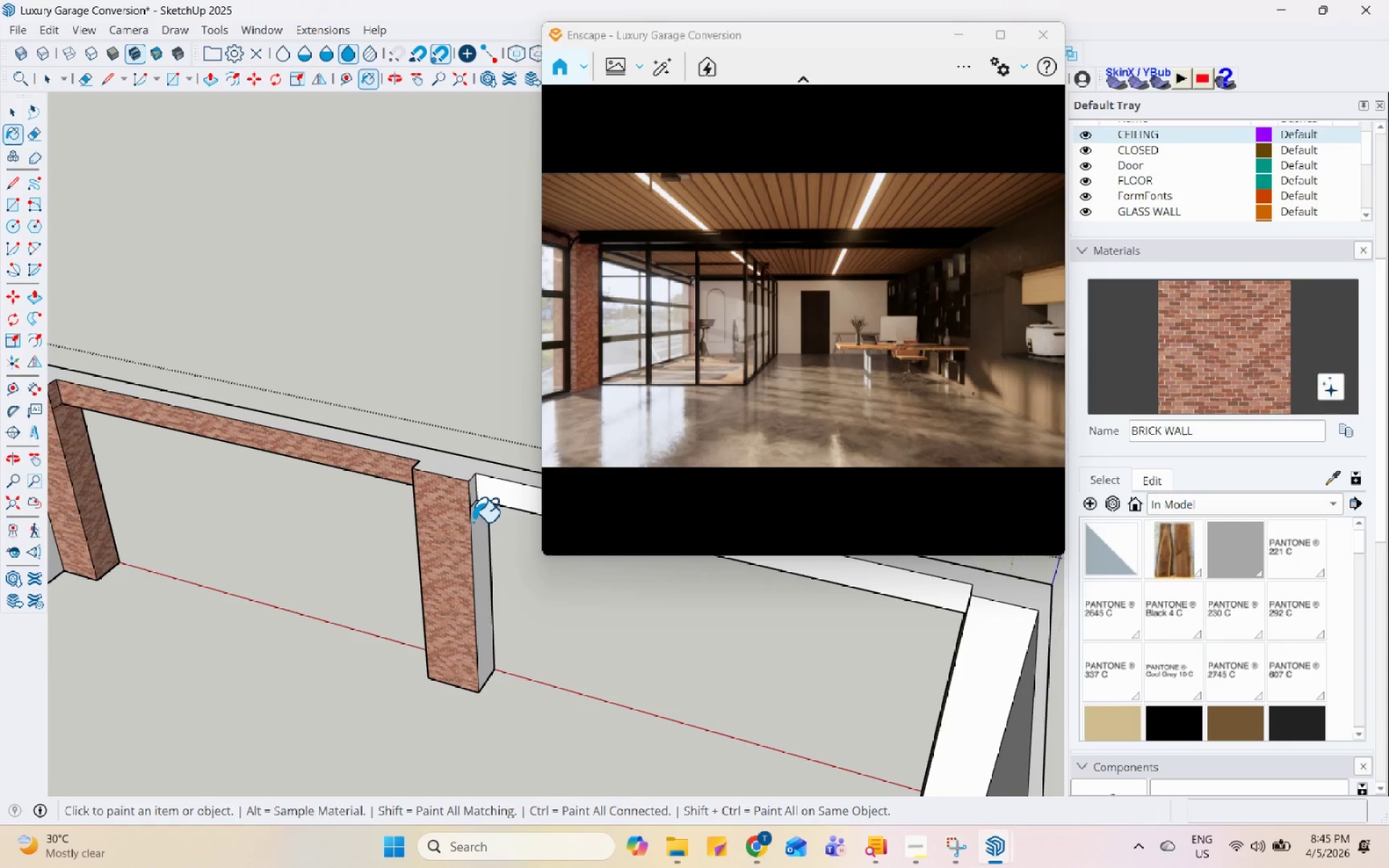 
double_click([474, 522])
 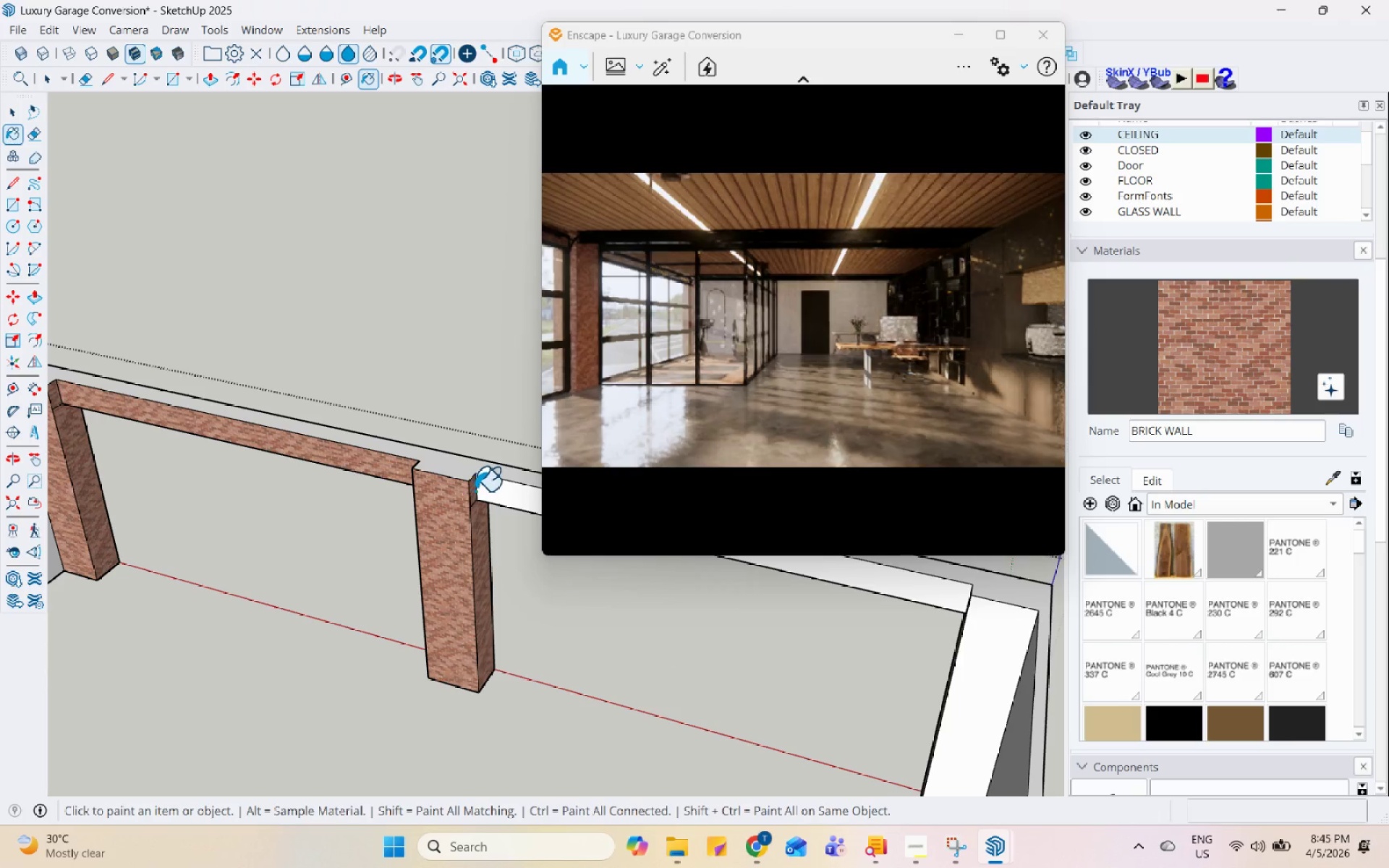 
double_click([488, 490])
 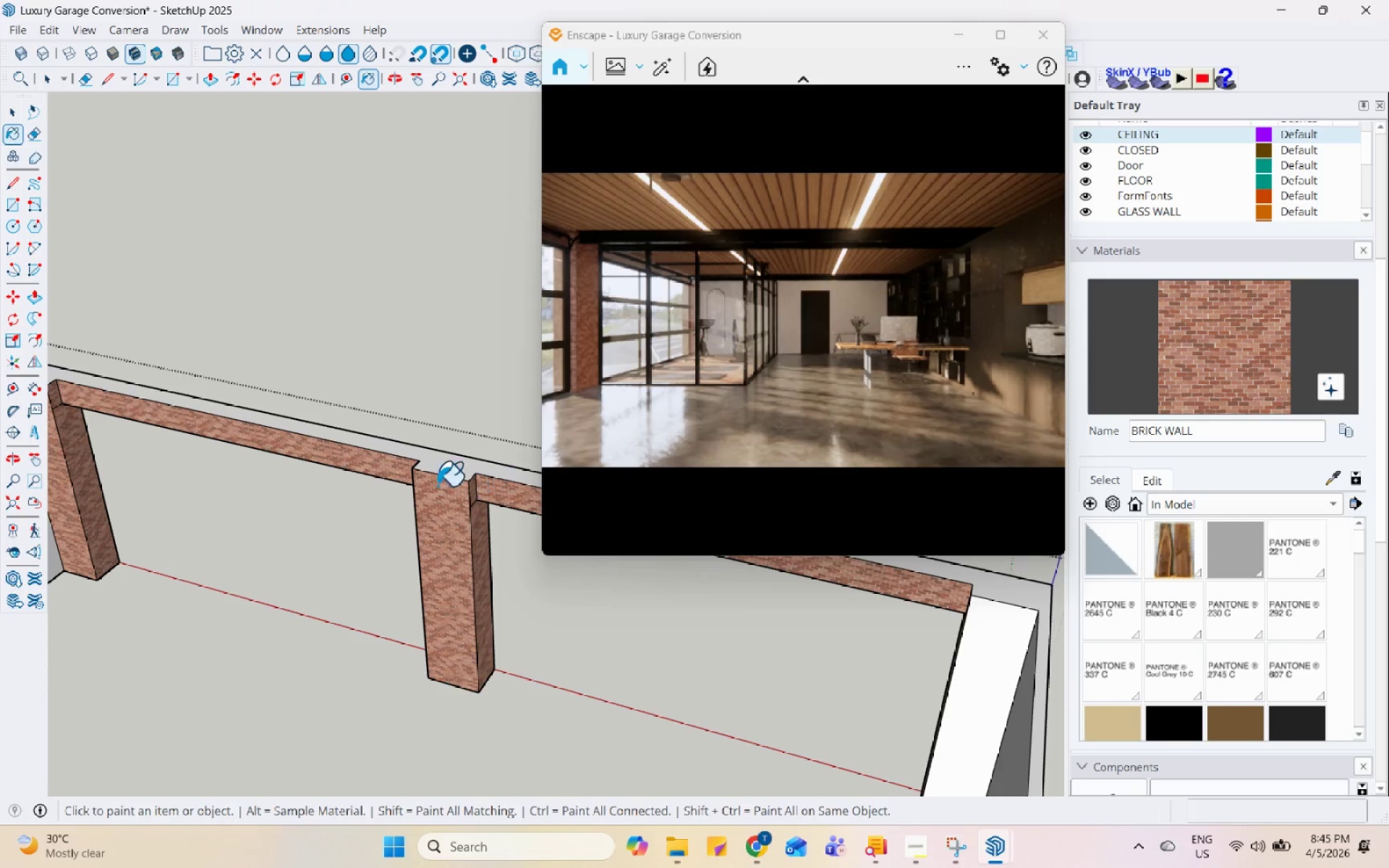 
scroll: coordinate [134, 608], scroll_direction: down, amount: 8.0
 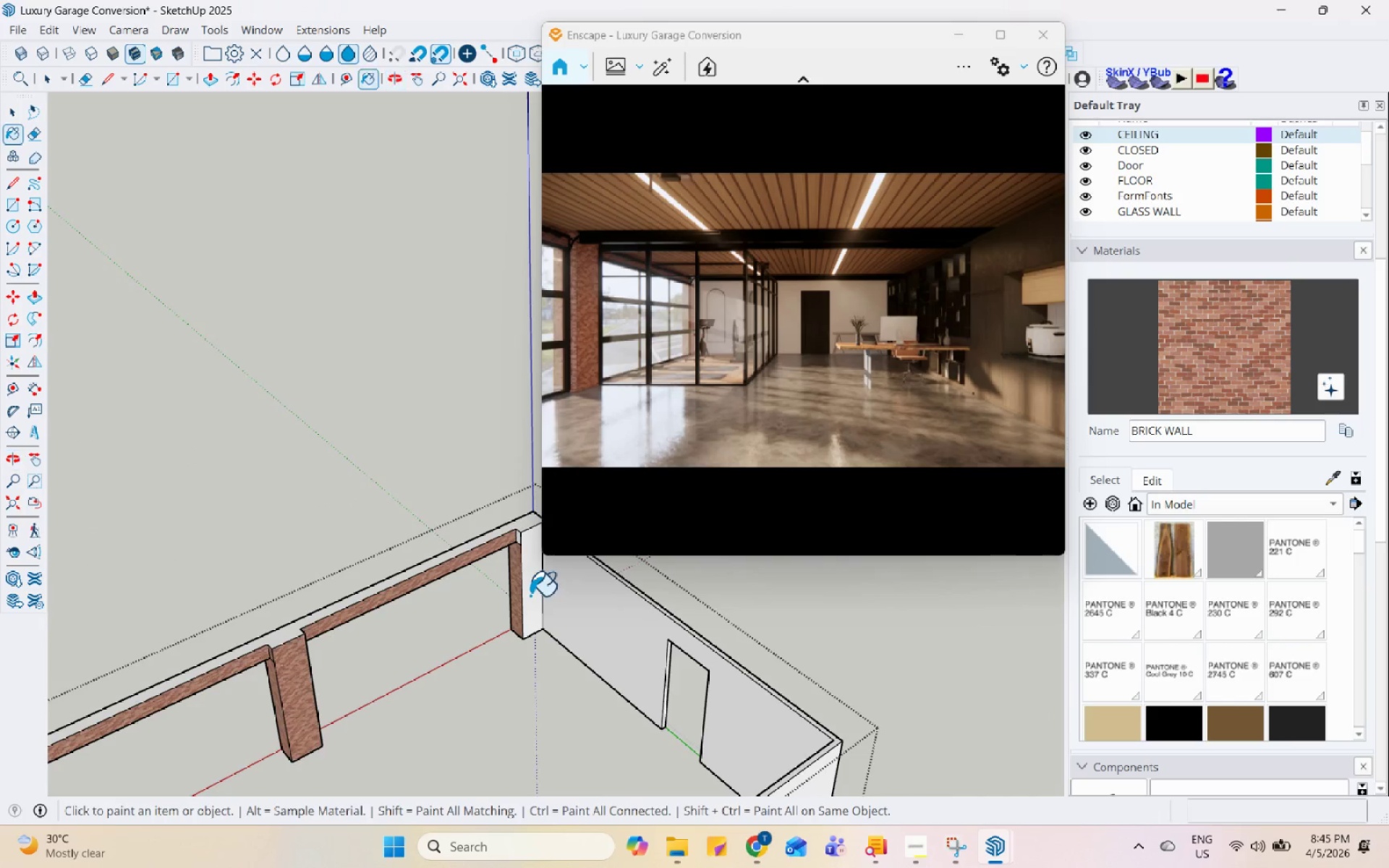 
left_click([532, 590])
 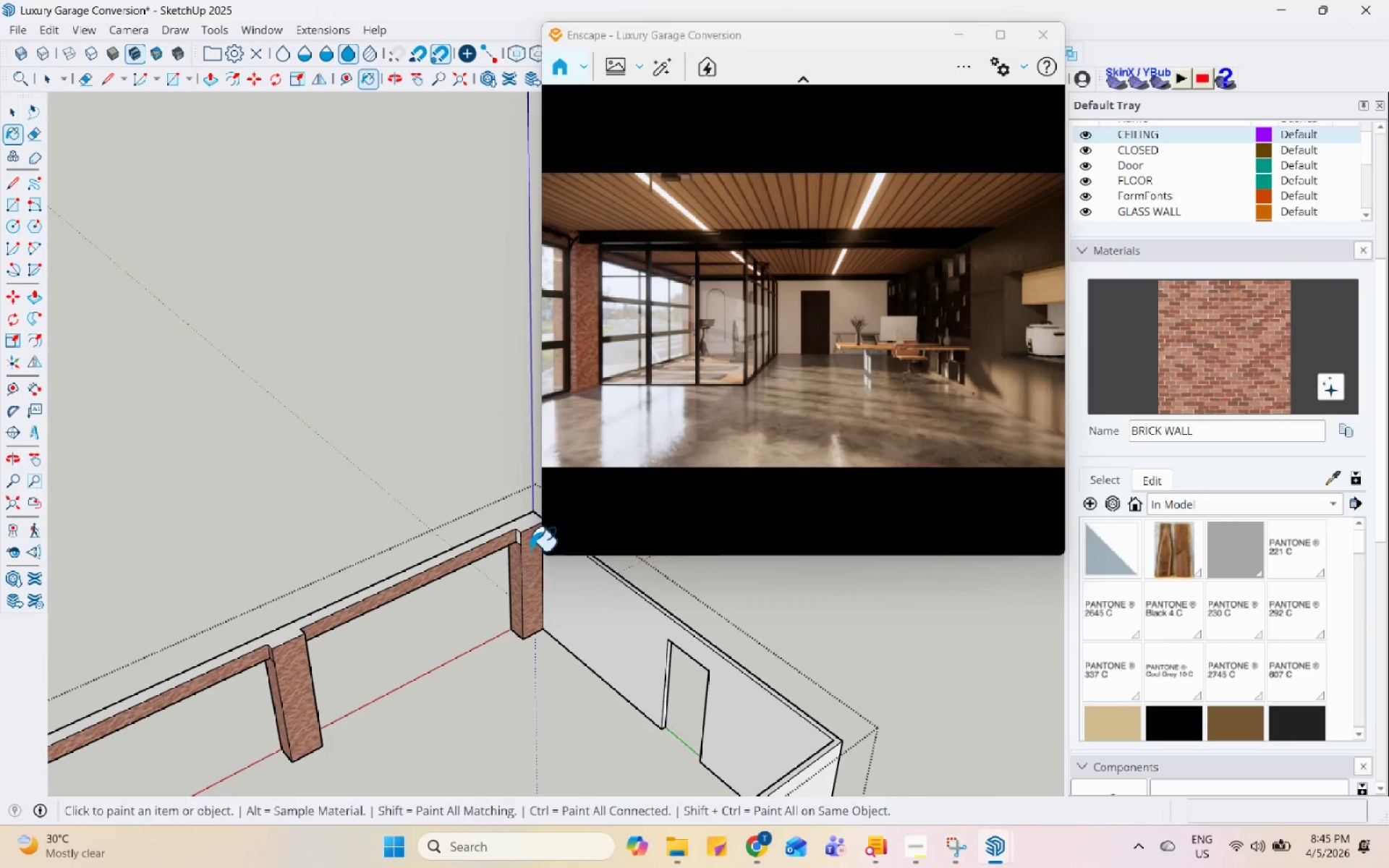 
scroll: coordinate [530, 542], scroll_direction: up, amount: 4.0
 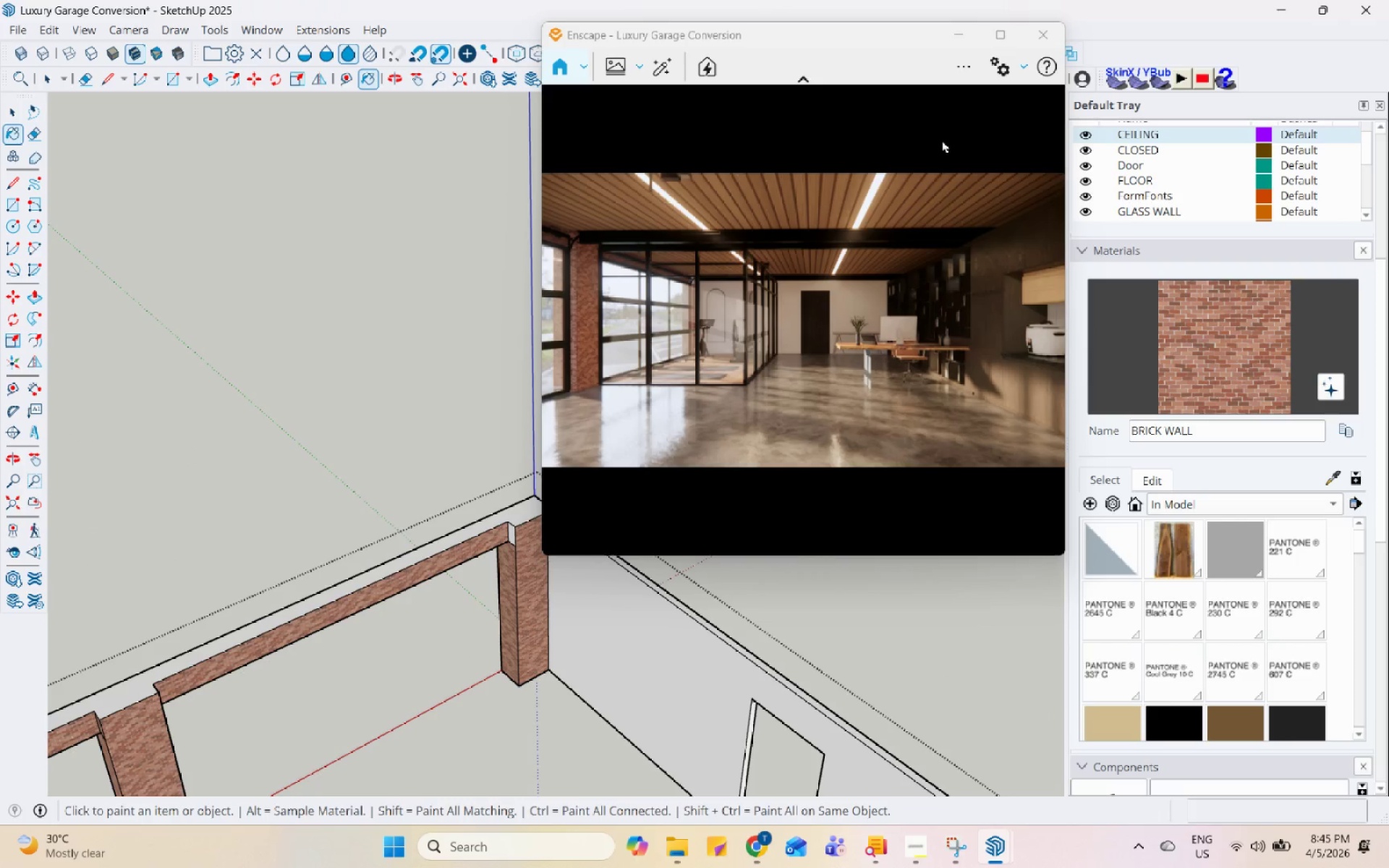 
double_click([1024, 95])
 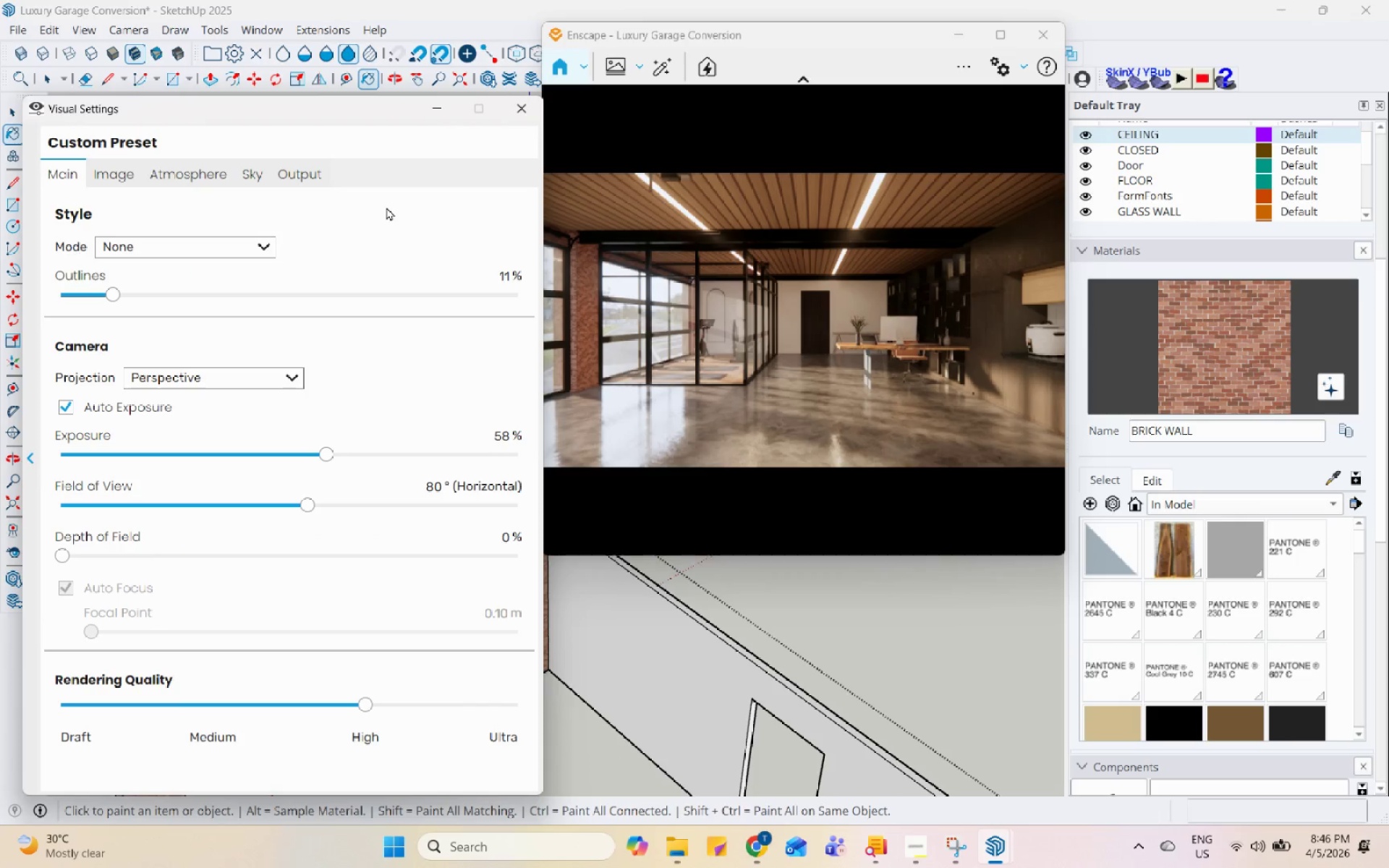 
left_click([532, 105])
 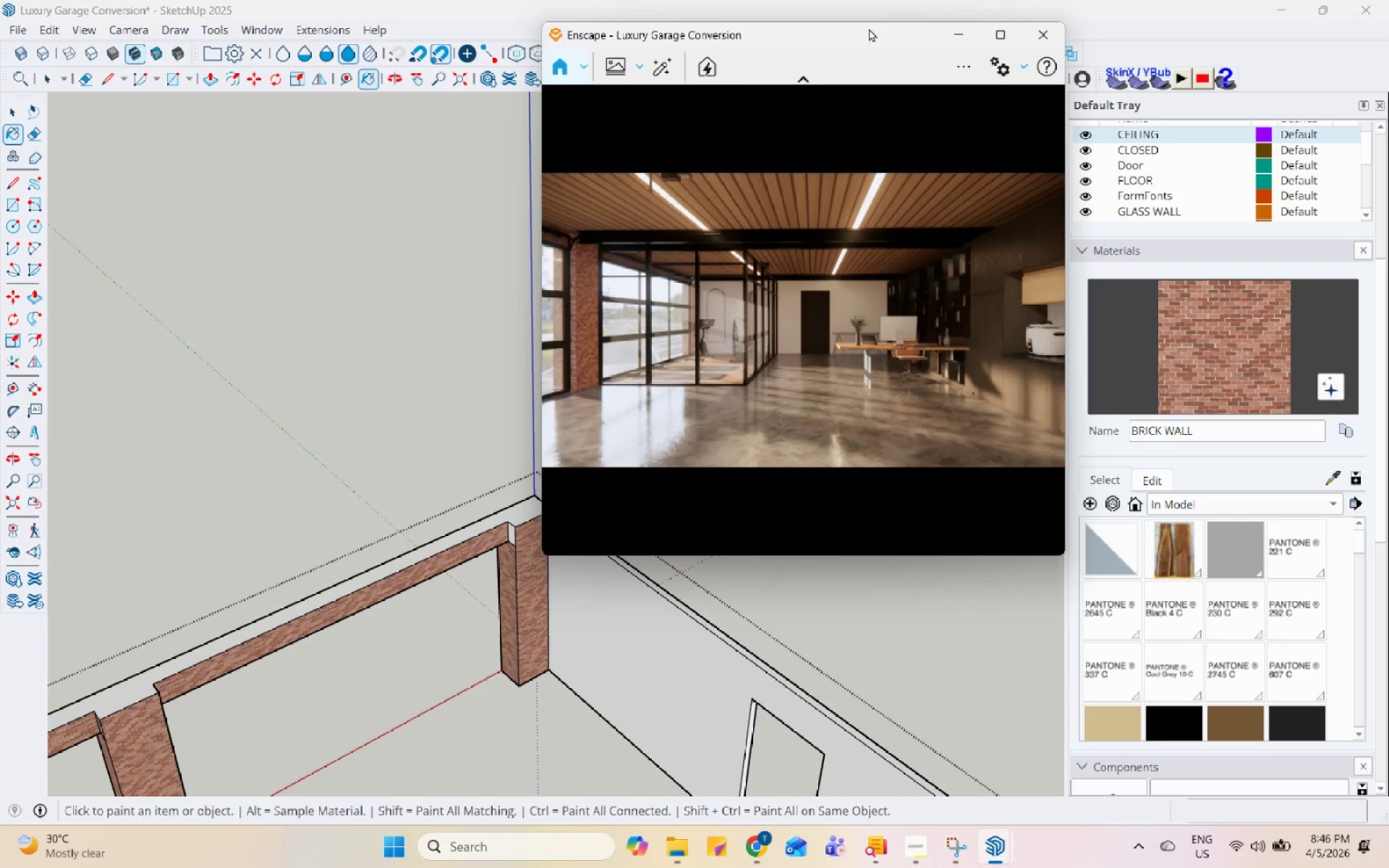 
left_click_drag(start_coordinate=[867, 30], to_coordinate=[1079, 161])
 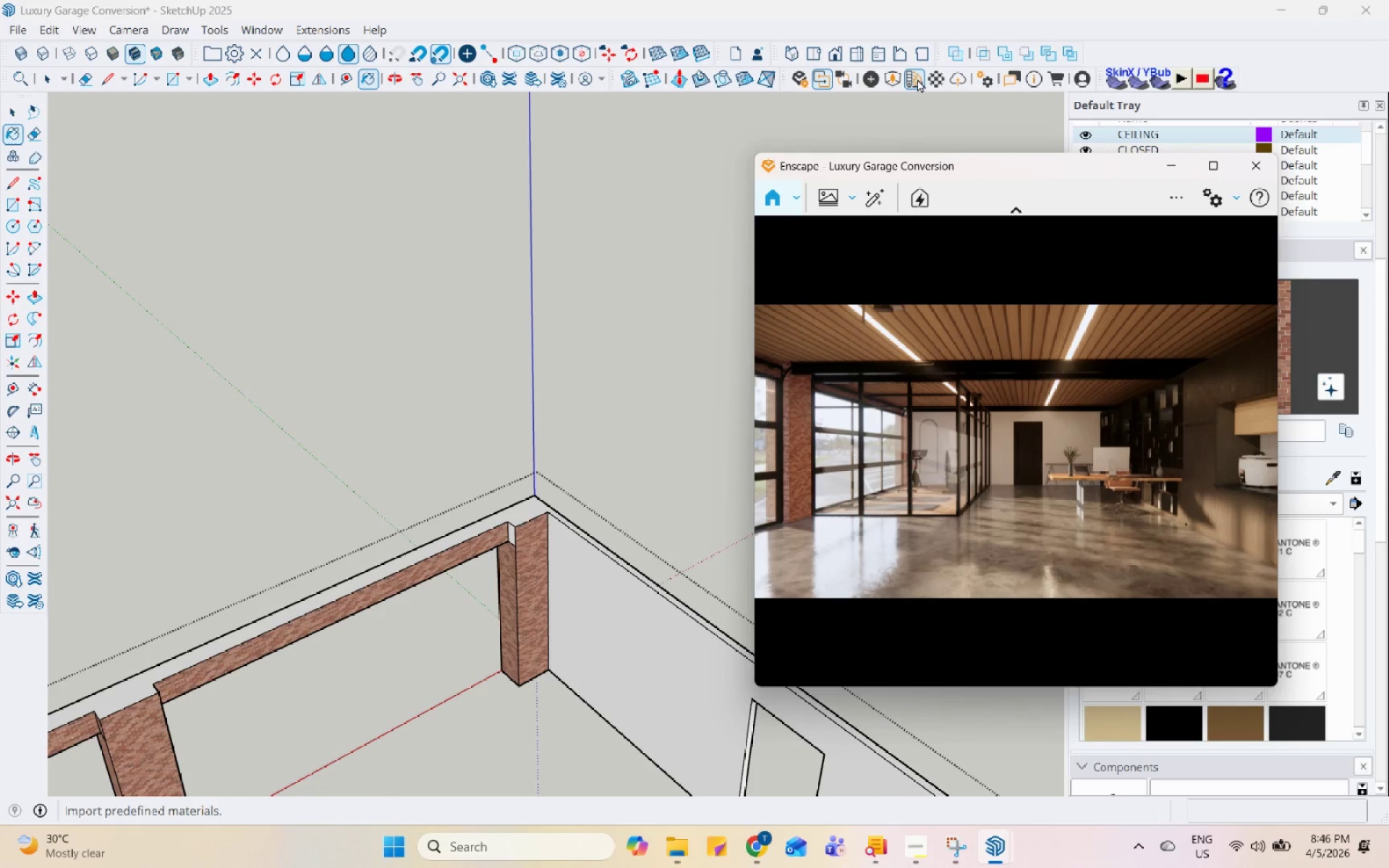 
left_click([914, 79])
 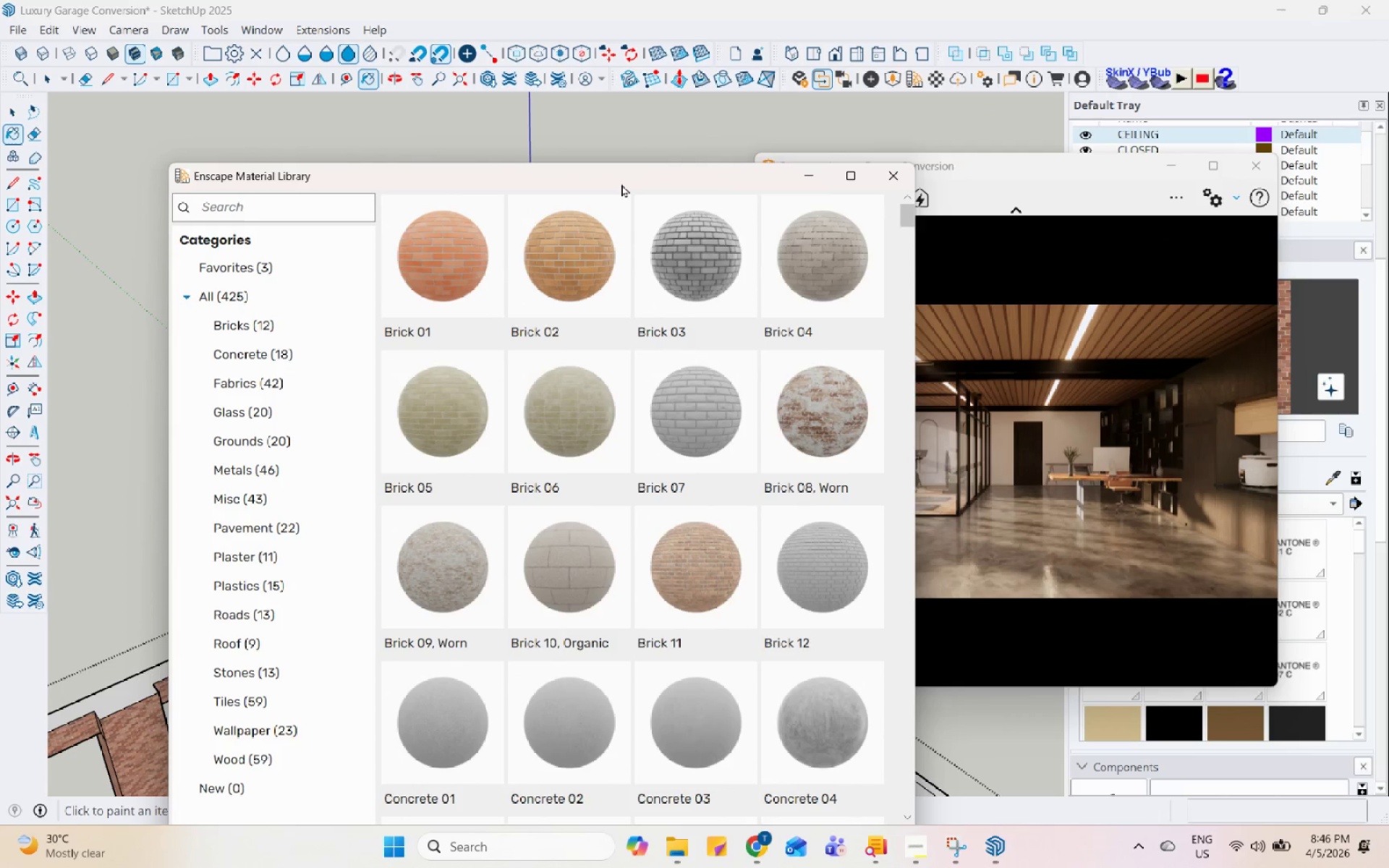 
left_click([896, 177])
 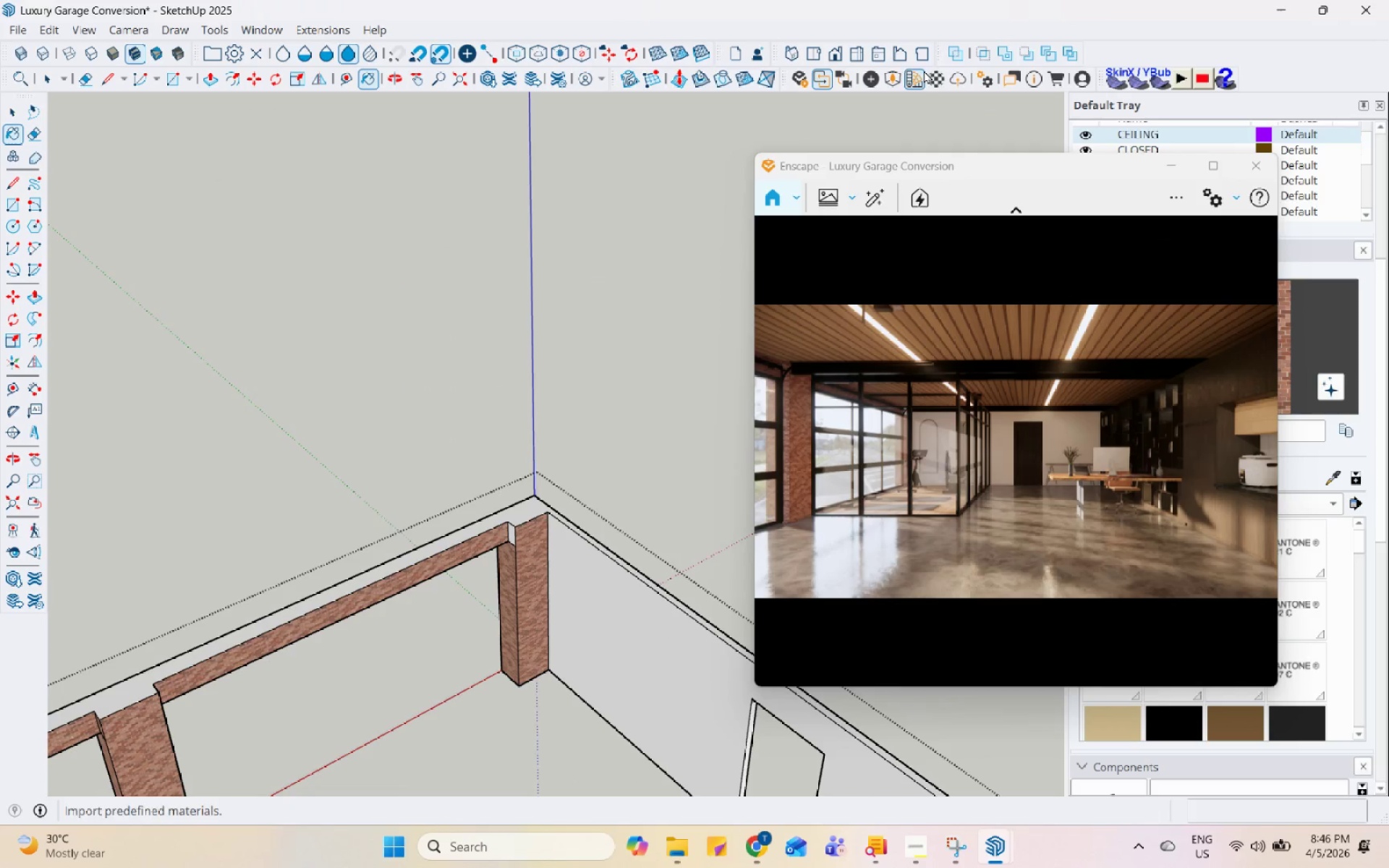 
left_click([933, 75])
 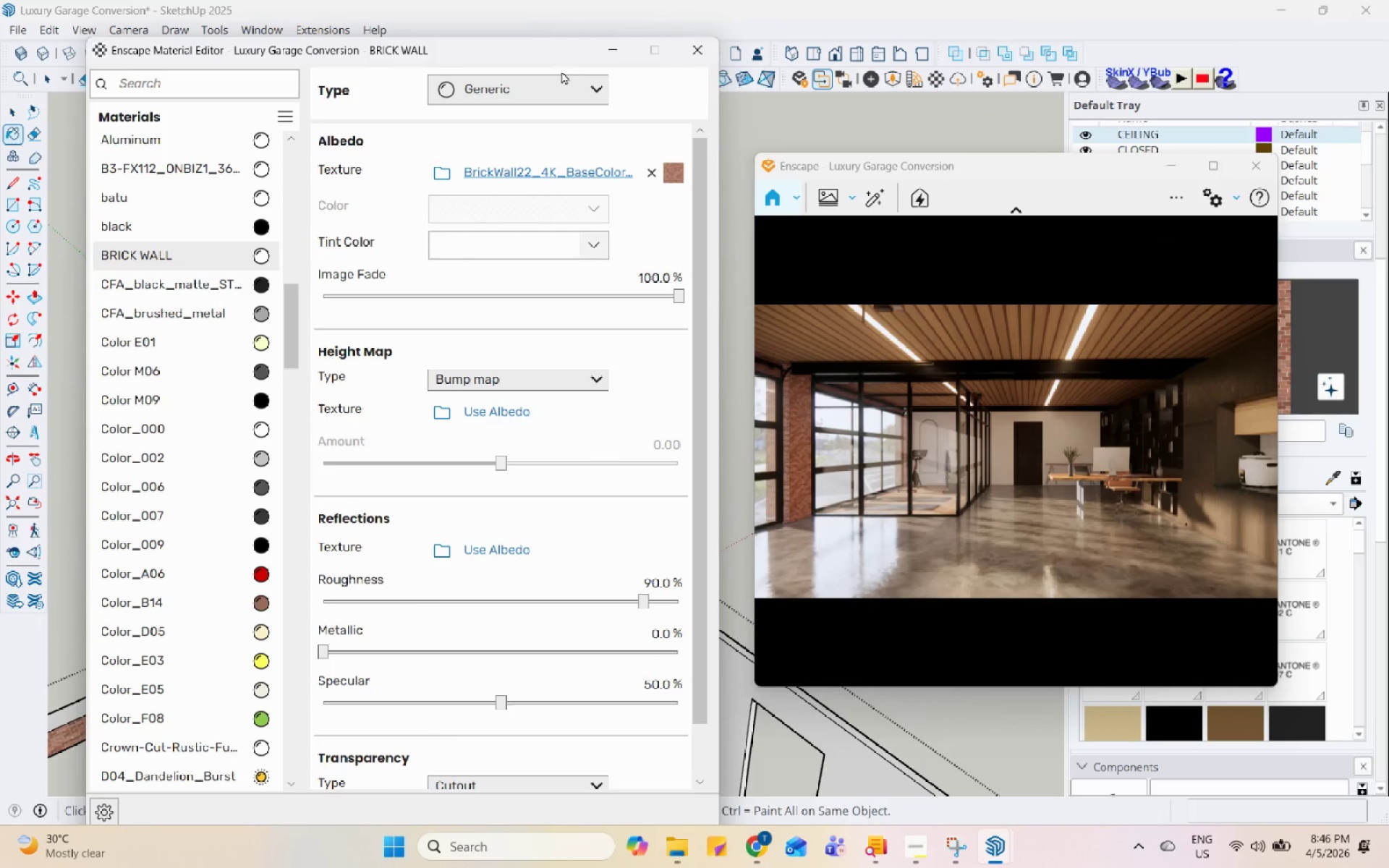 
left_click_drag(start_coordinate=[564, 51], to_coordinate=[527, 69])
 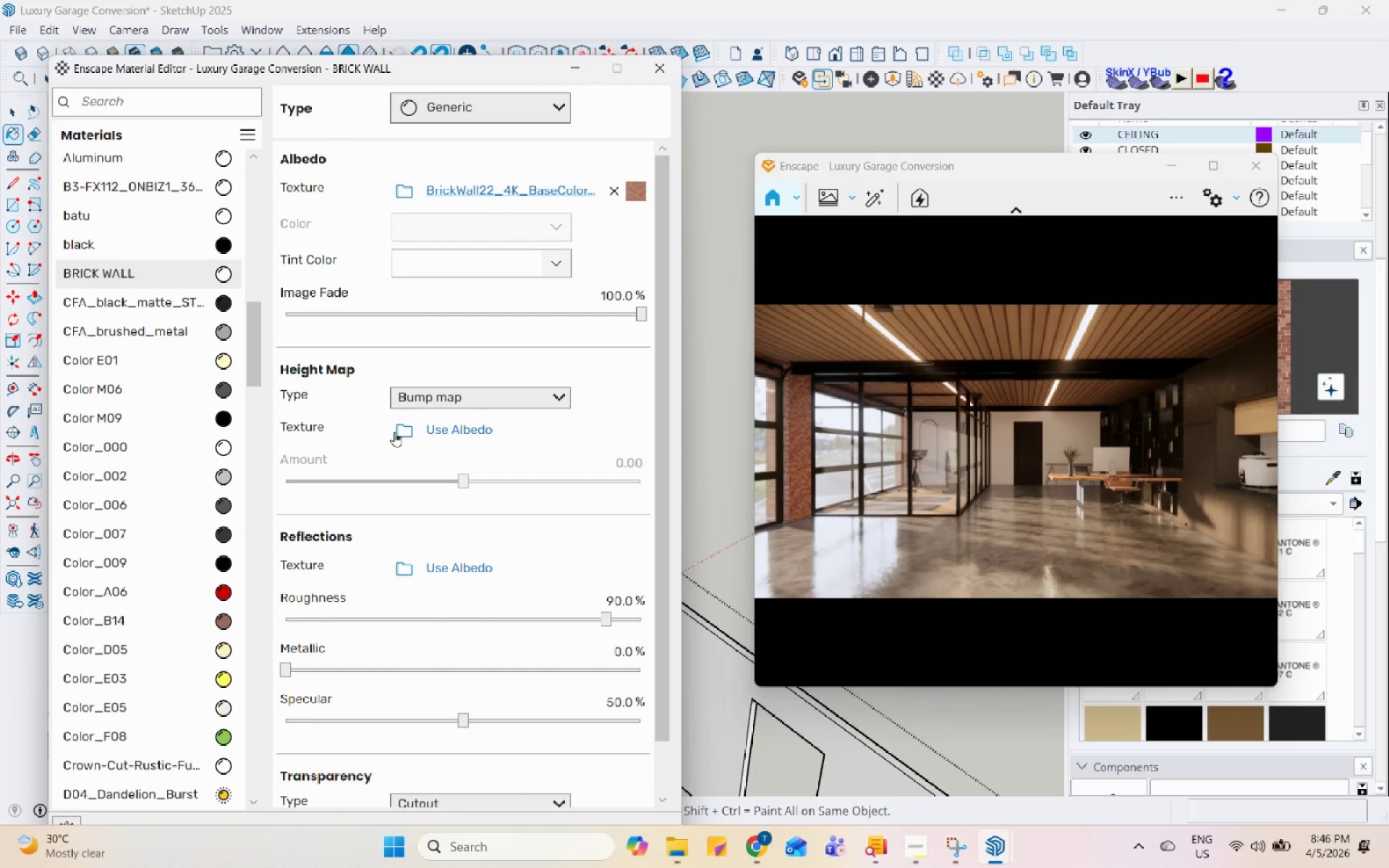 
left_click([396, 432])
 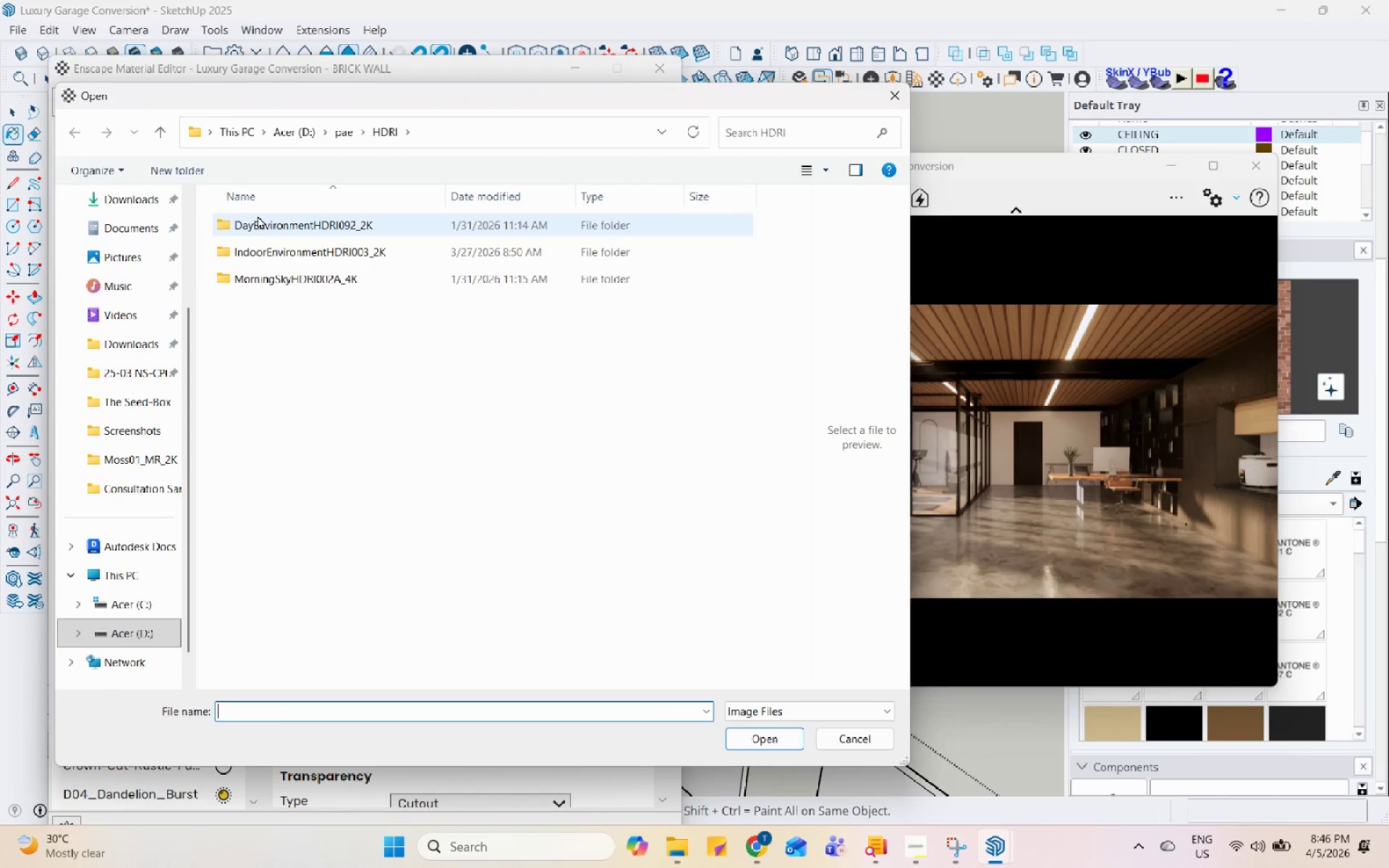 
scroll: coordinate [165, 271], scroll_direction: up, amount: 4.0
 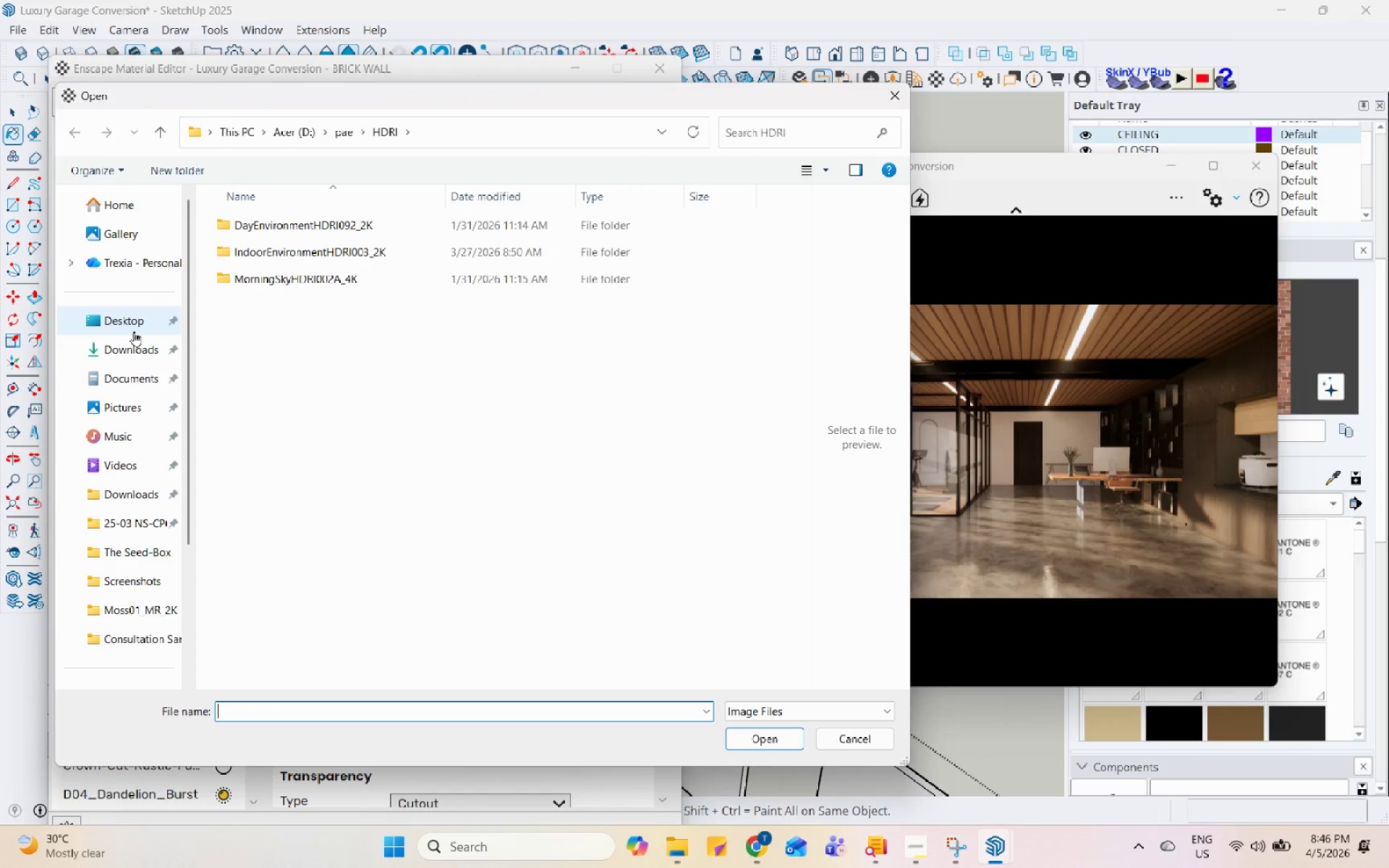 
left_click([140, 342])
 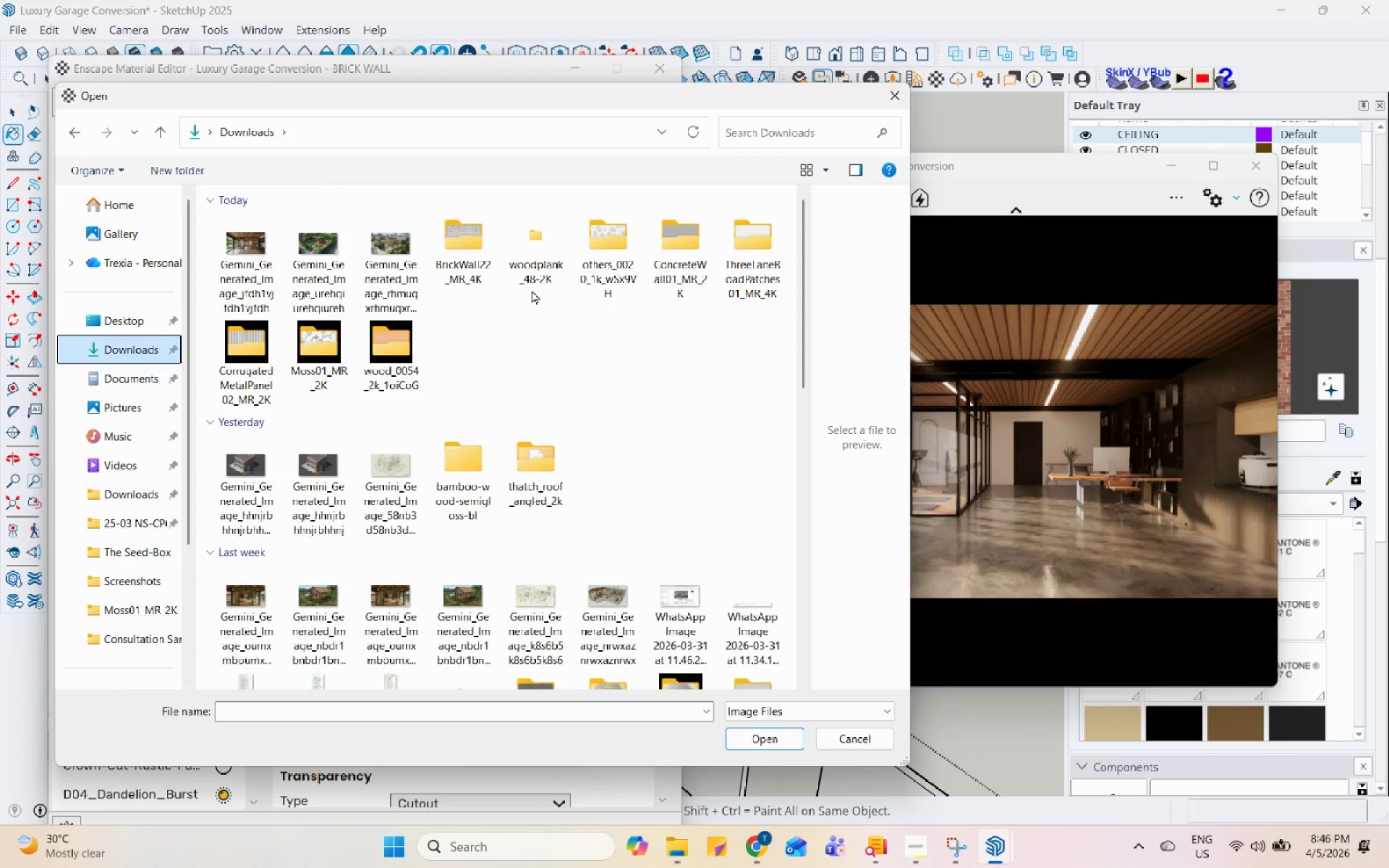 
double_click([461, 263])
 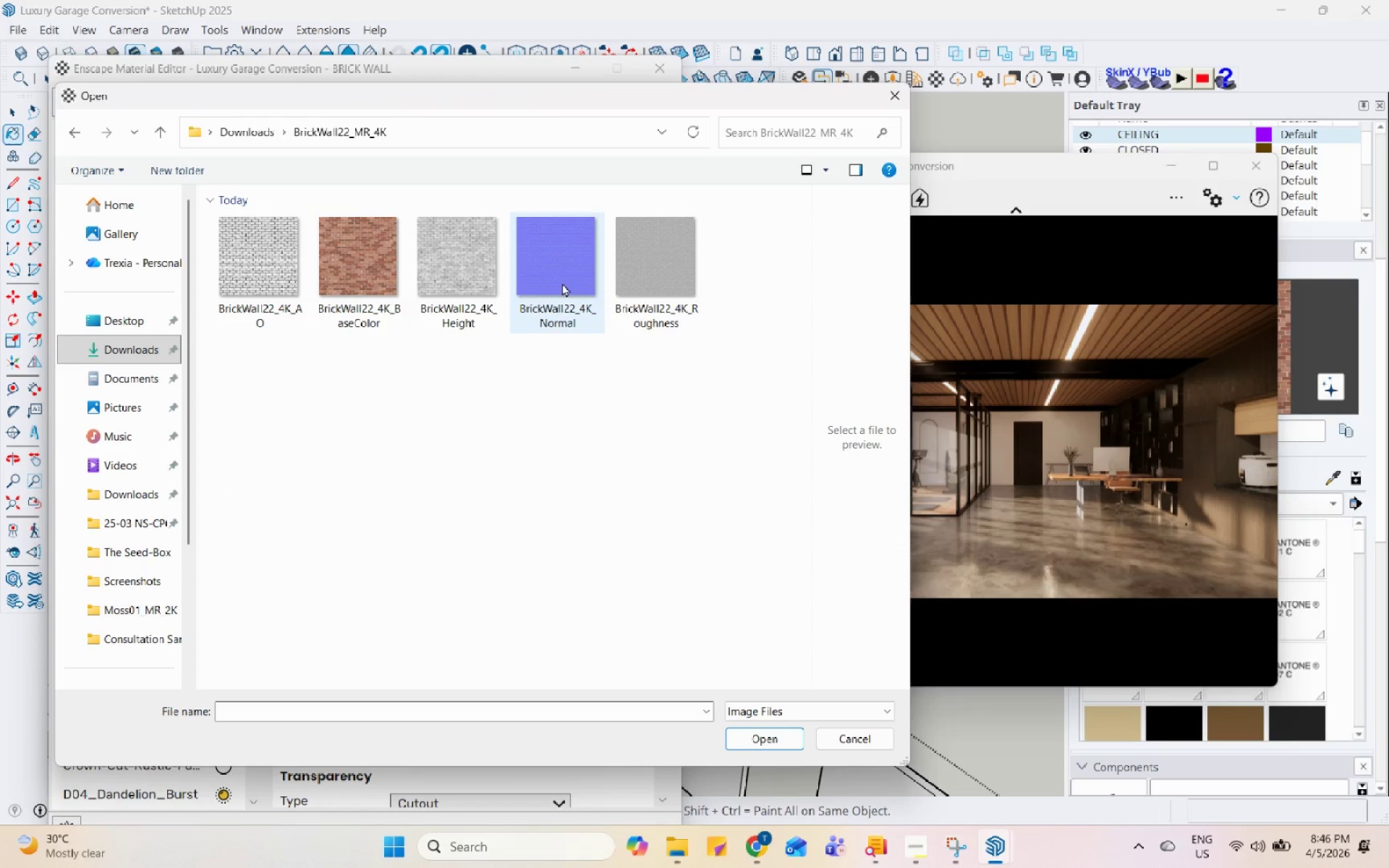 
left_click([562, 283])
 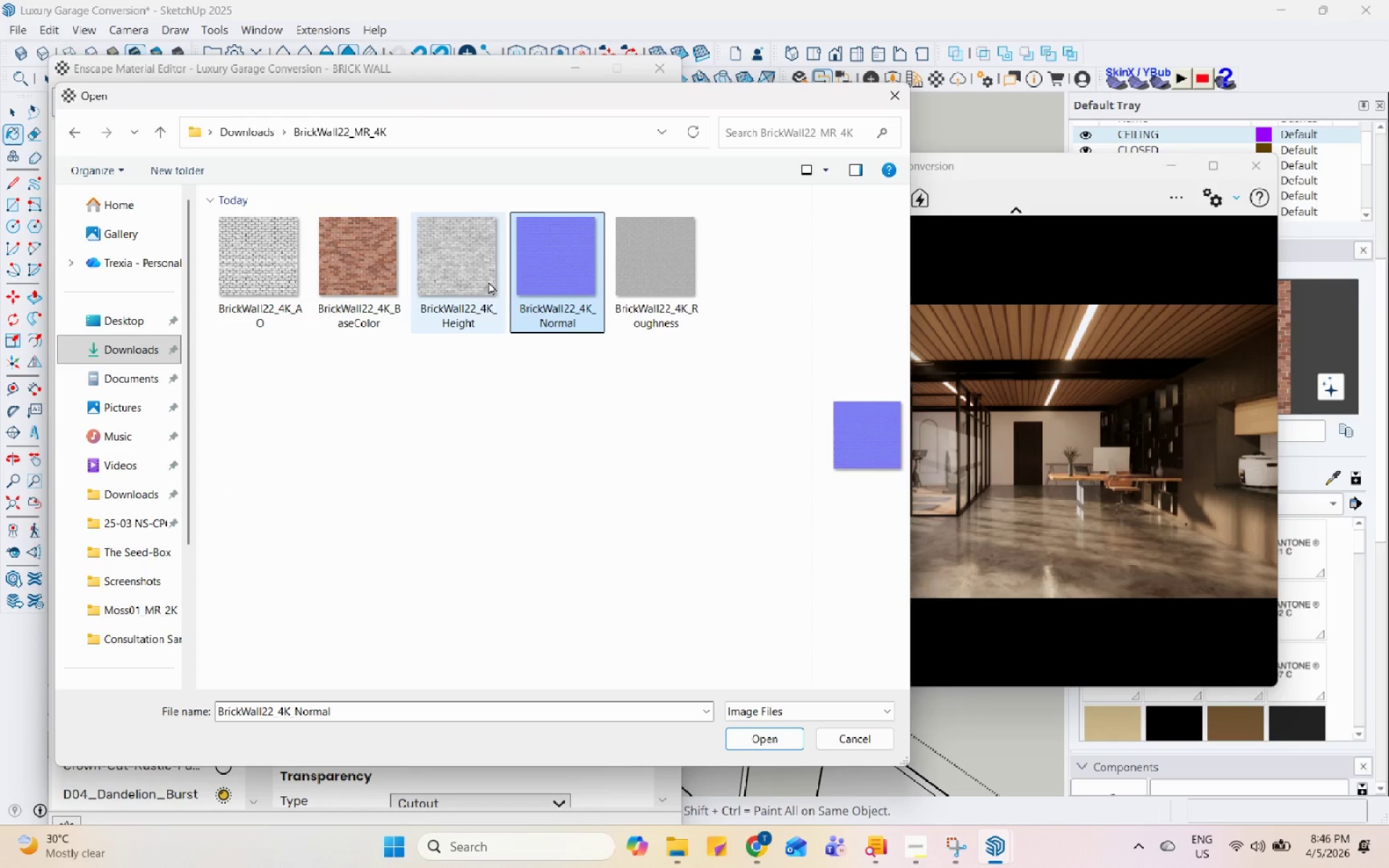 
left_click([477, 281])
 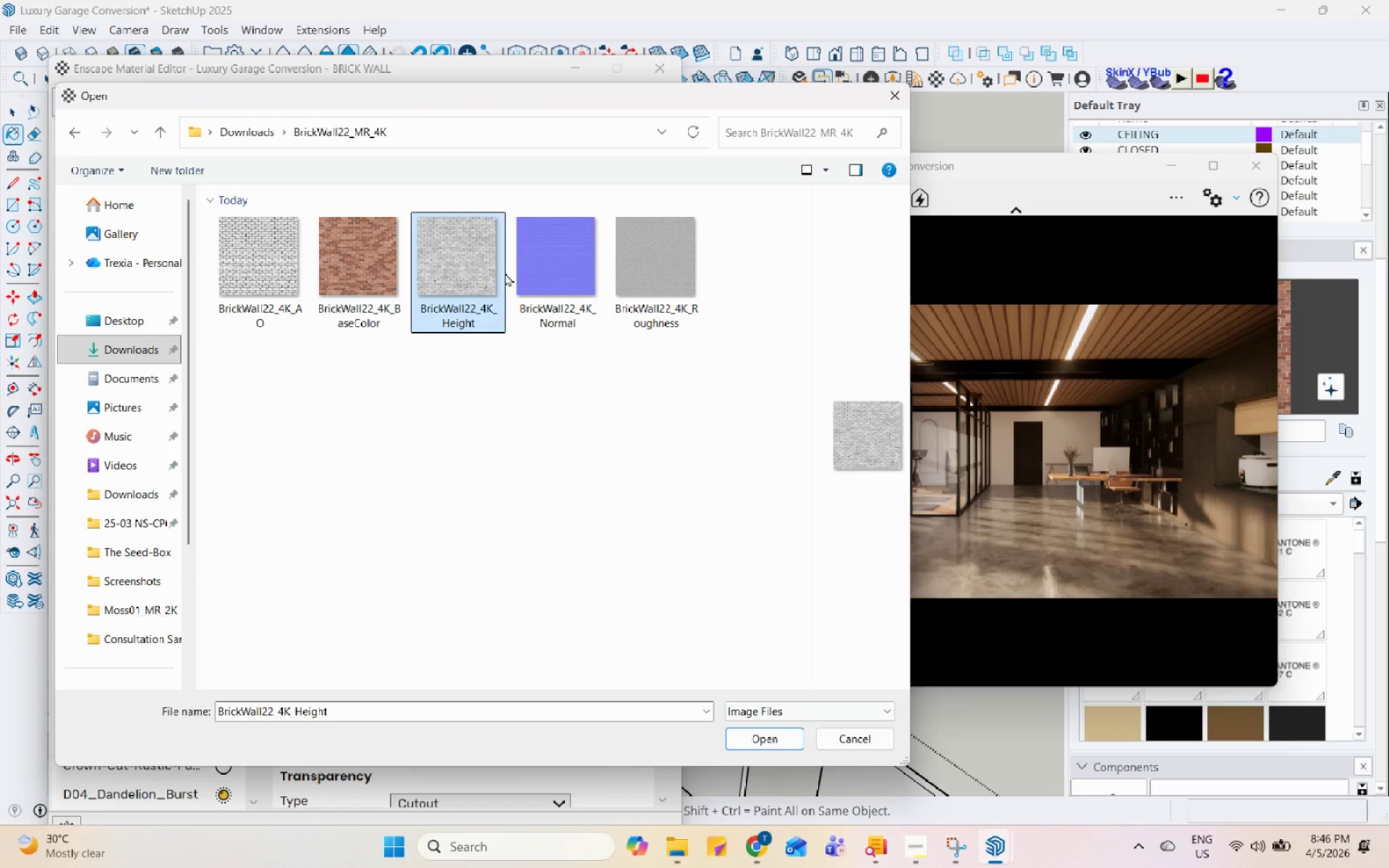 
left_click([782, 733])
 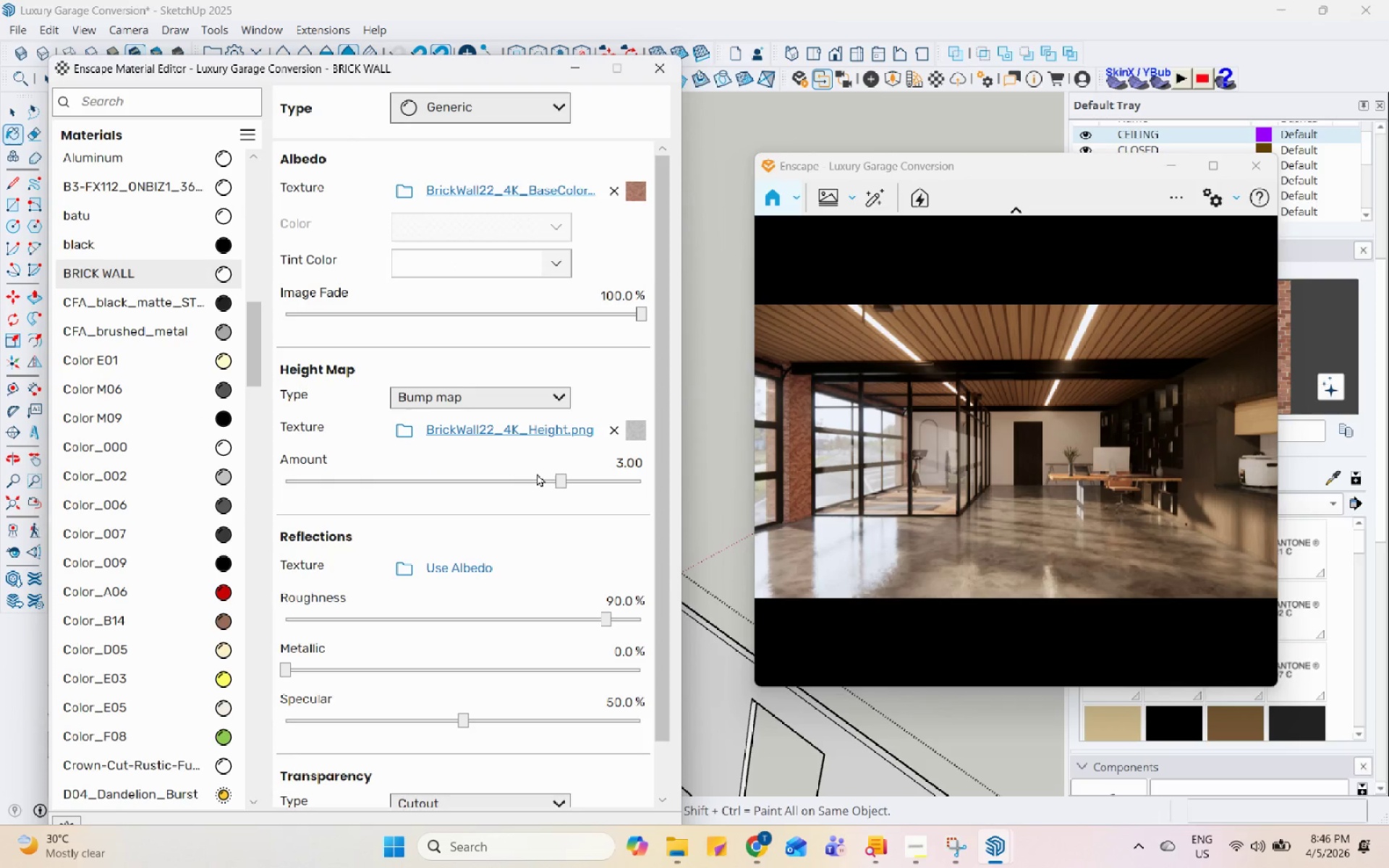 
mouse_move([499, 409])
 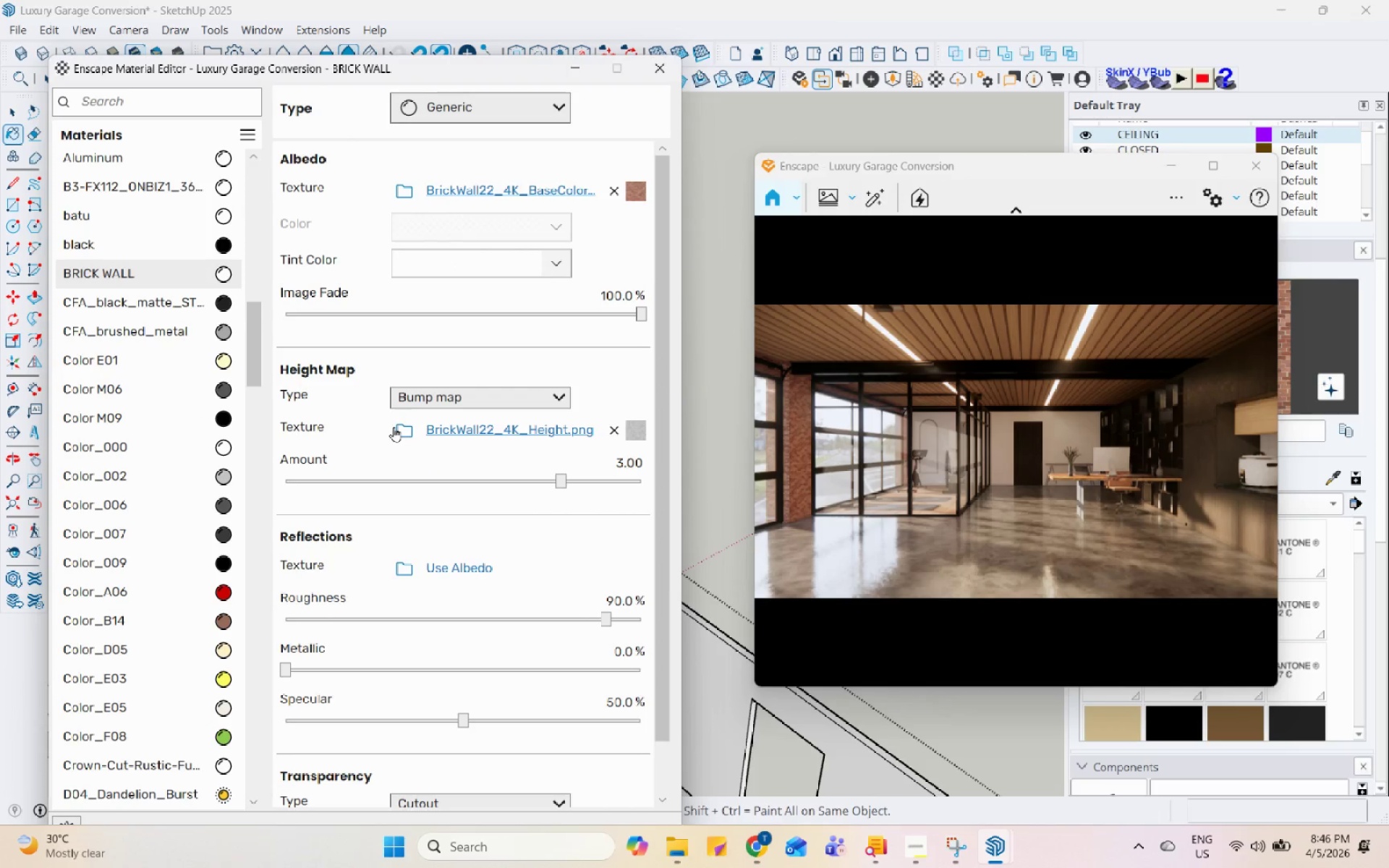 
left_click([394, 427])
 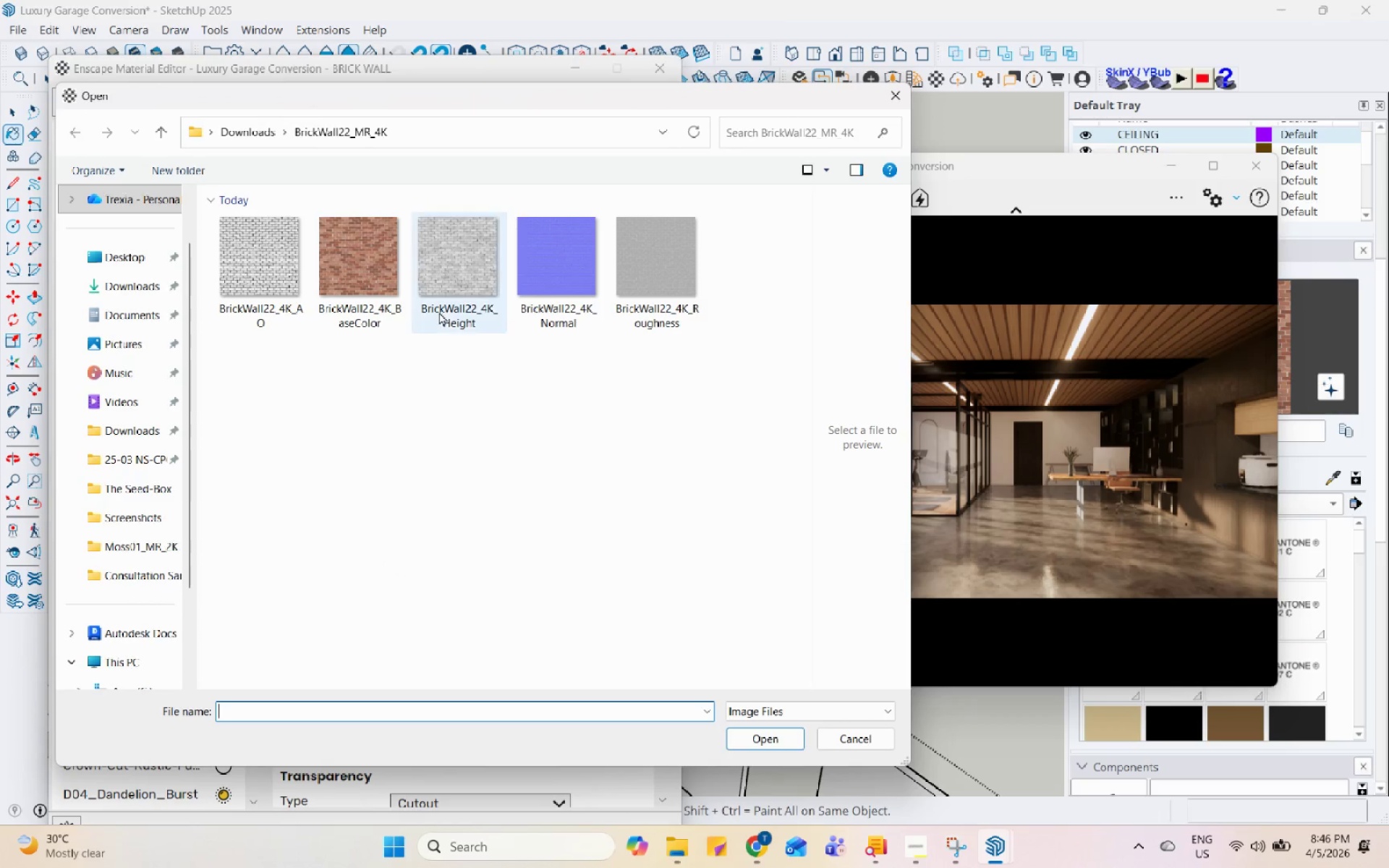 
left_click([535, 258])
 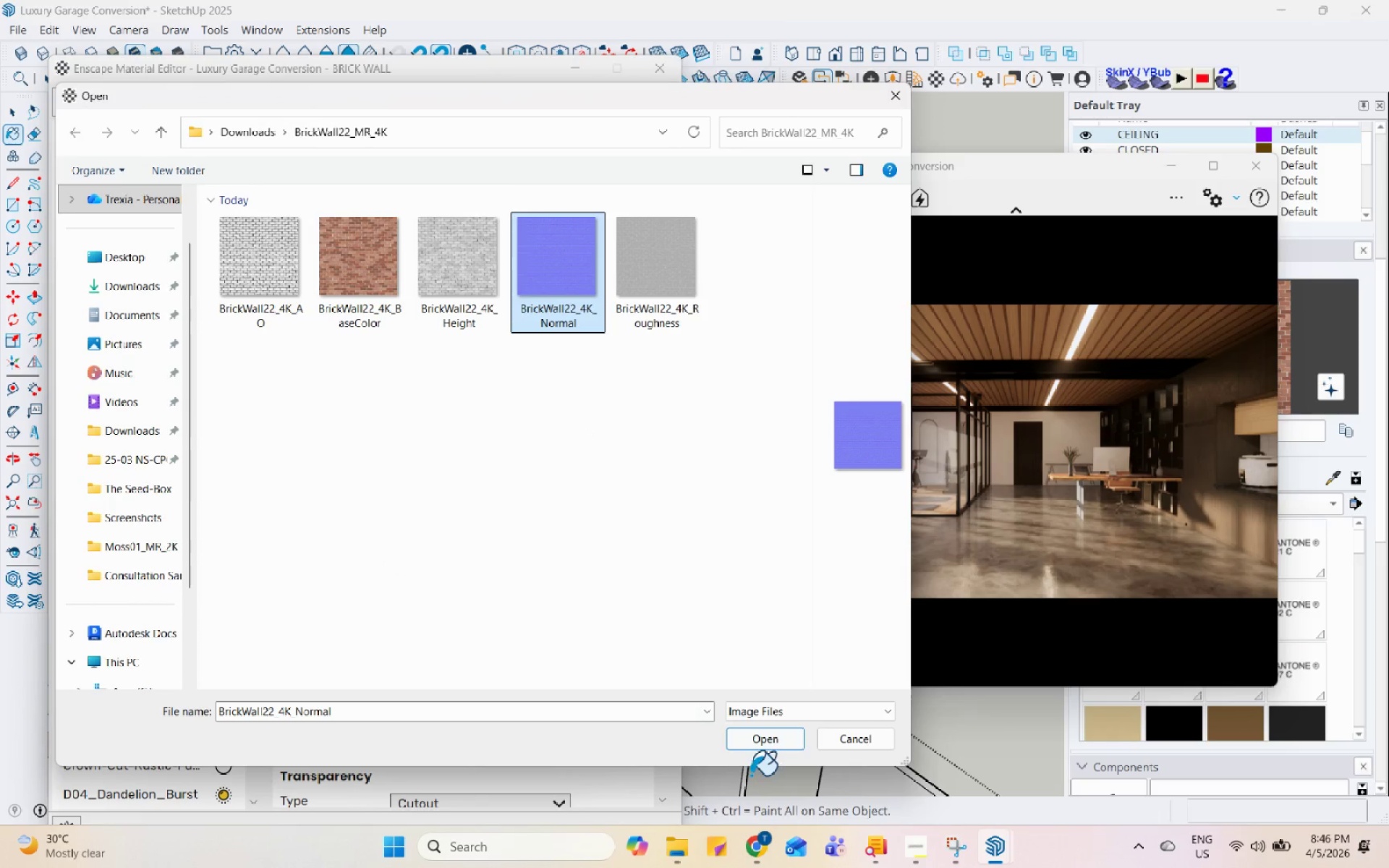 
left_click([762, 749])
 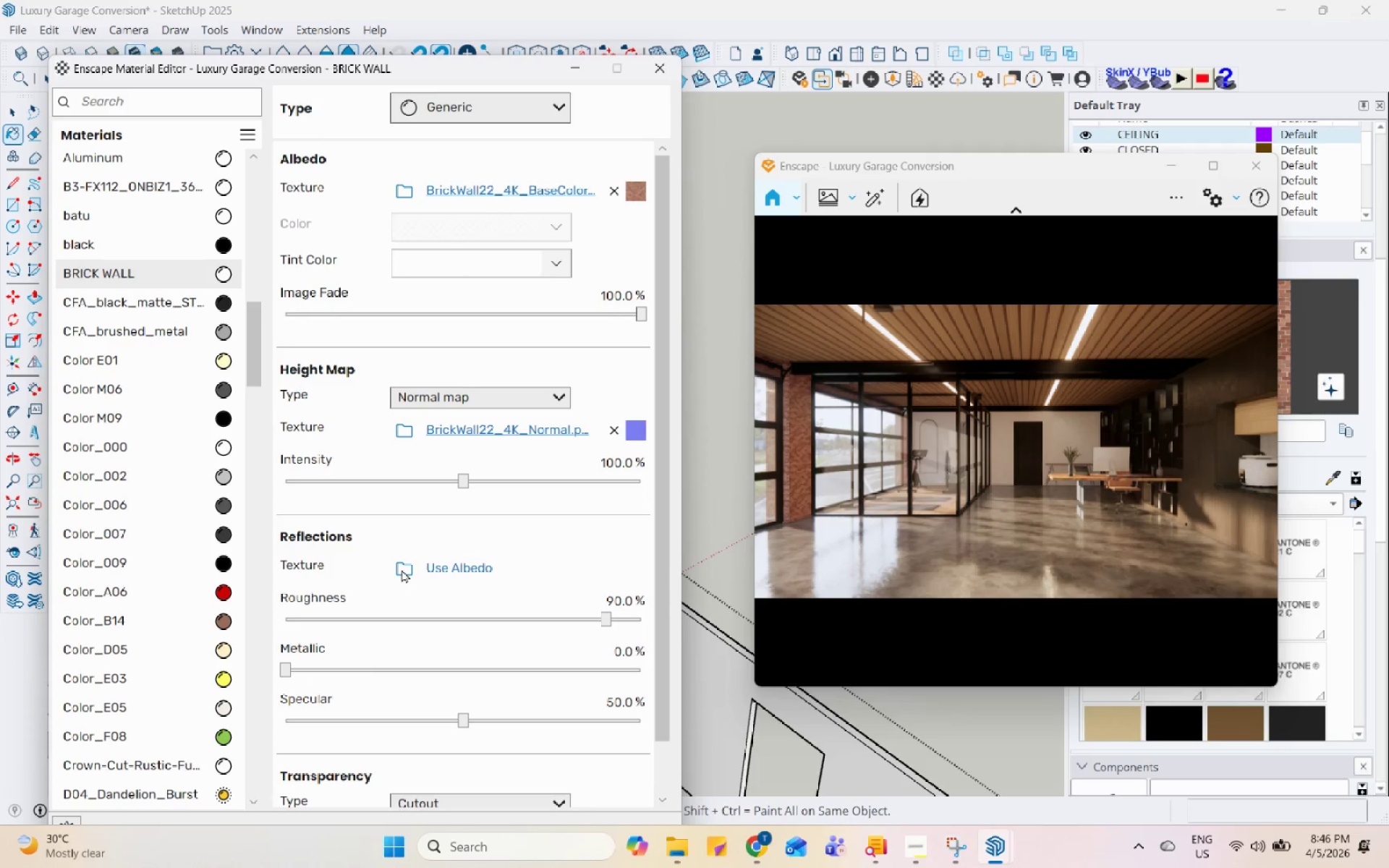 
left_click([402, 569])
 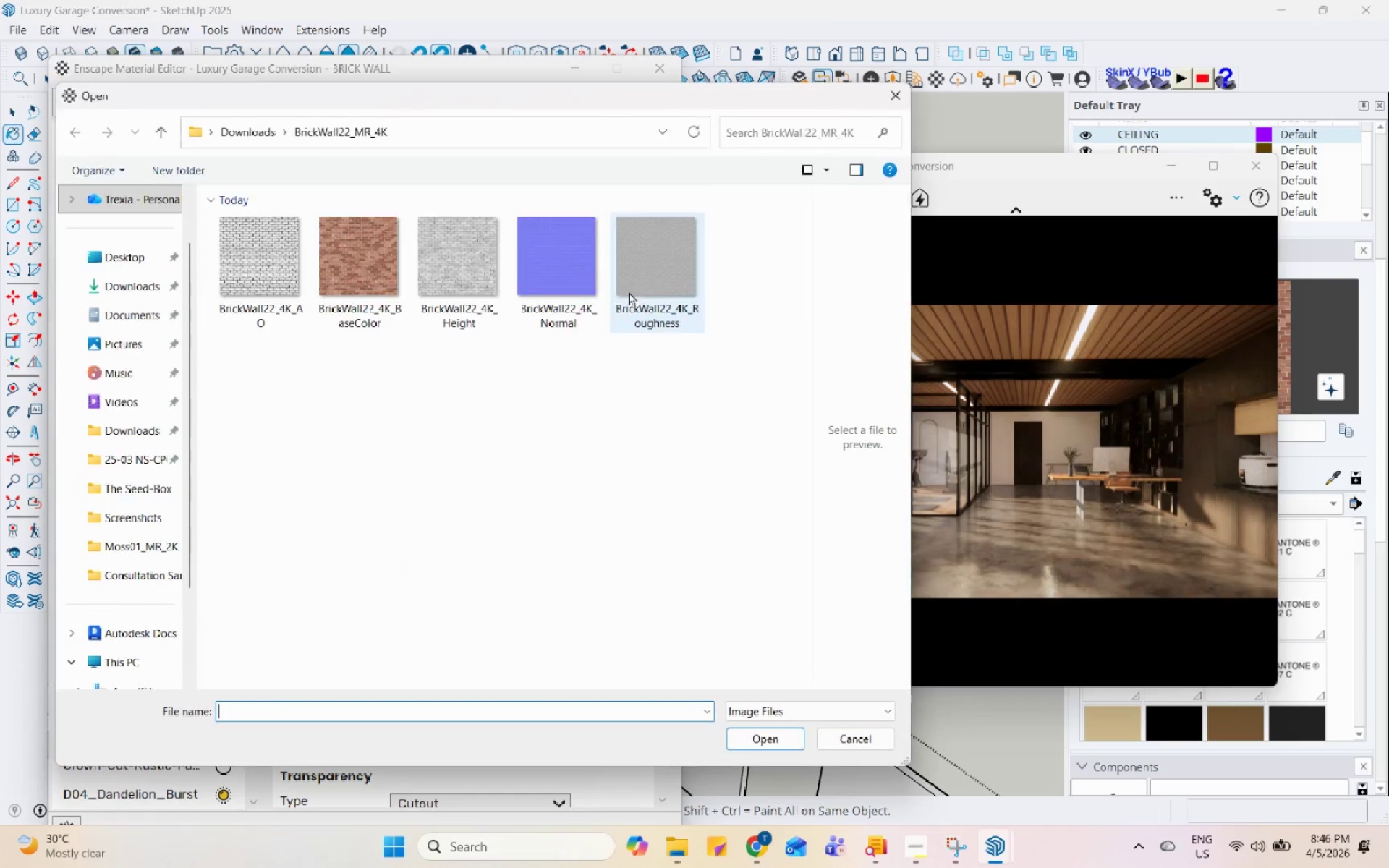 
left_click([637, 286])
 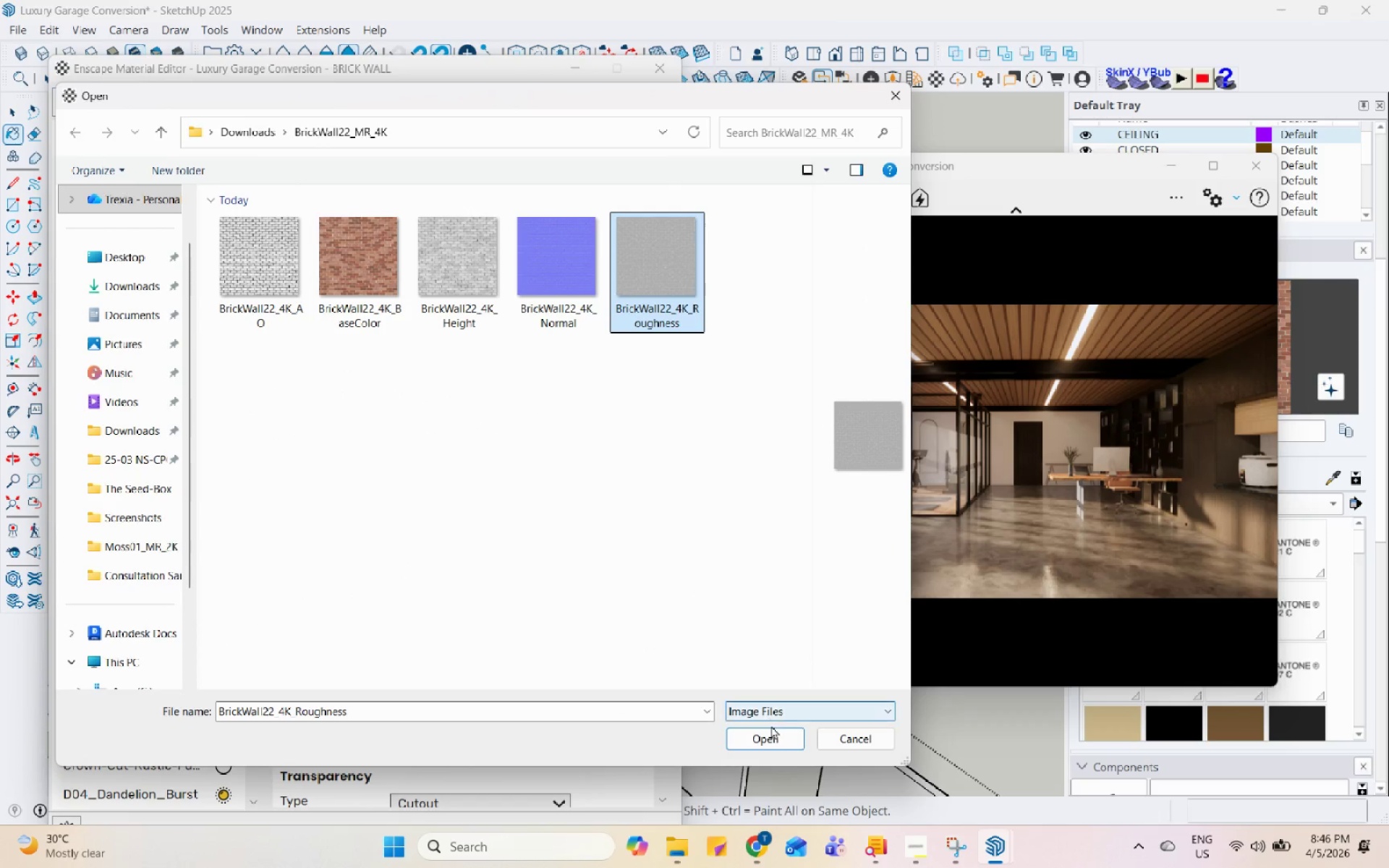 
left_click([771, 728])
 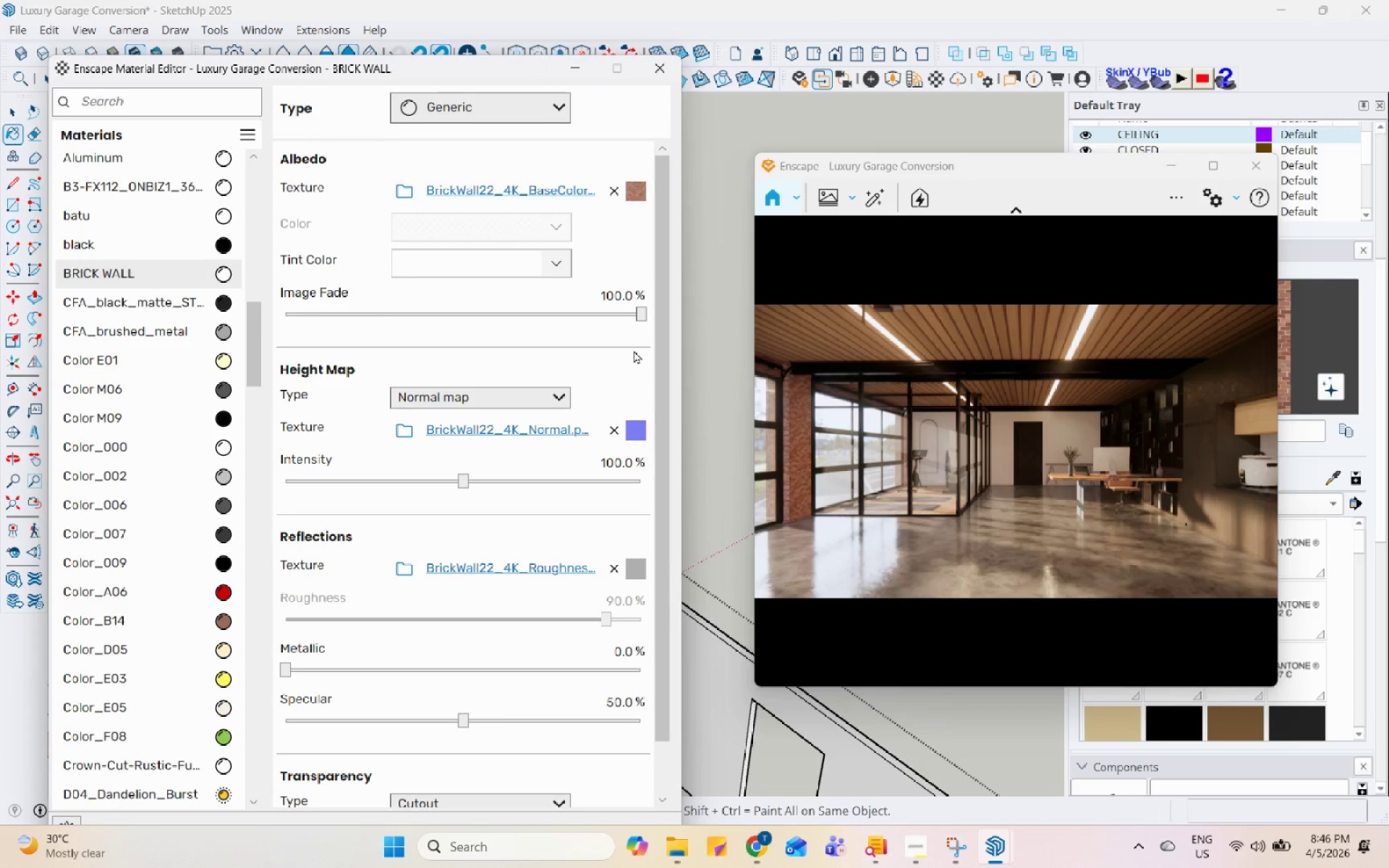 
left_click([647, 72])
 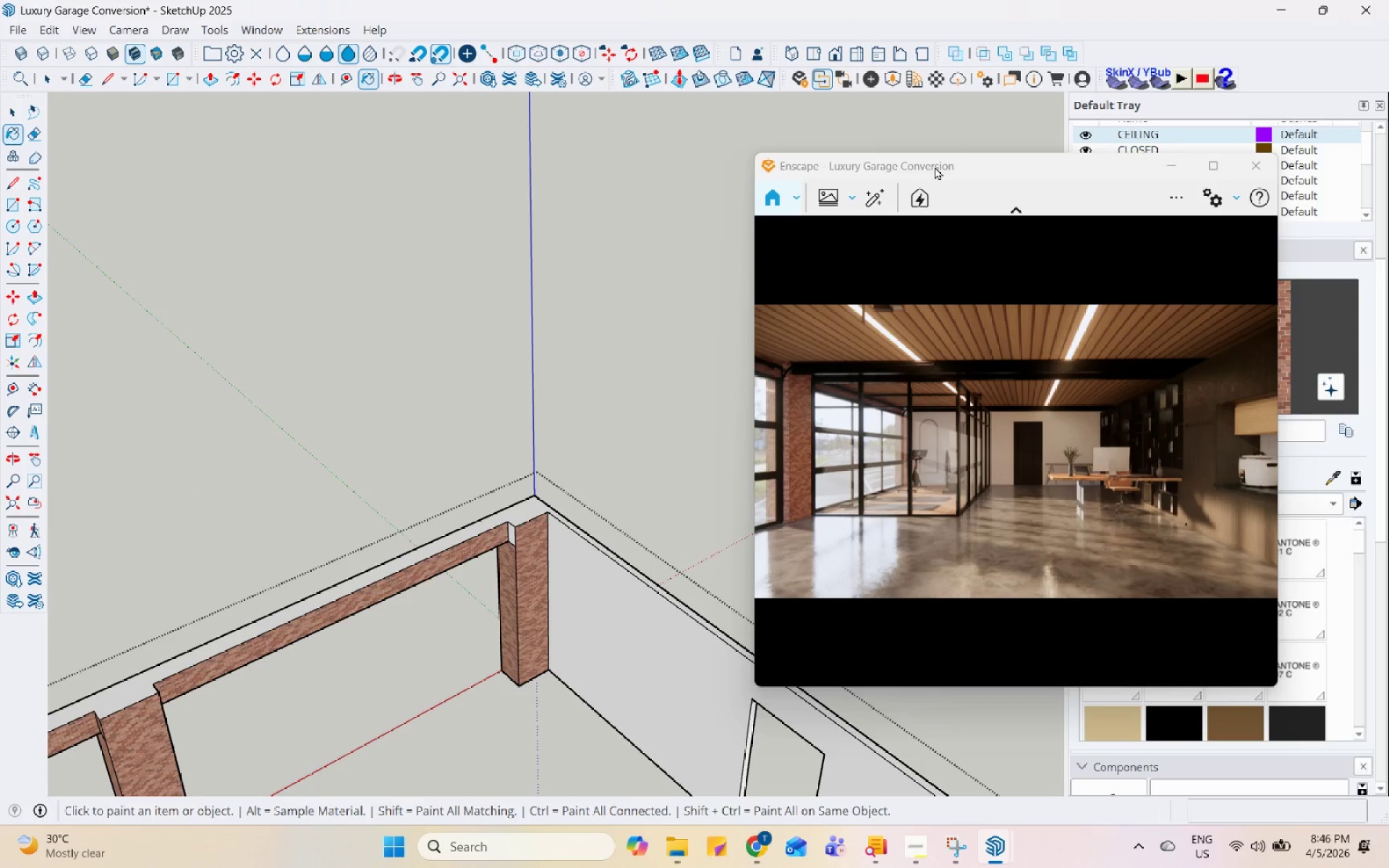 
left_click_drag(start_coordinate=[935, 166], to_coordinate=[538, 81])
 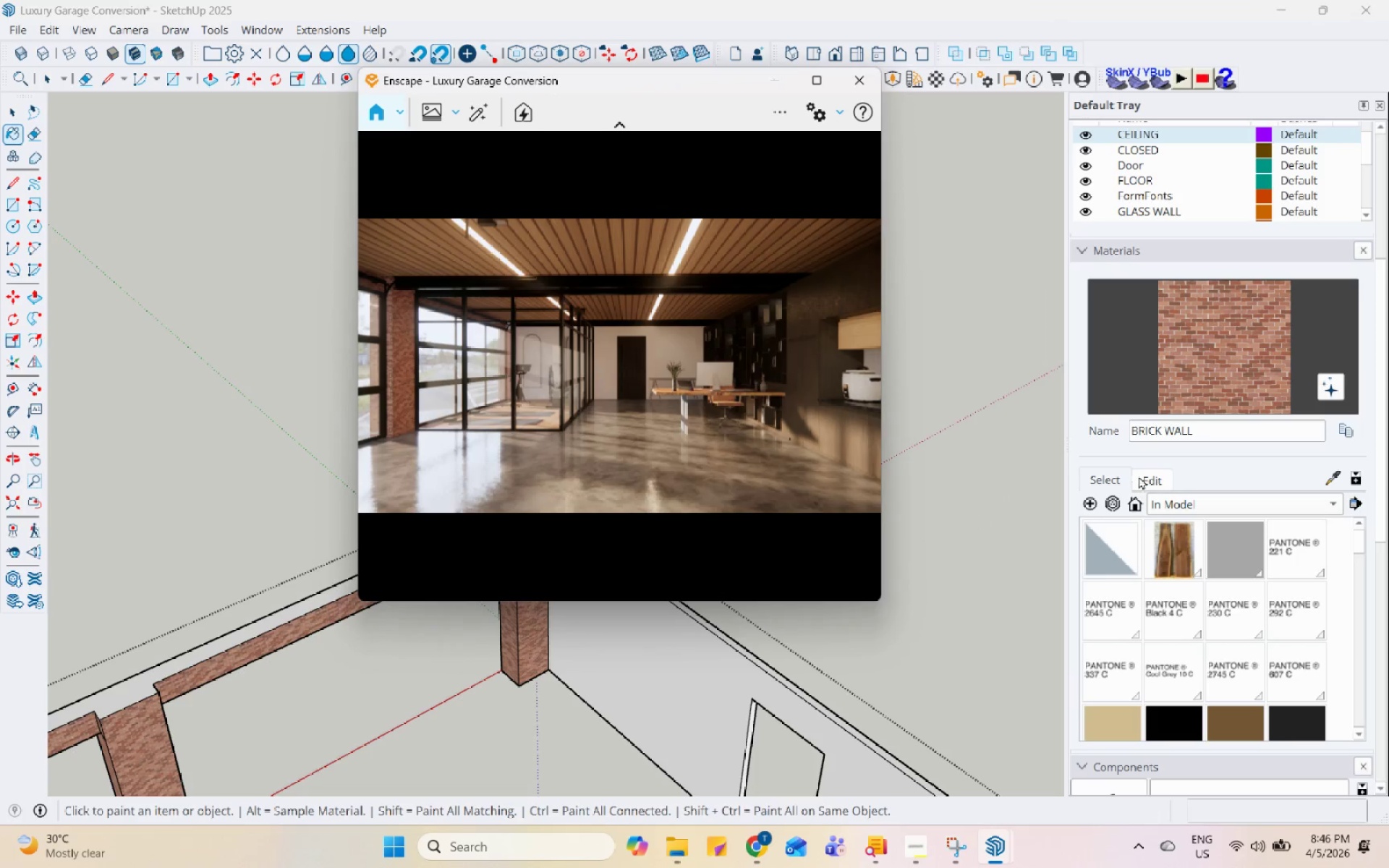 
left_click([1148, 474])
 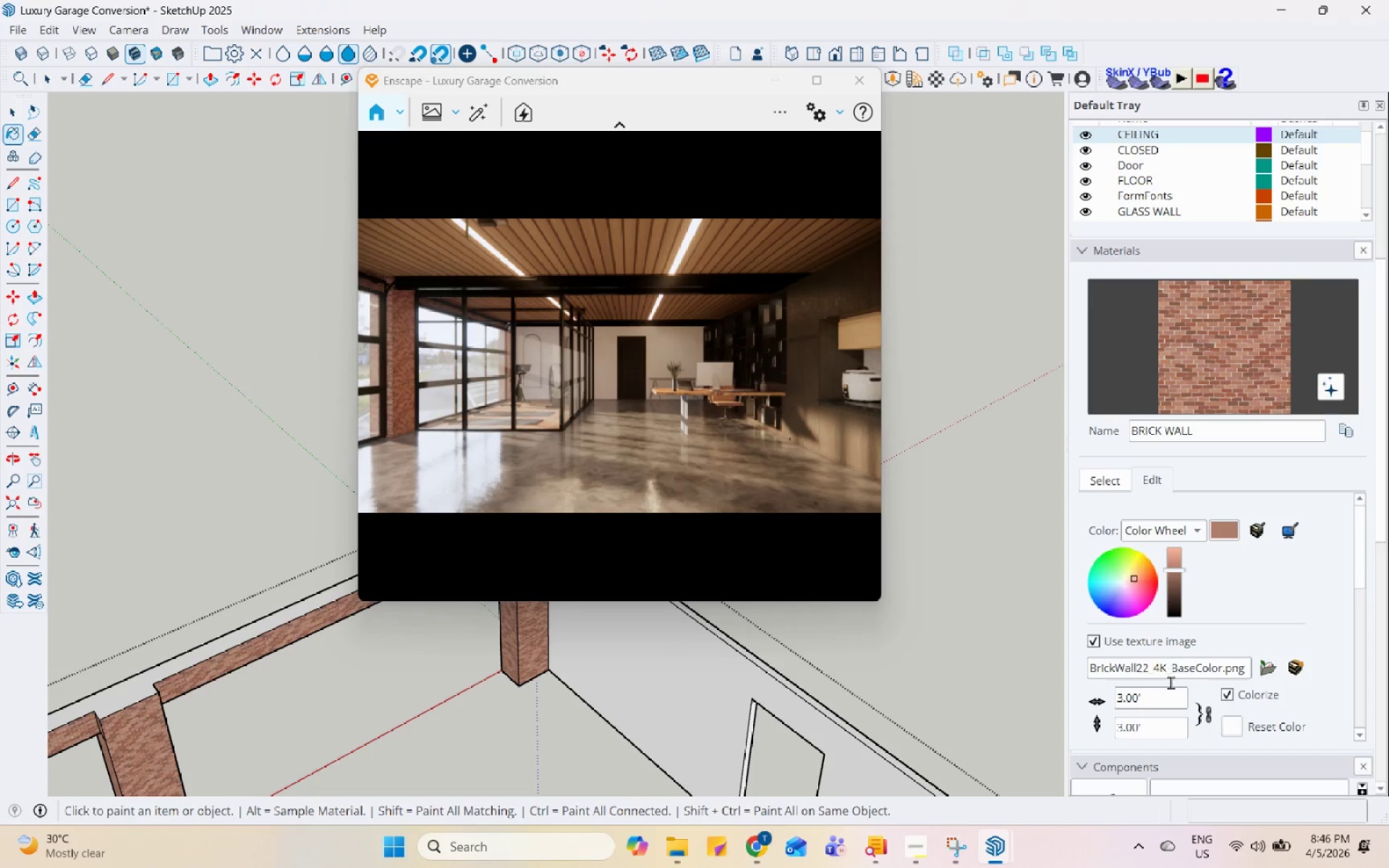 
left_click_drag(start_coordinate=[1167, 697], to_coordinate=[1037, 699])
 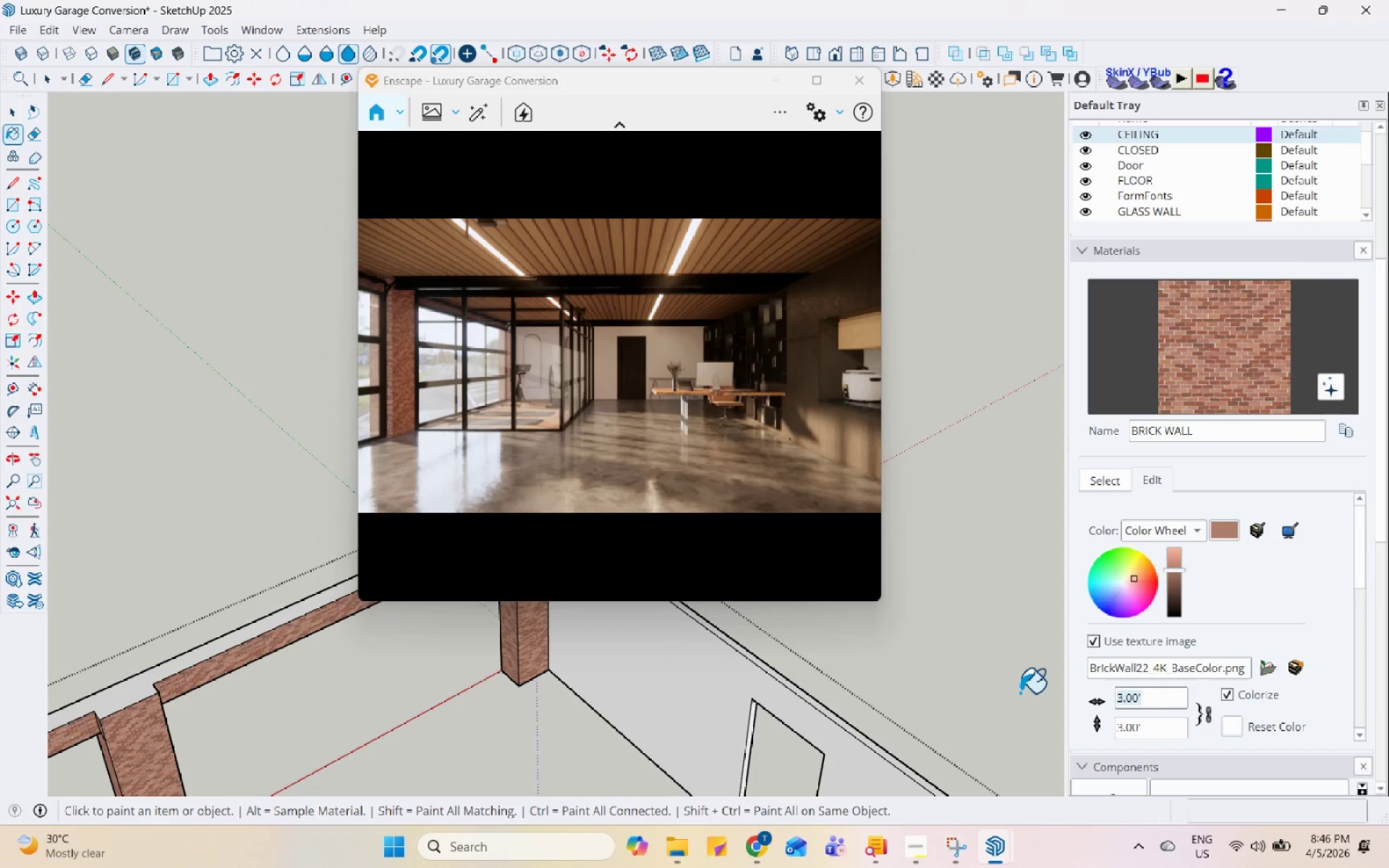 
key(Numpad5)
 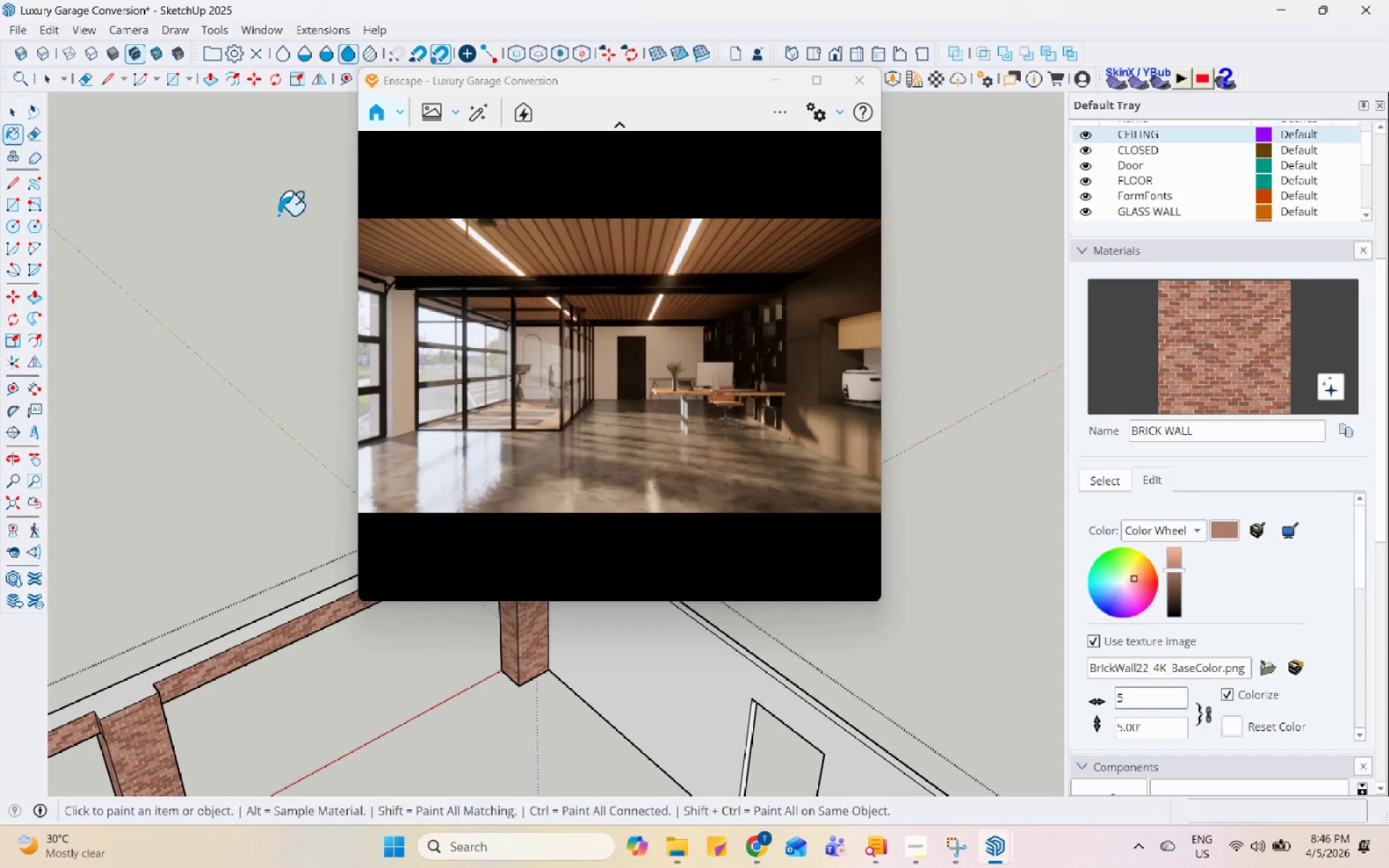 
left_click([7, 108])
 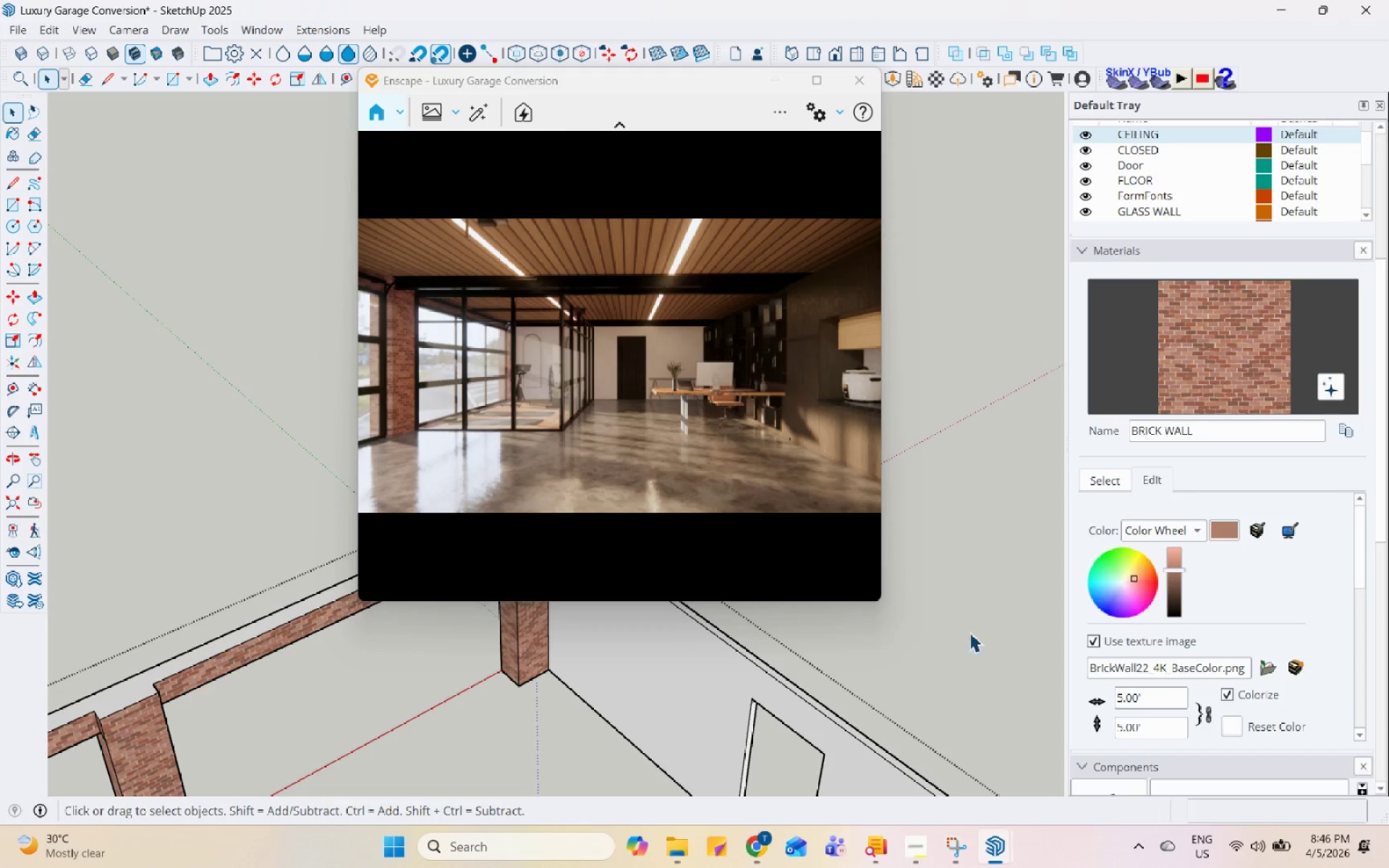 
left_click([969, 582])
 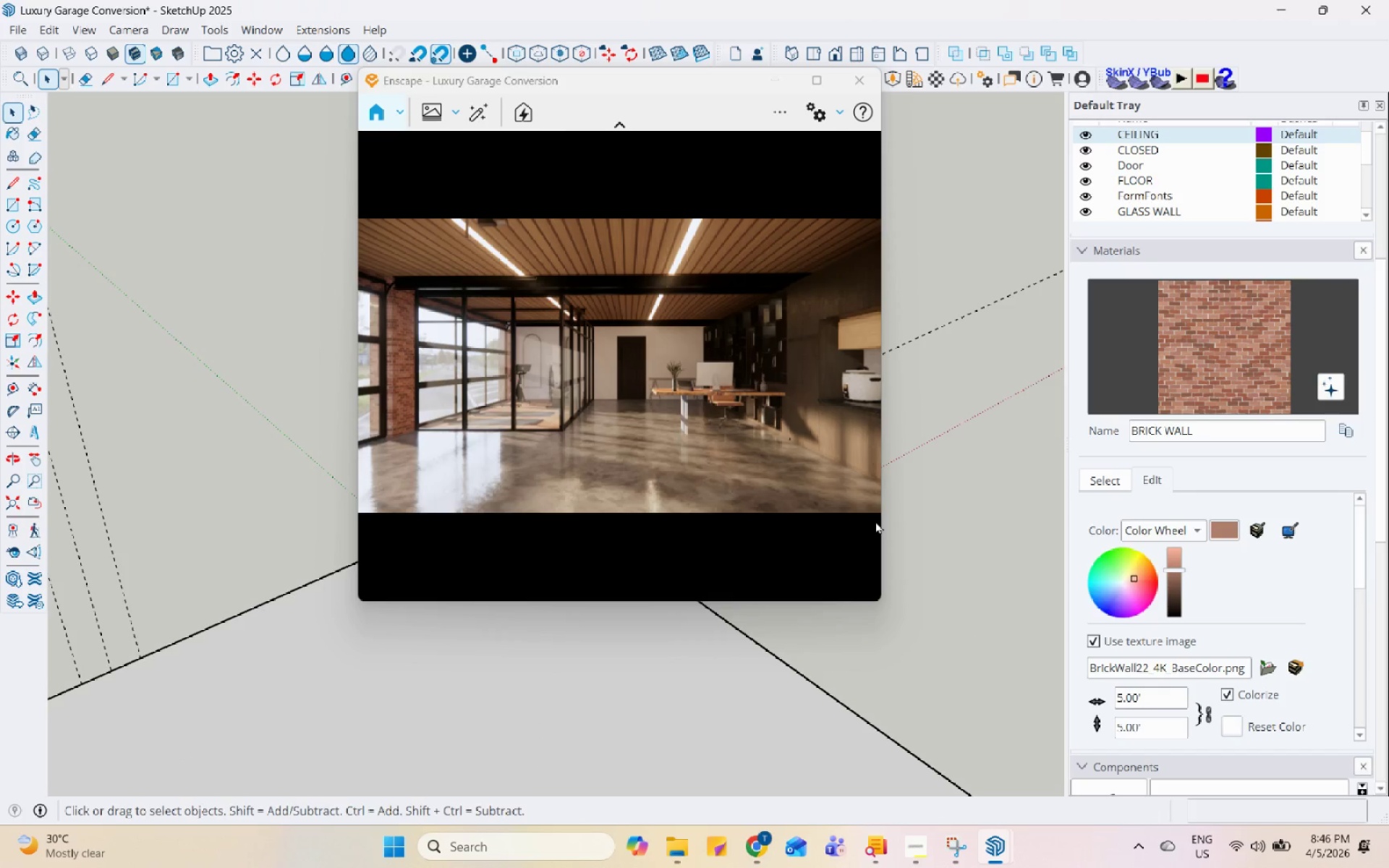 
scroll: coordinate [930, 567], scroll_direction: down, amount: 13.0
 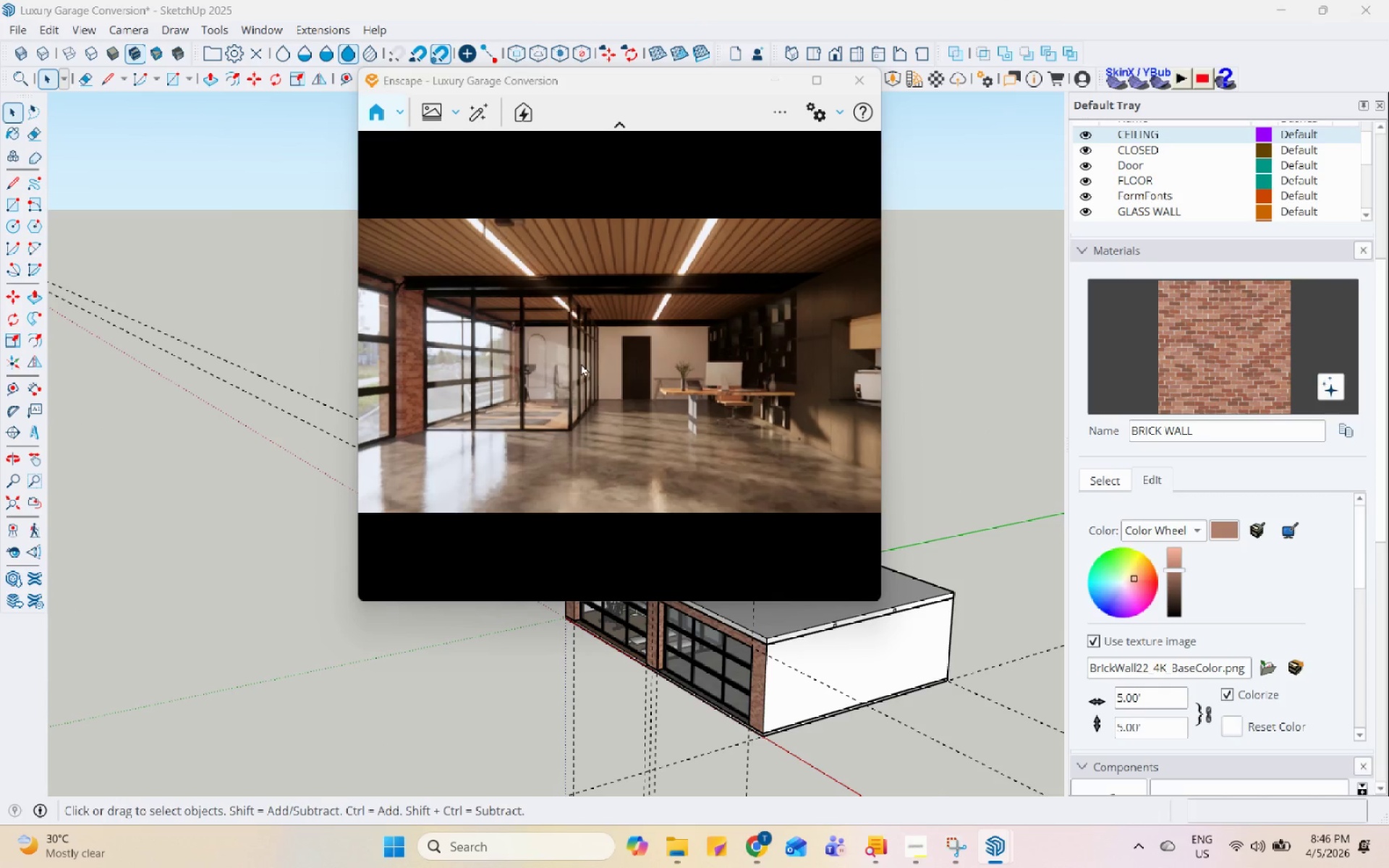 
wait(7.85)
 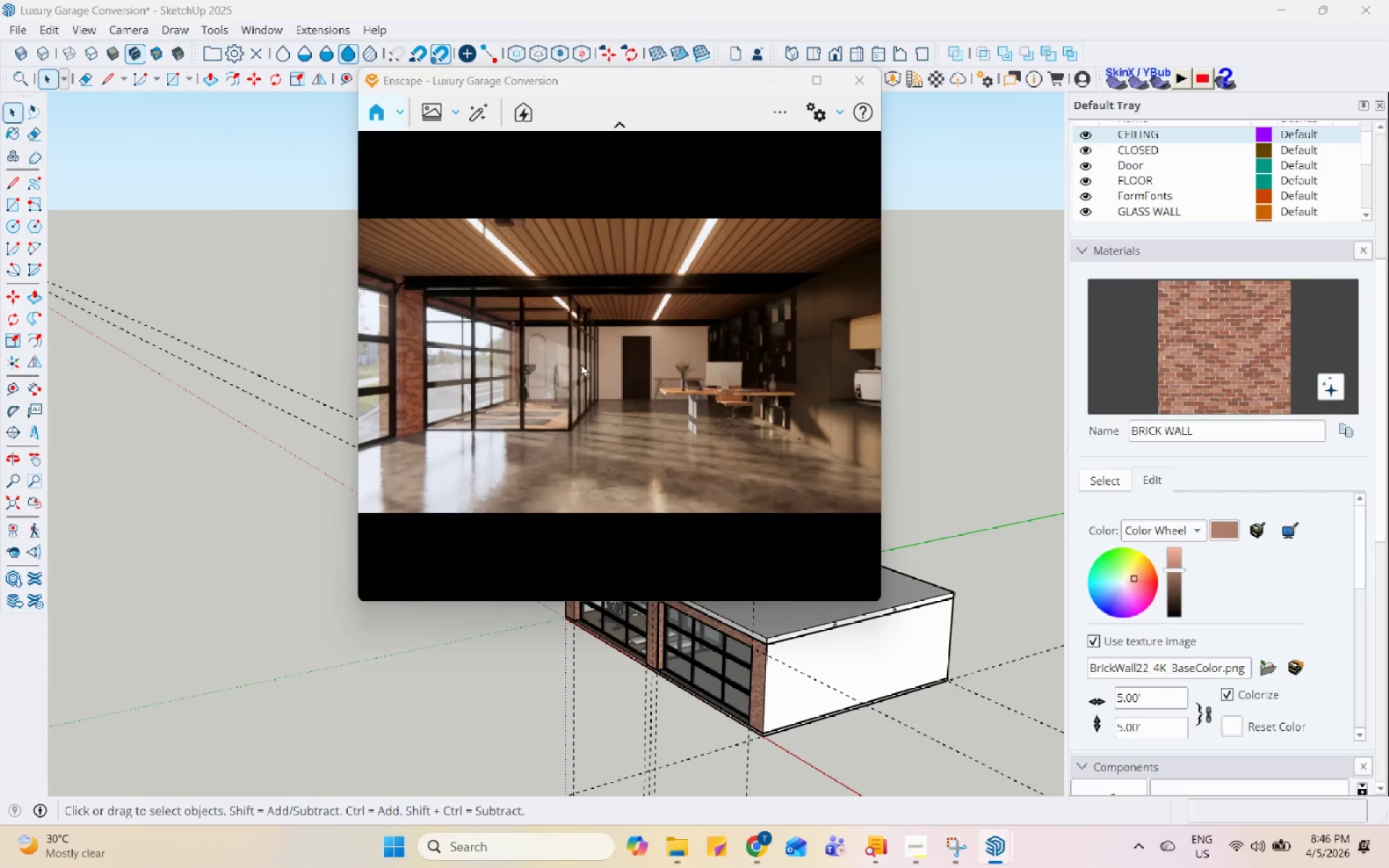 
left_click_drag(start_coordinate=[717, 80], to_coordinate=[997, 84])
 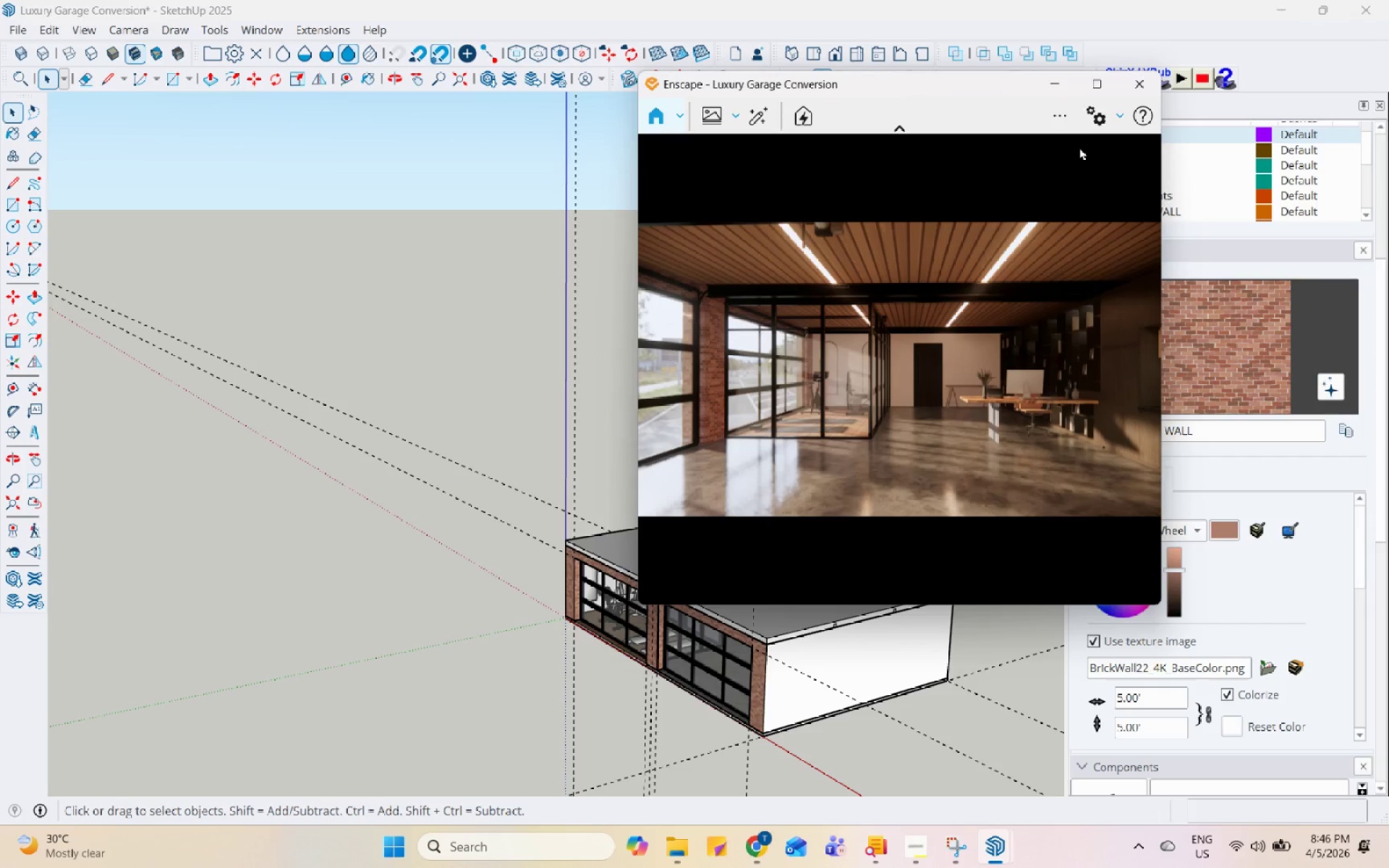 
left_click([1093, 126])
 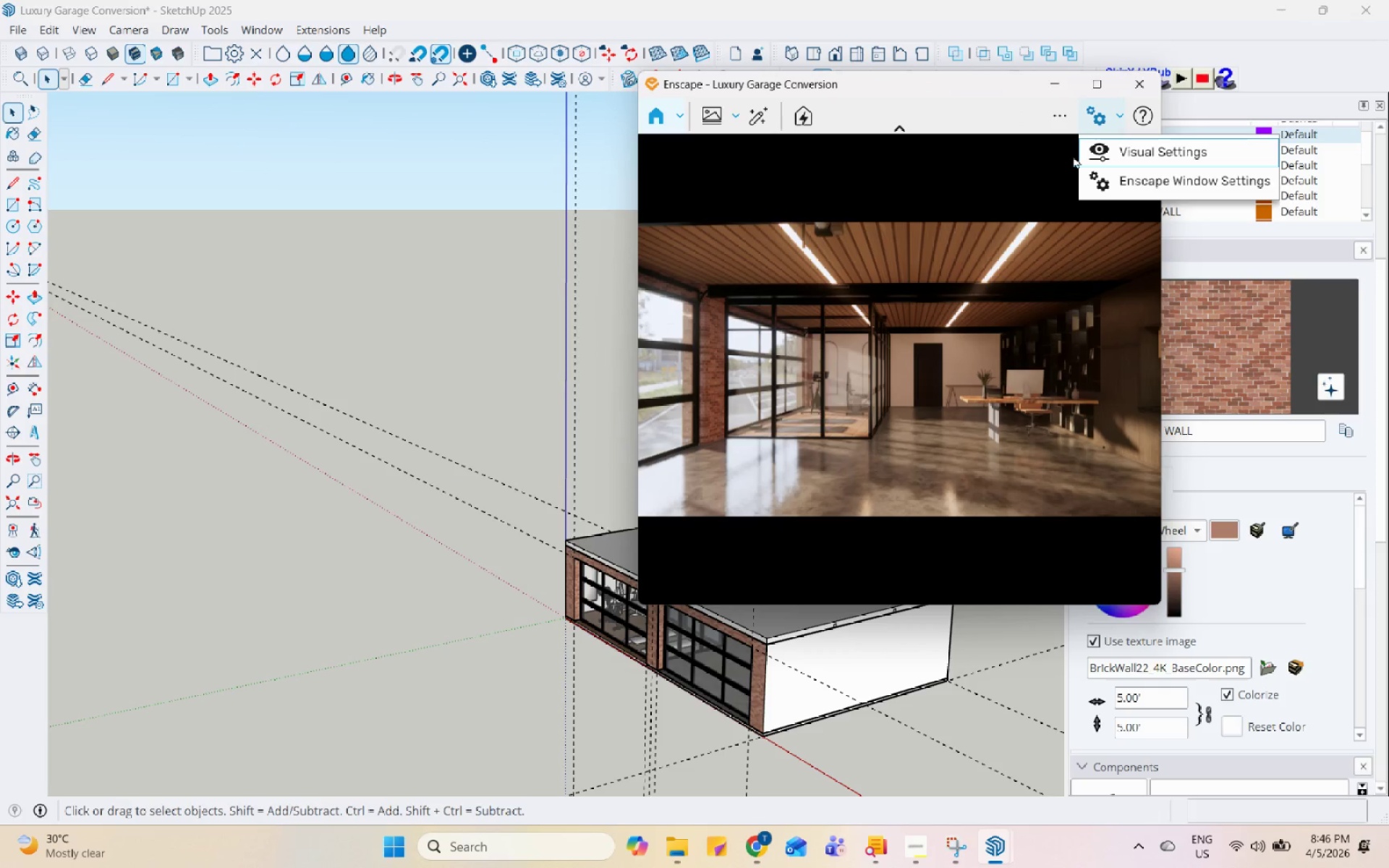 
left_click([1101, 154])
 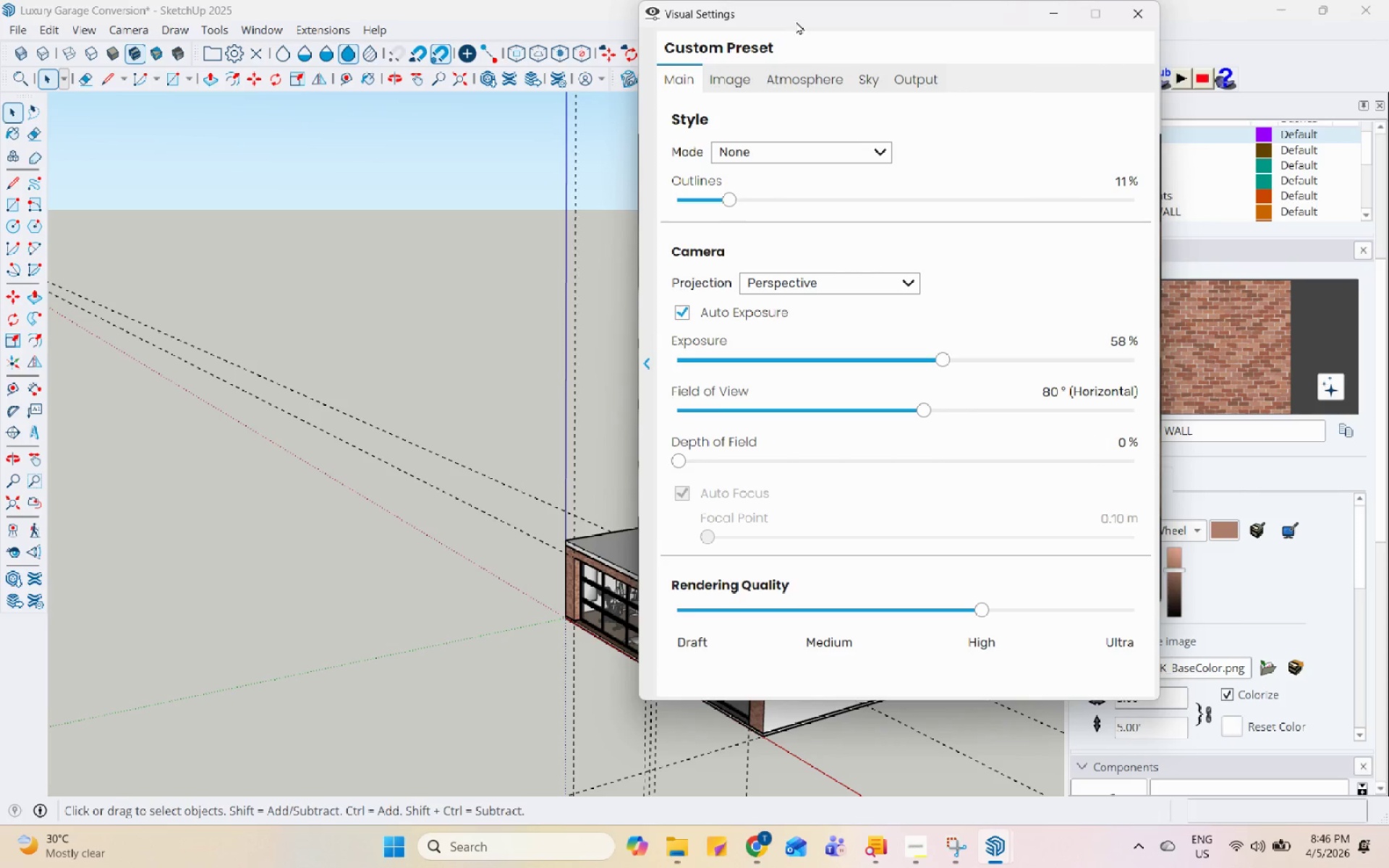 
left_click_drag(start_coordinate=[817, 17], to_coordinate=[255, 51])
 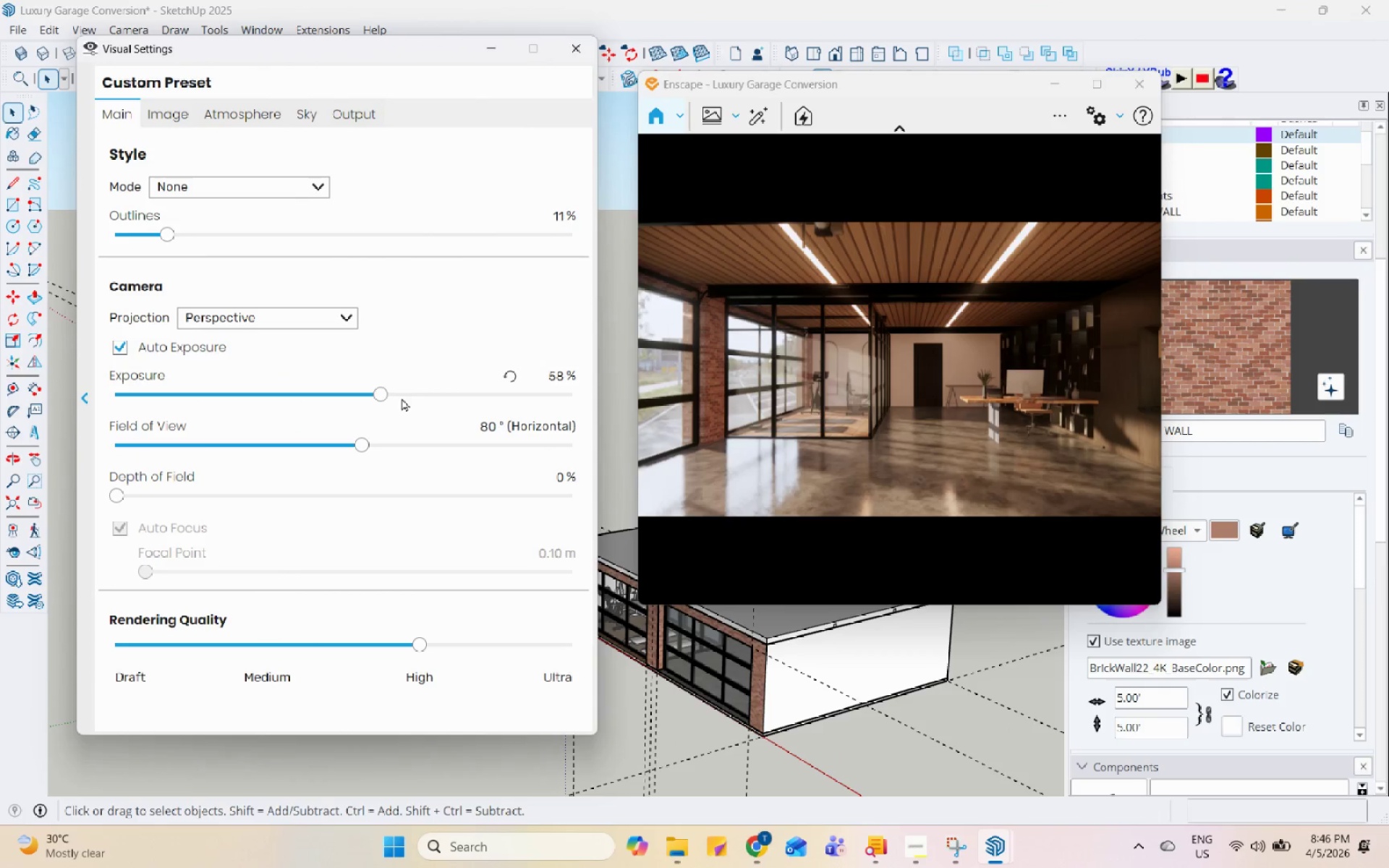 
left_click([414, 393])
 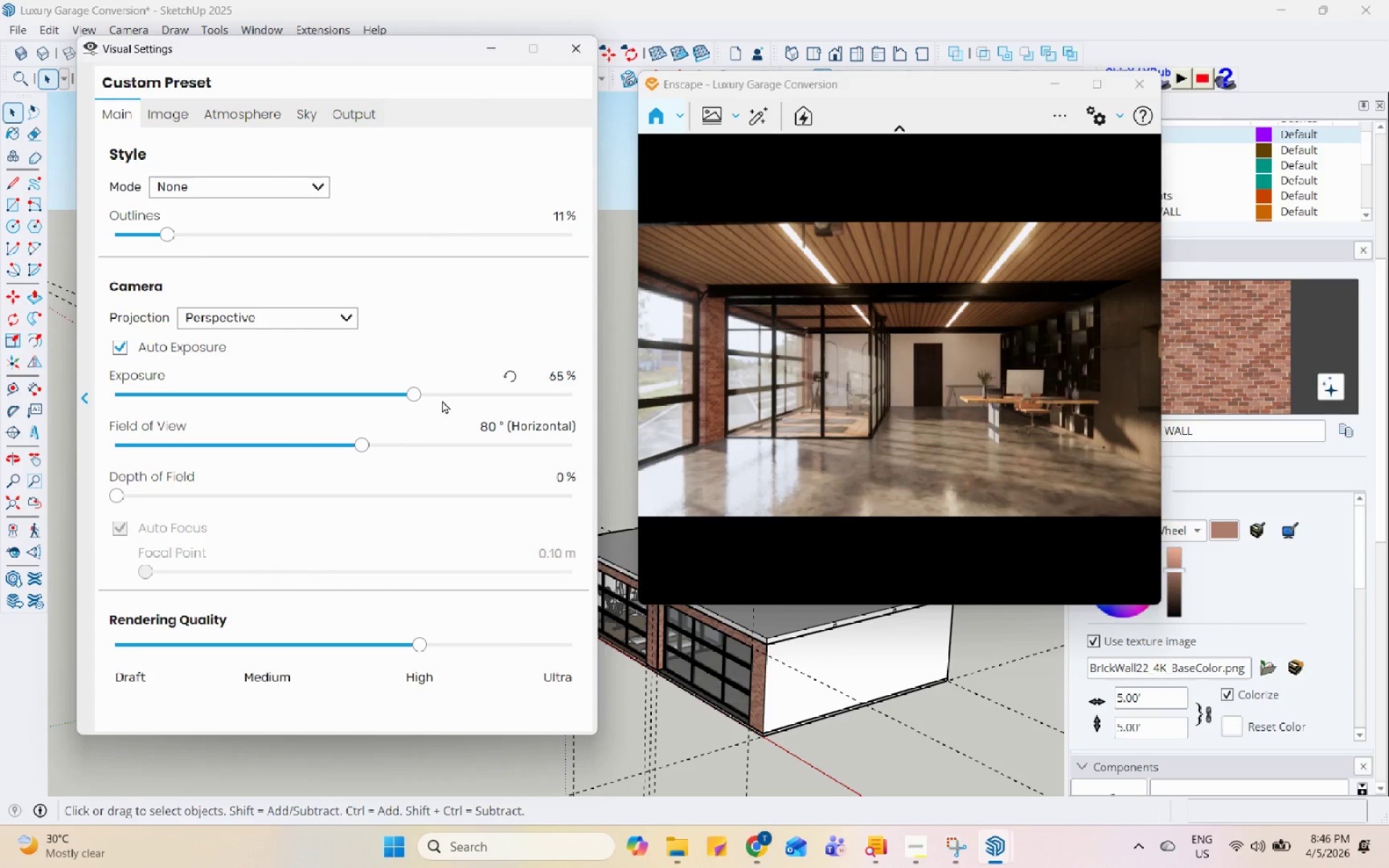 
left_click([442, 400])
 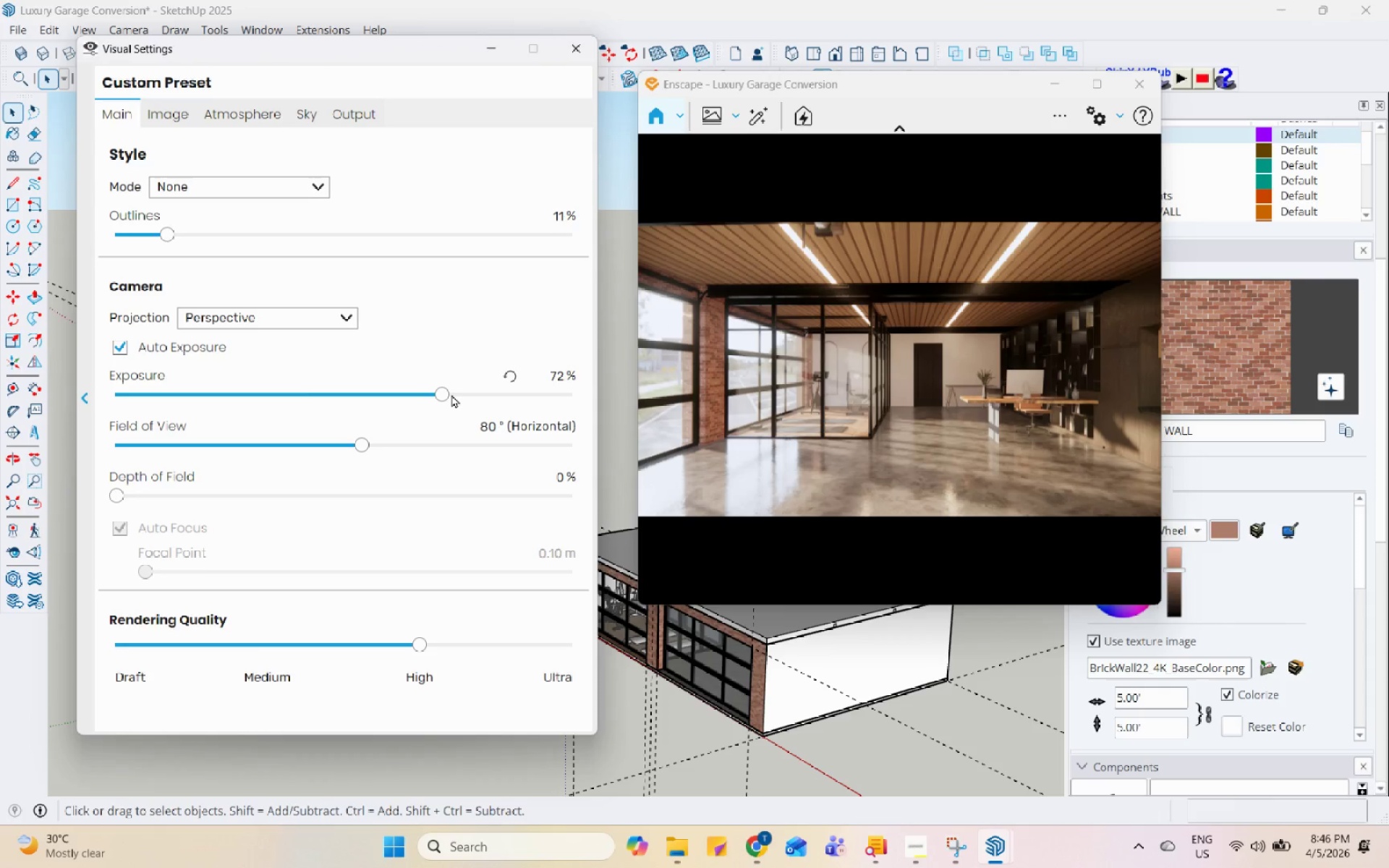 
left_click([467, 393])
 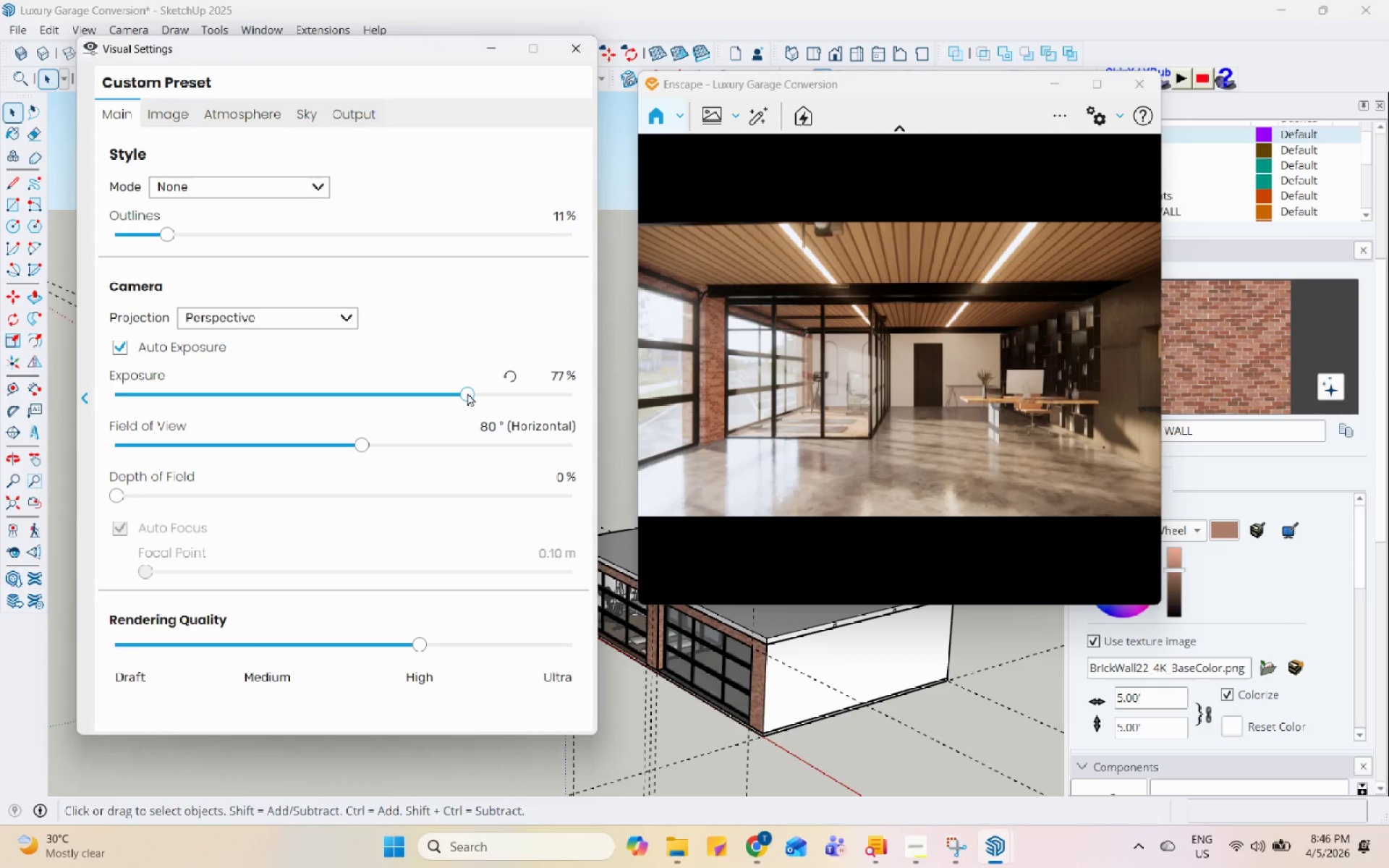 
left_click([430, 396])
 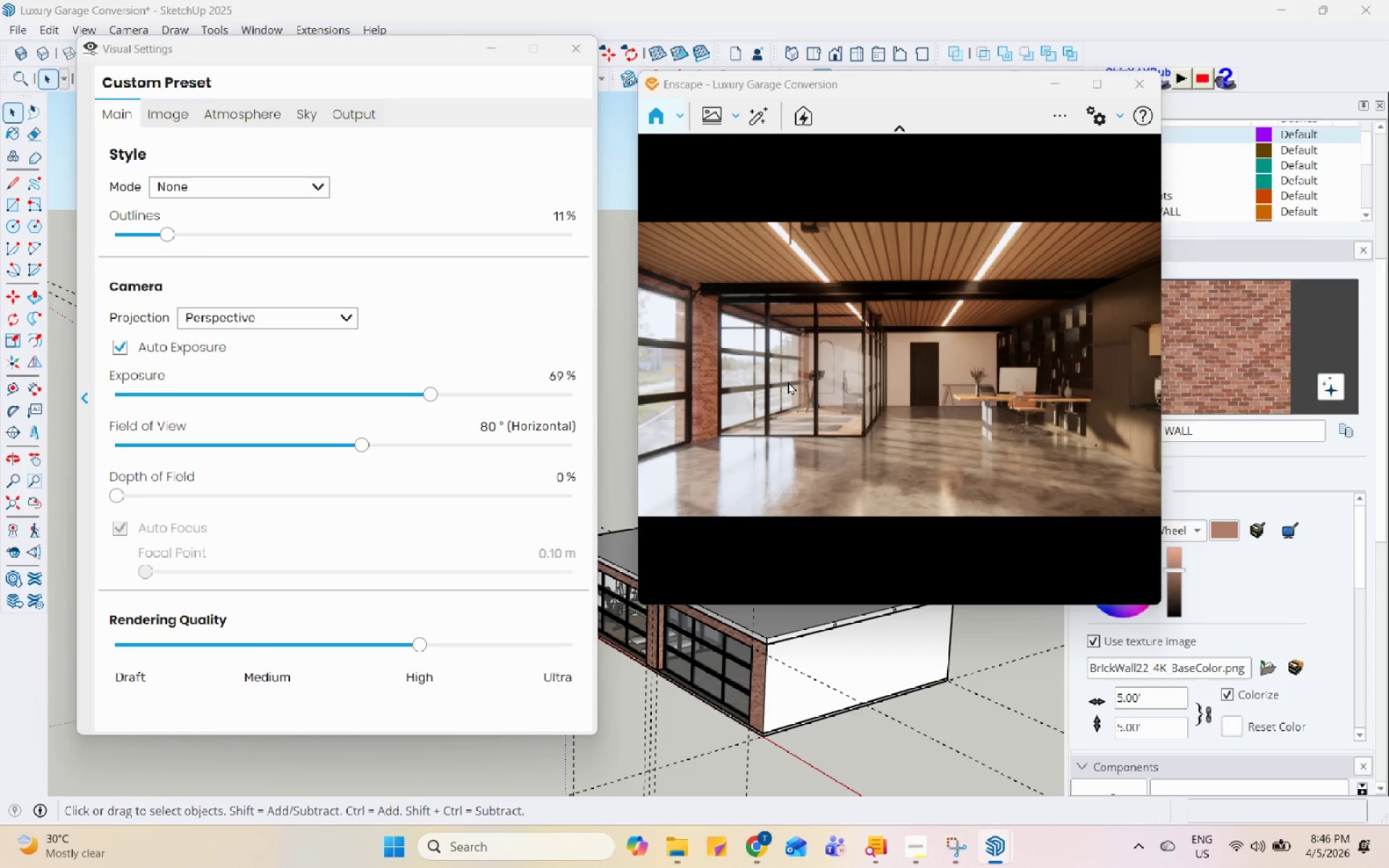 
wait(8.22)
 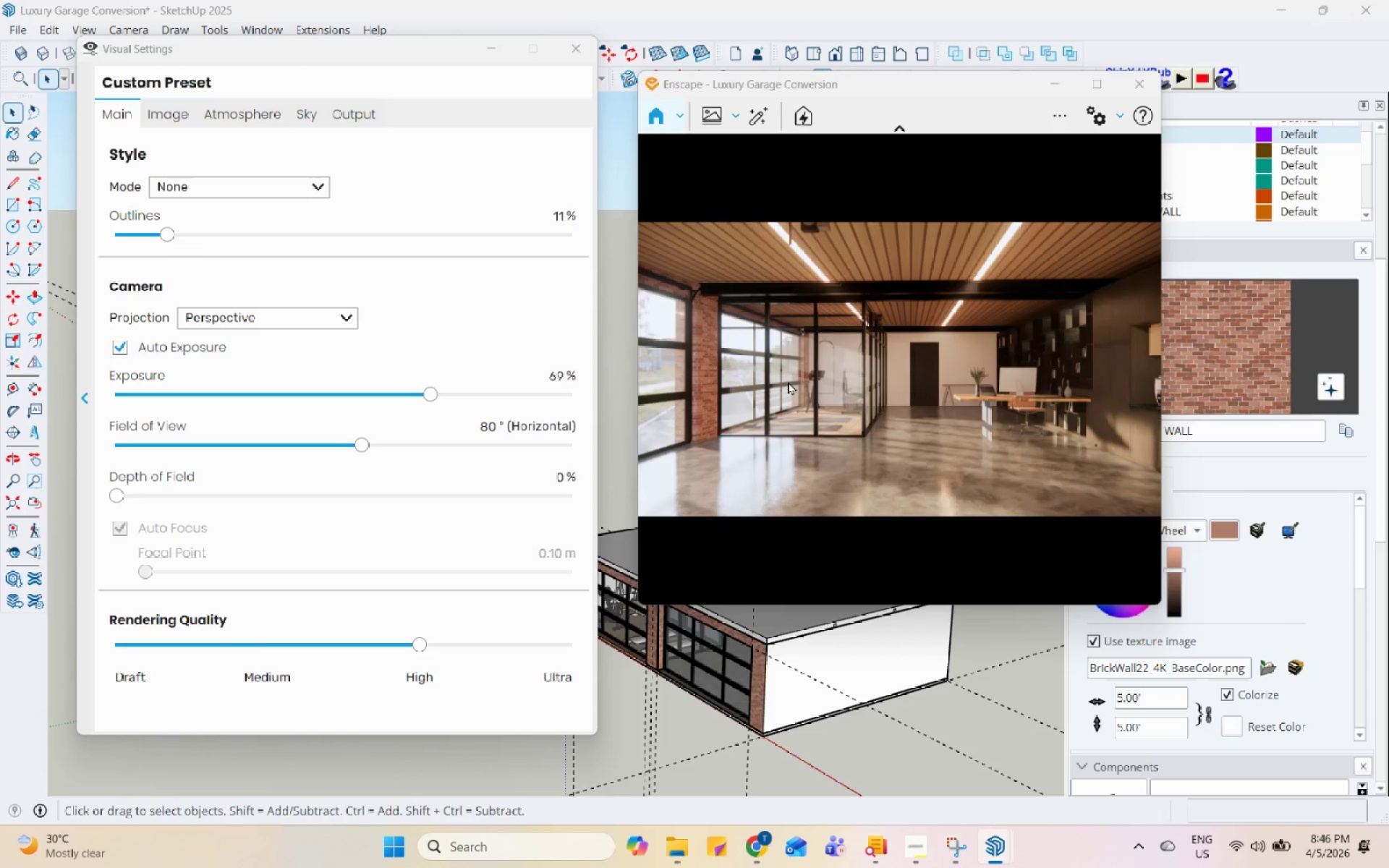 
left_click([496, 54])
 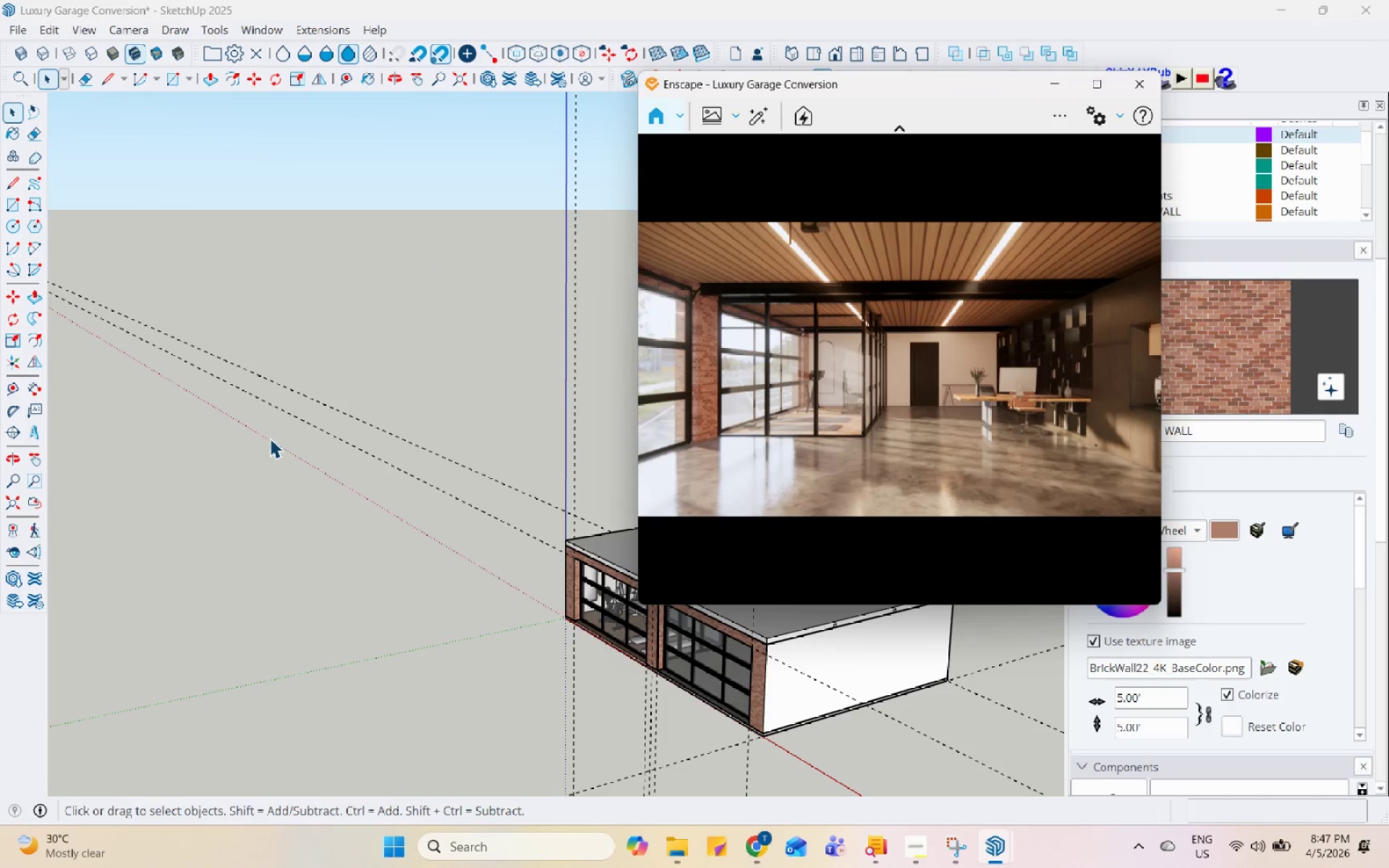 
scroll: coordinate [268, 441], scroll_direction: down, amount: 3.0
 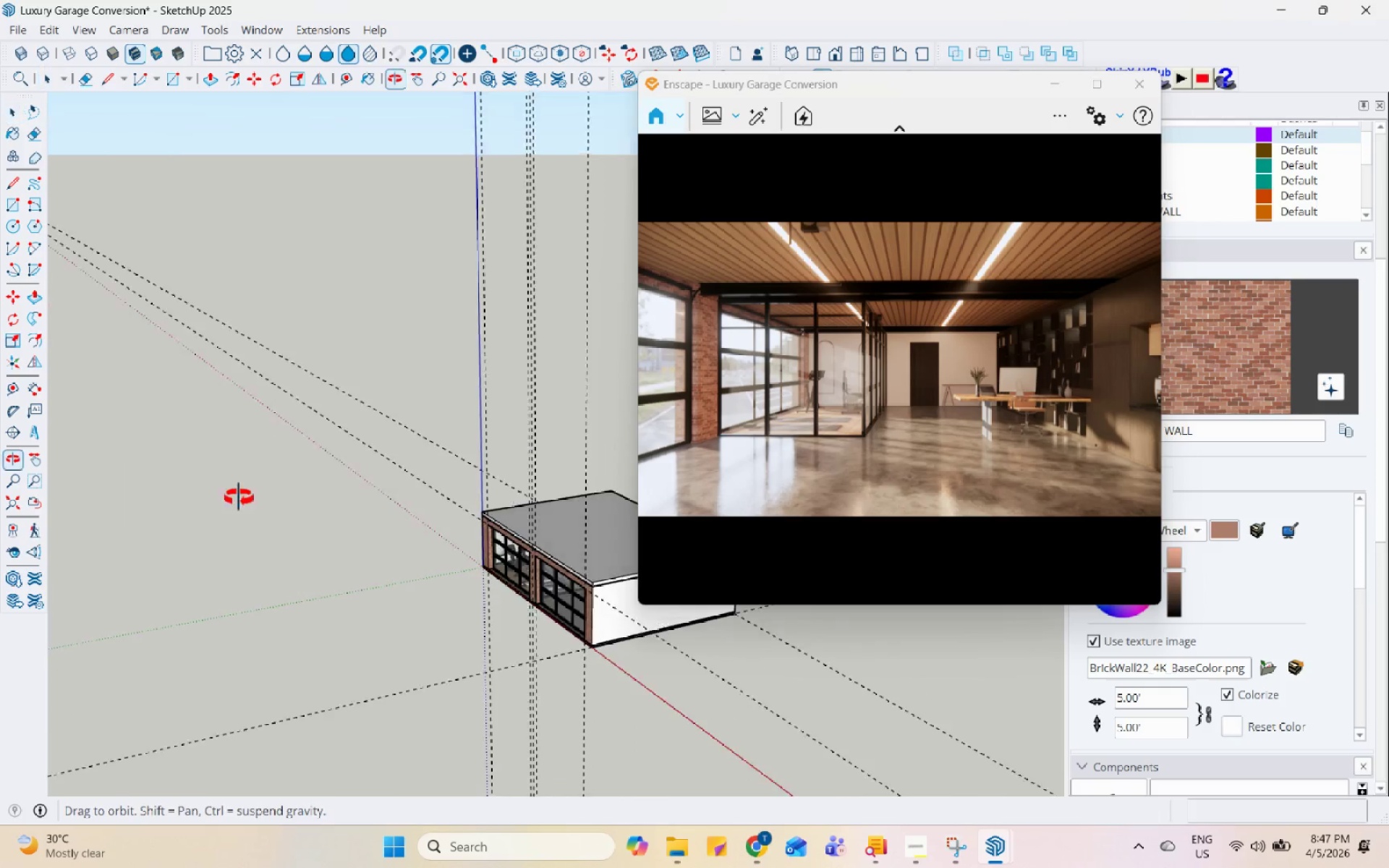 
scroll: coordinate [559, 552], scroll_direction: up, amount: 13.0
 